 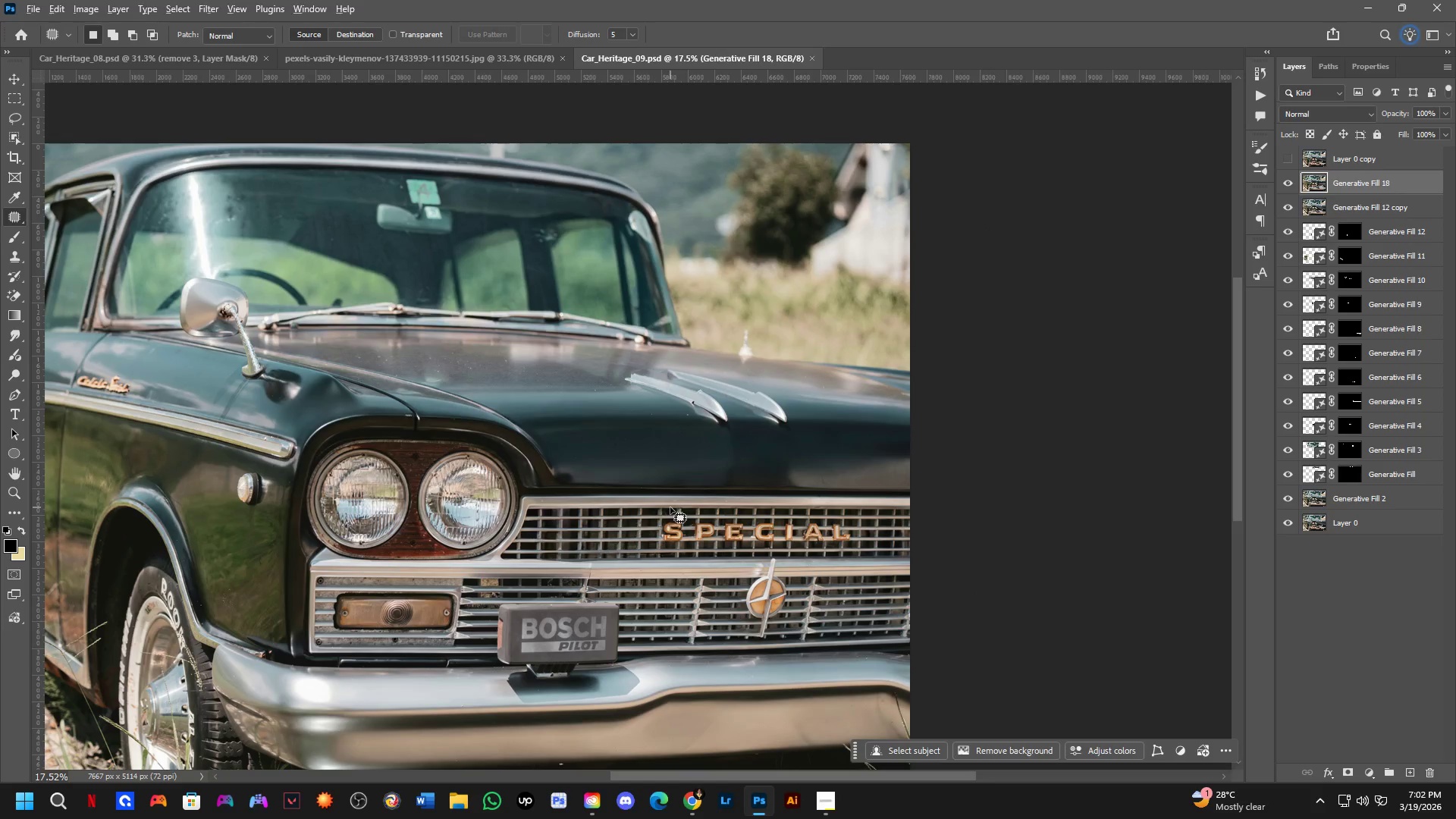 
key(Alt+Tab)
 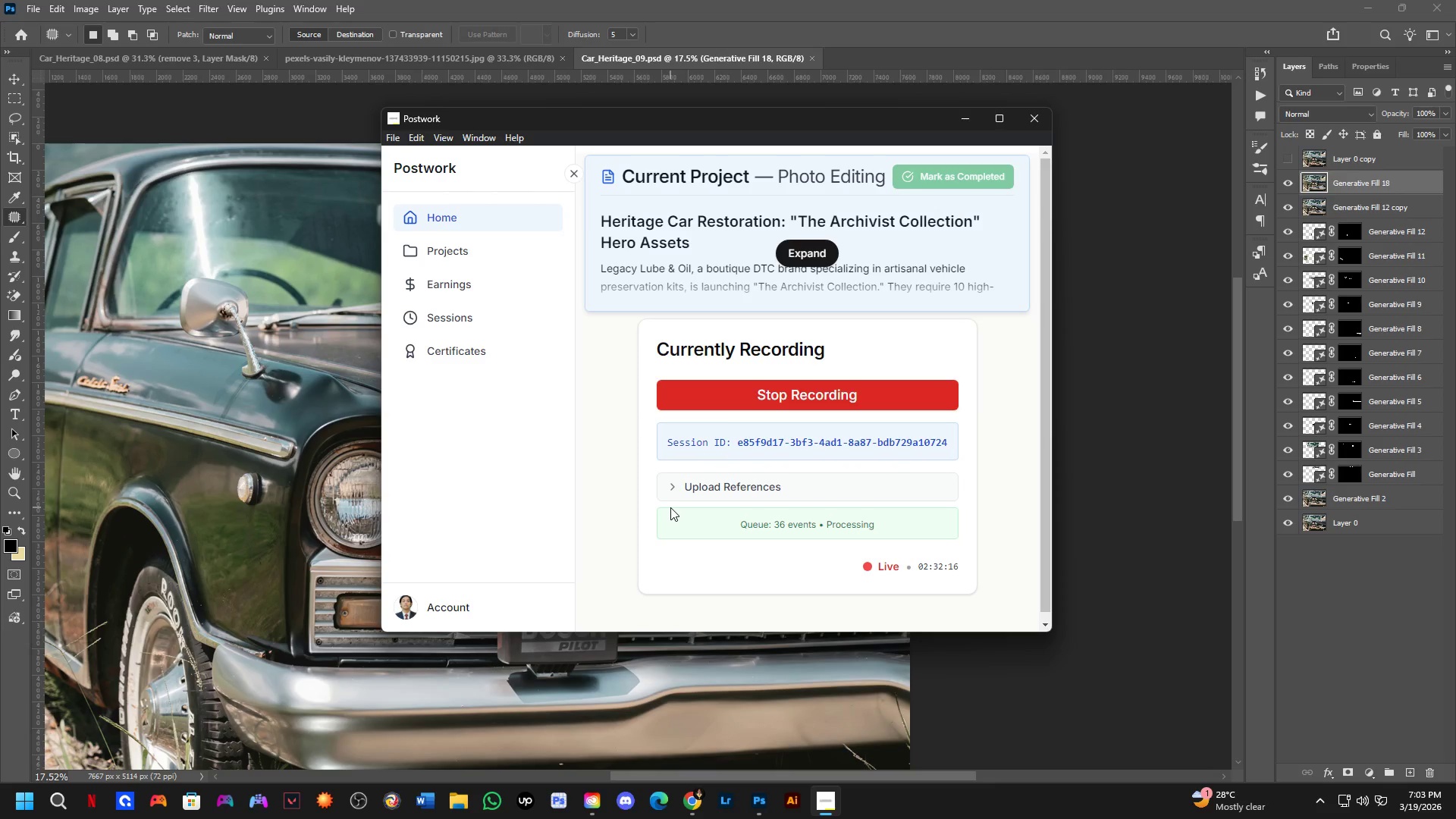 
wait(5.38)
 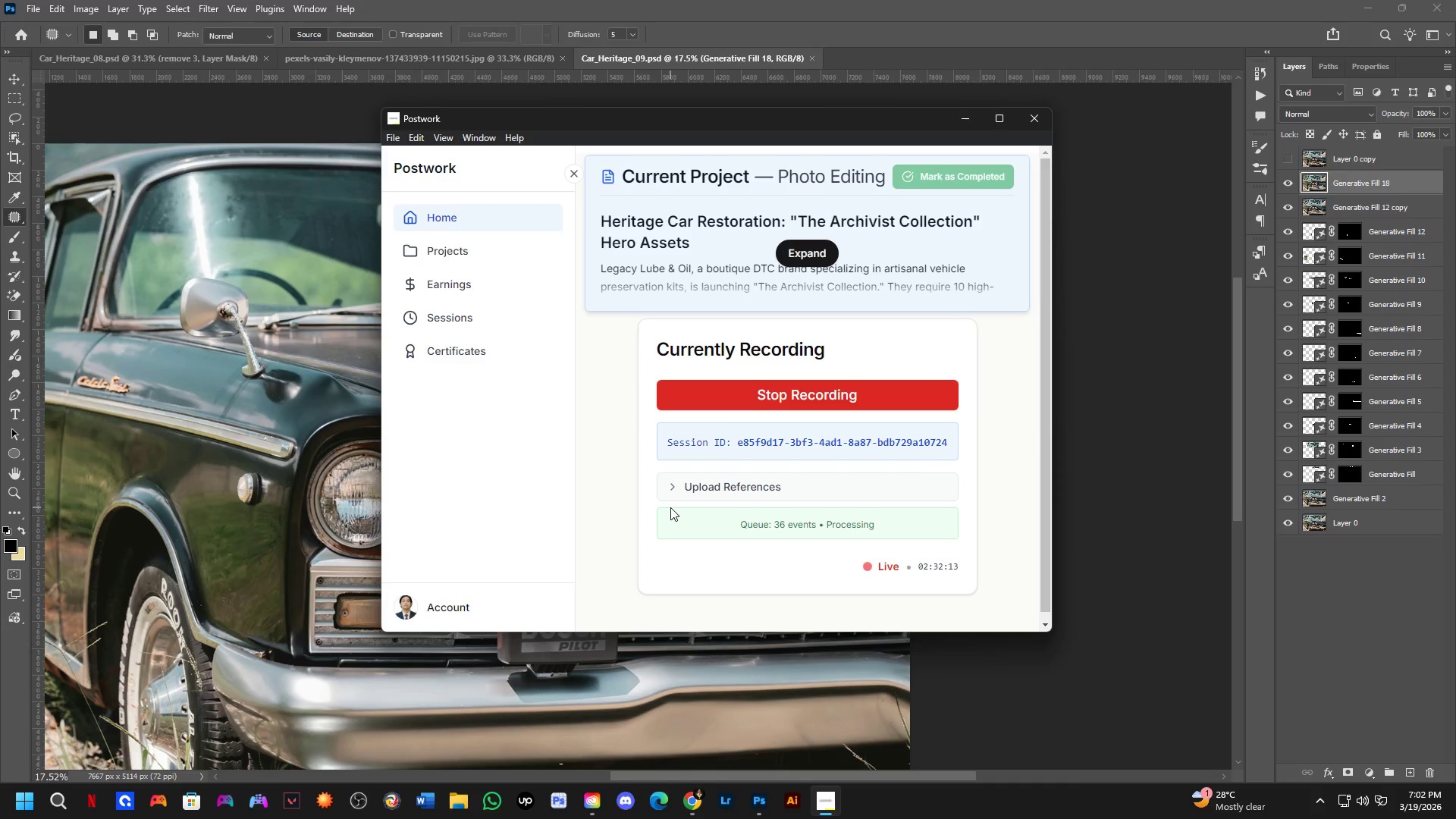 
key(Alt+AltLeft)
 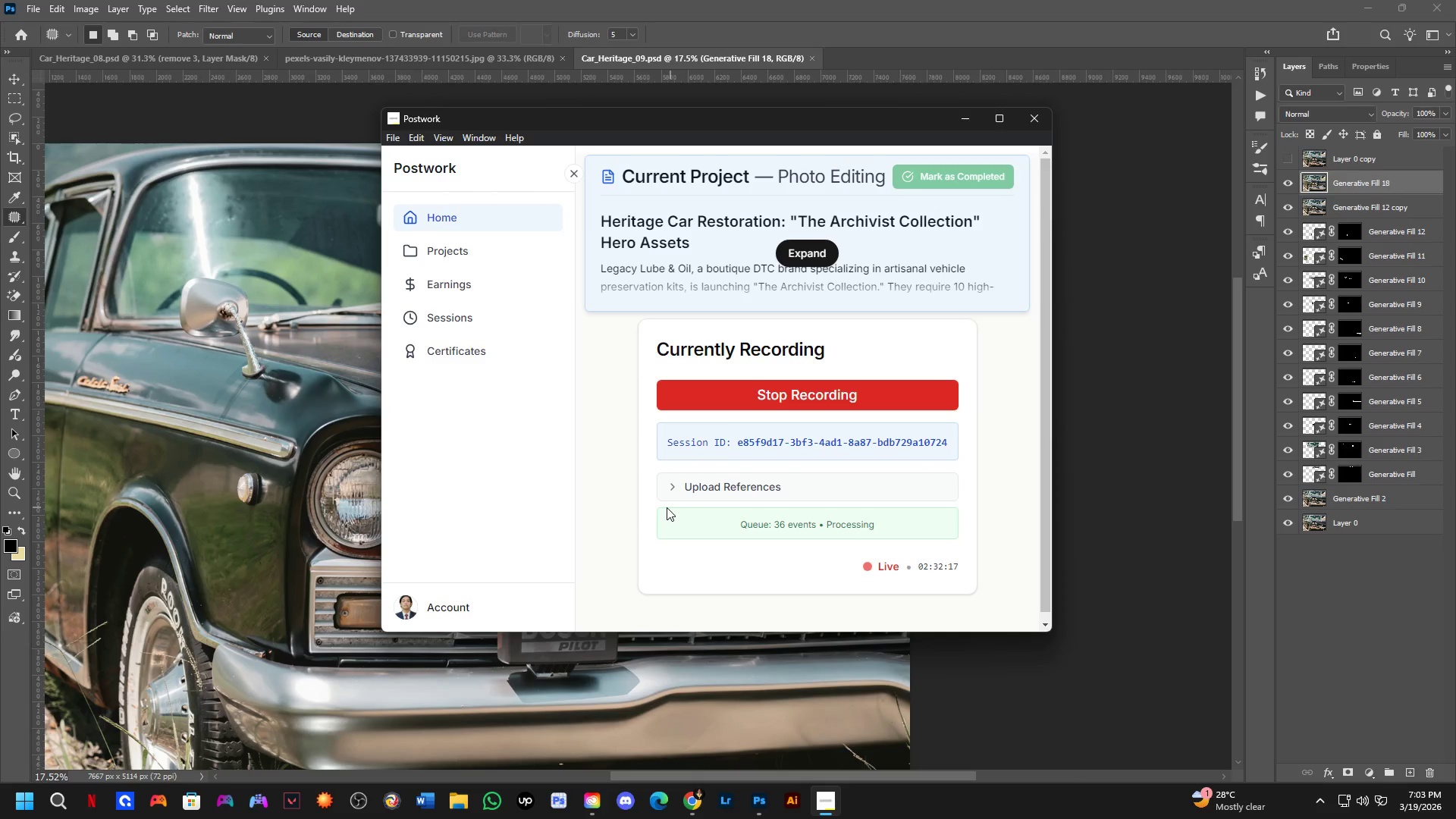 
key(Alt+Tab)
 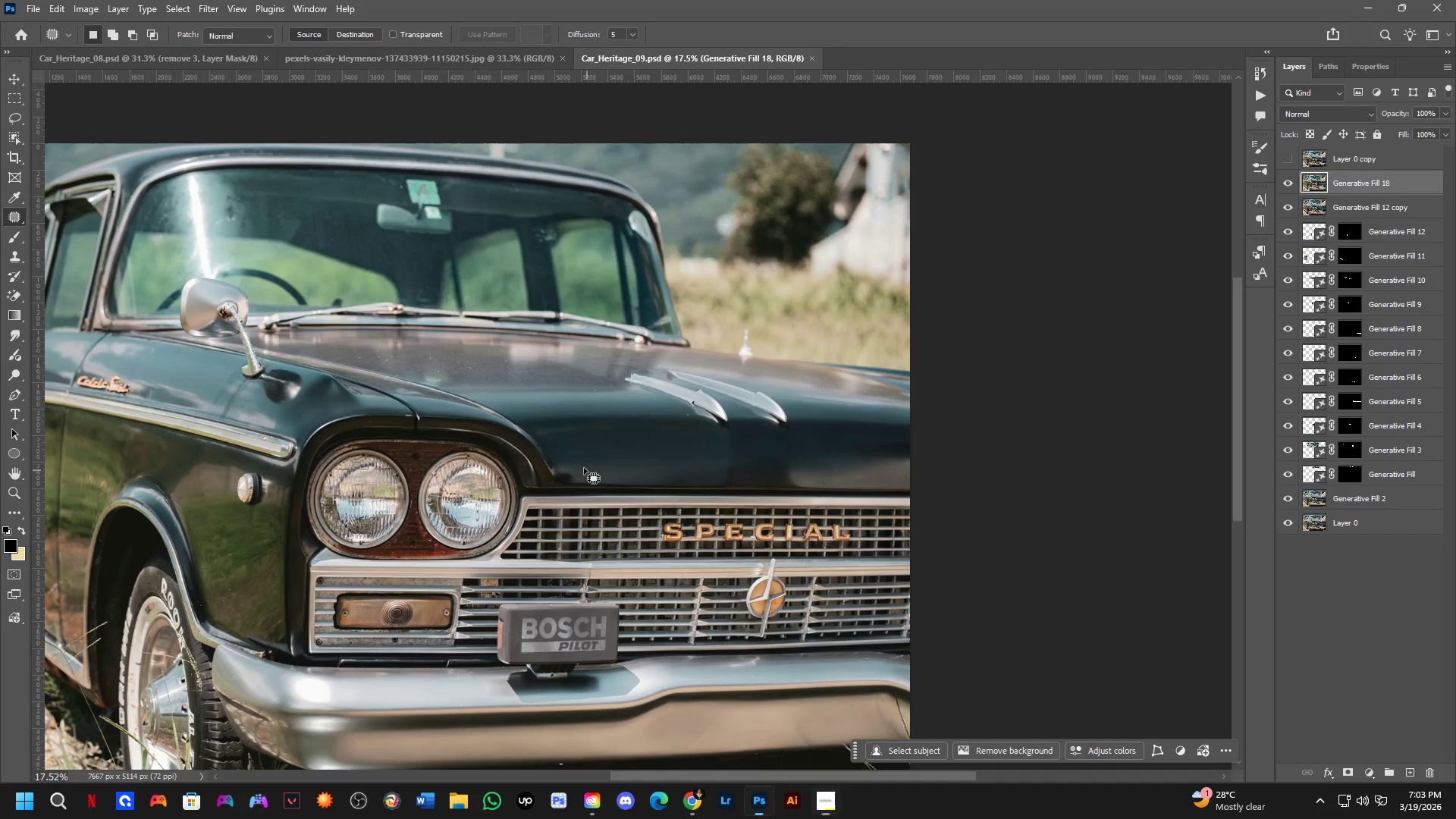 
key(Shift+ShiftLeft)
 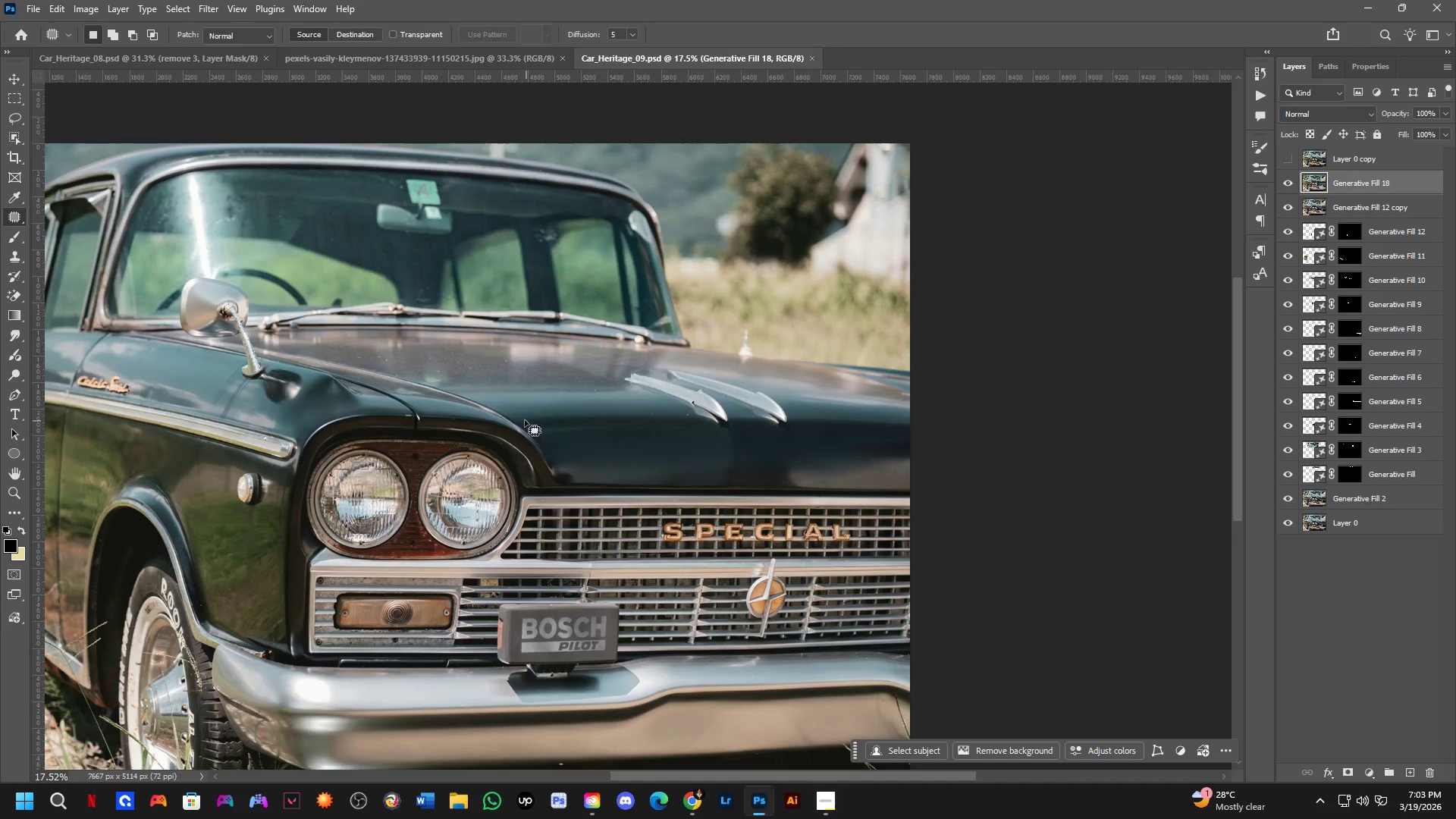 
hold_key(key=Space, duration=0.67)
 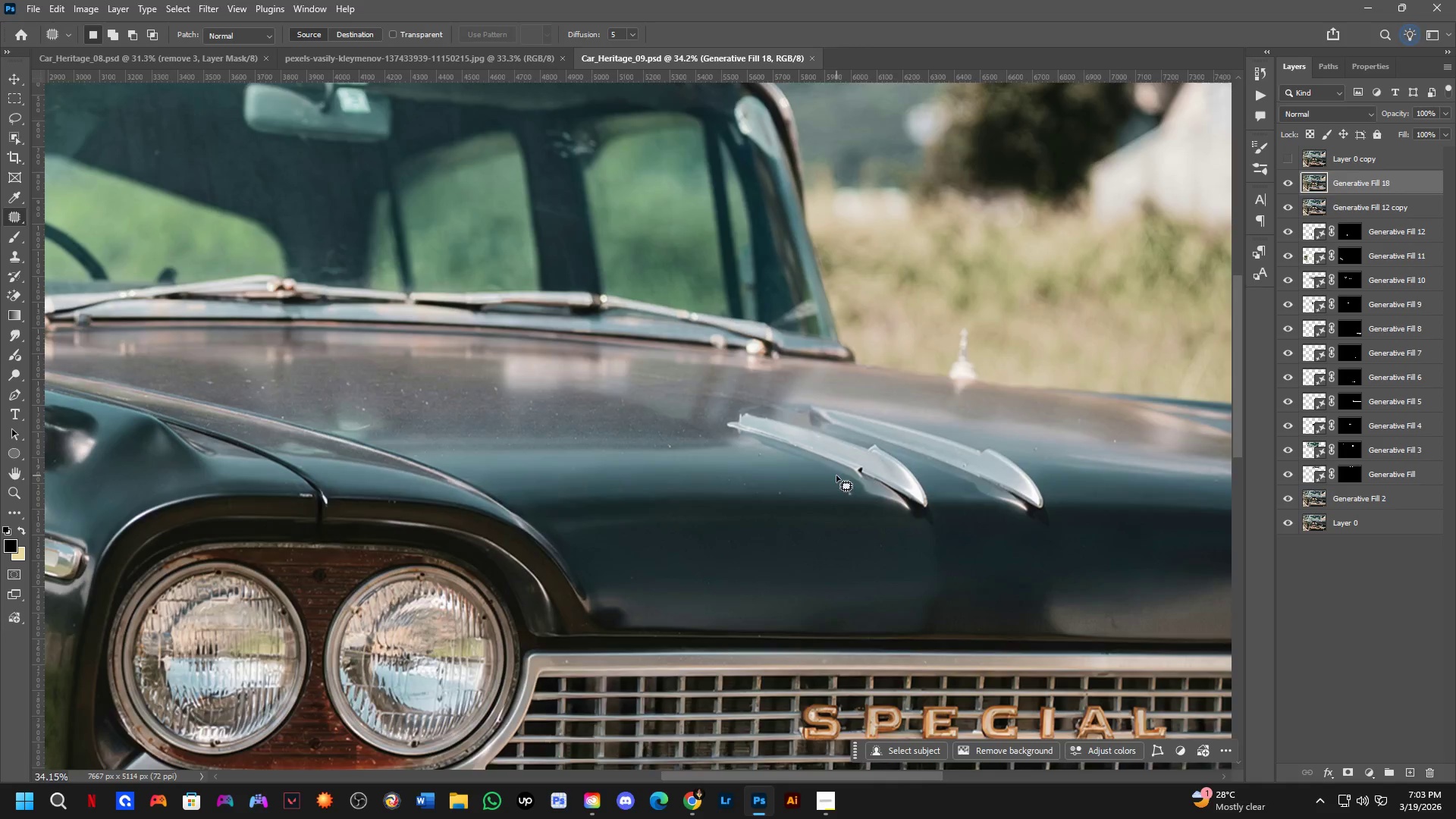 
left_click_drag(start_coordinate=[524, 420], to_coordinate=[532, 504])
 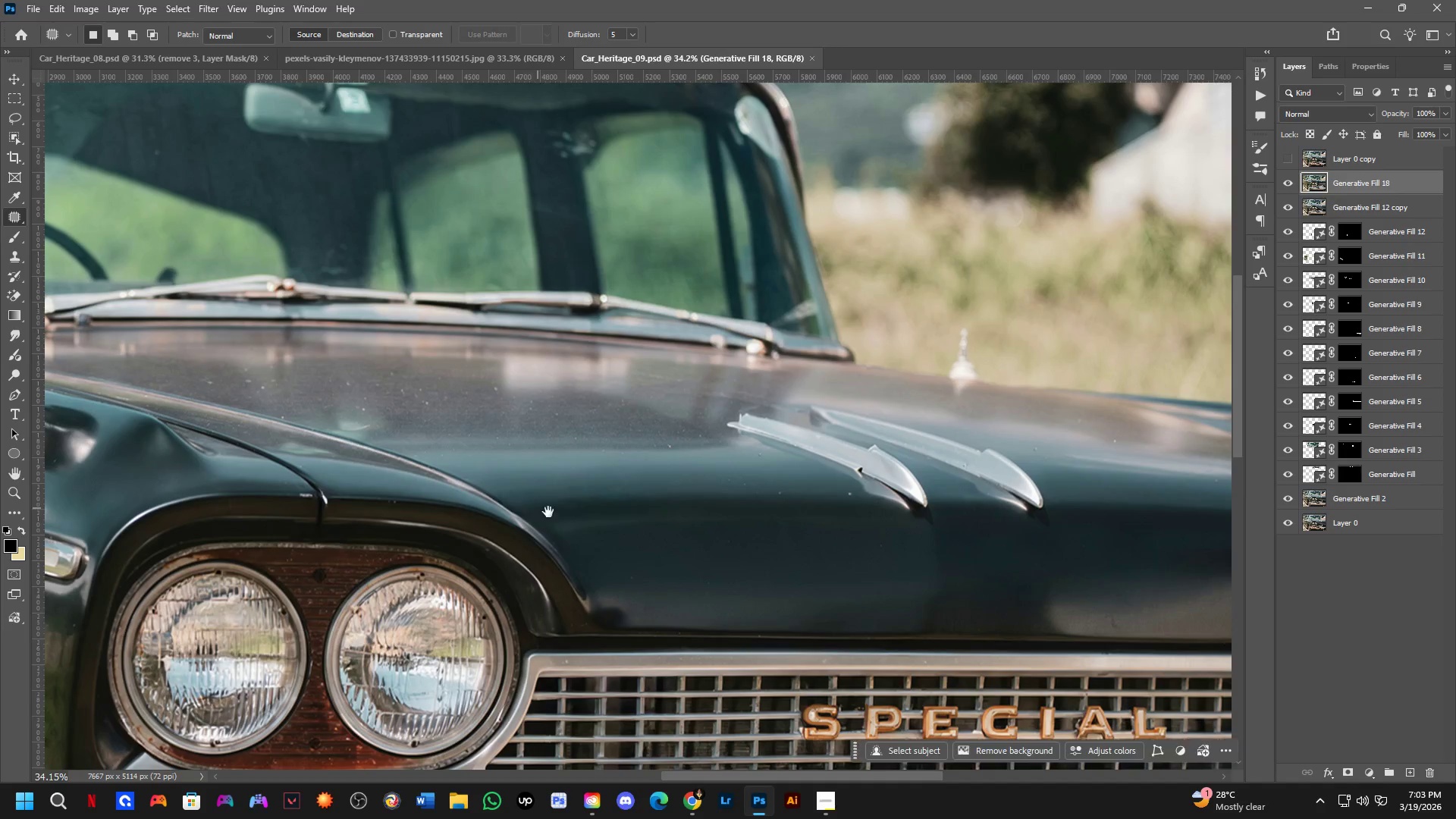 
key(Shift+ShiftLeft)
 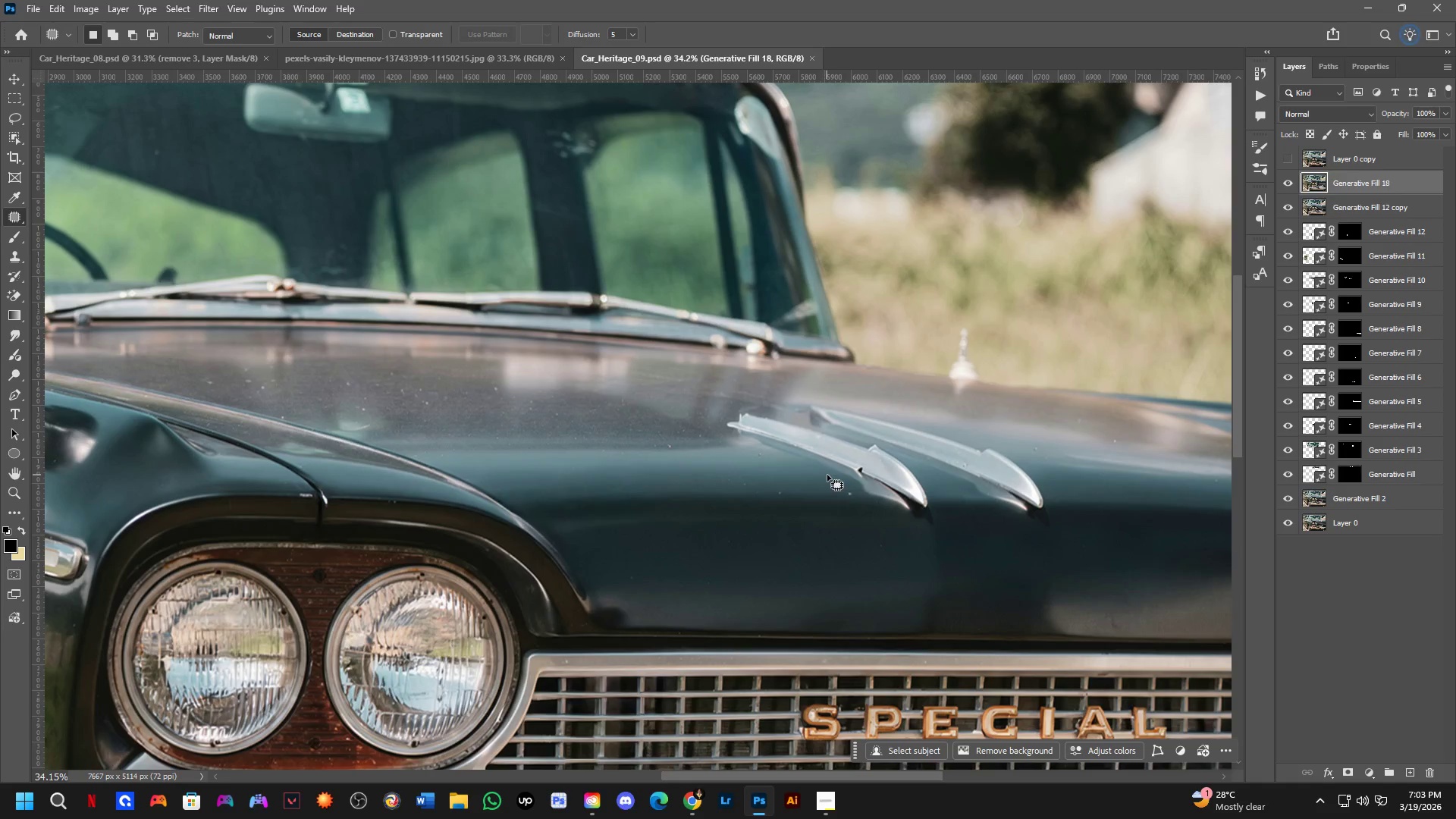 
scroll: coordinate [524, 420], scroll_direction: down, amount: 1.0
 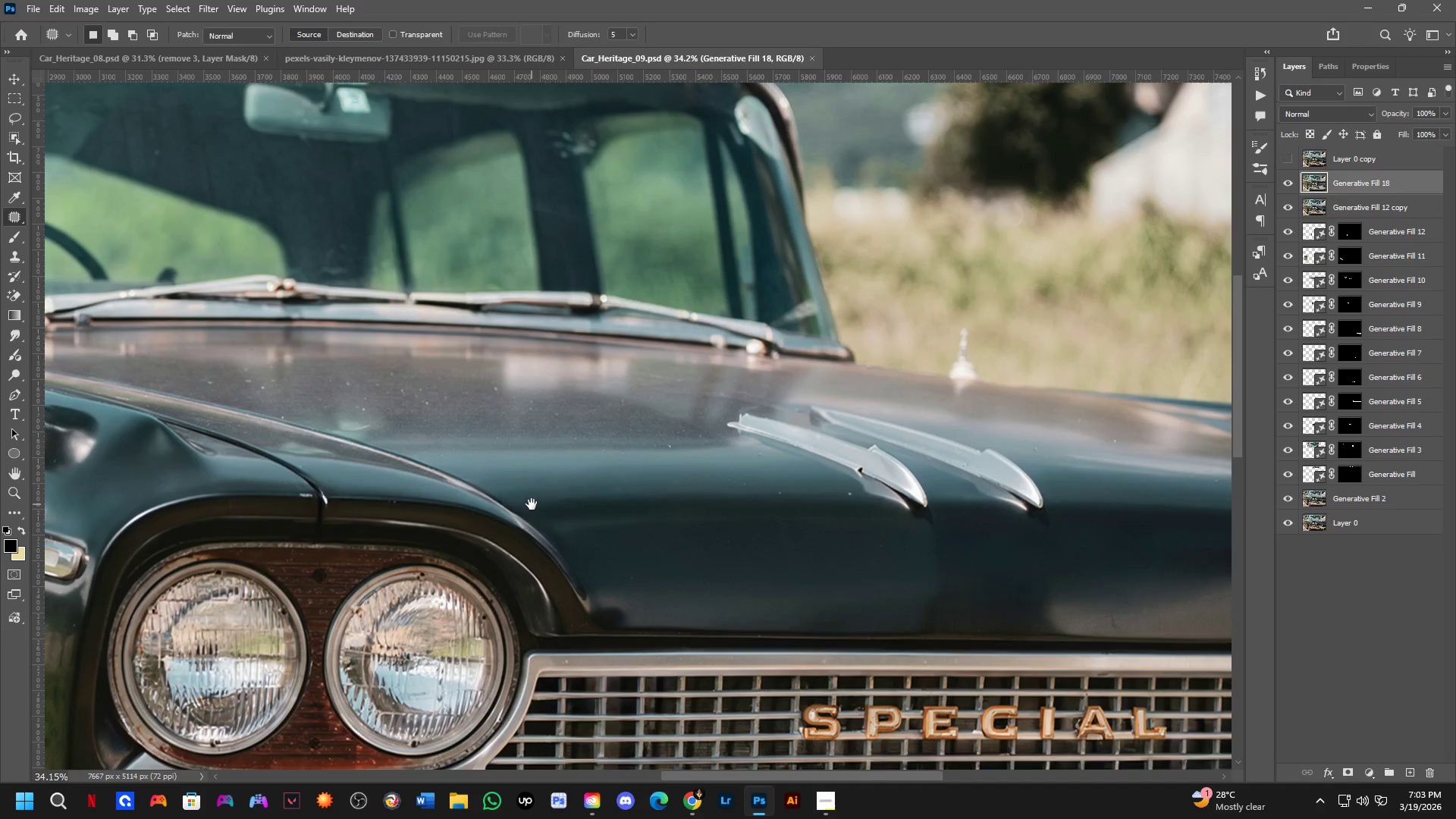 
key(Shift+ShiftLeft)
 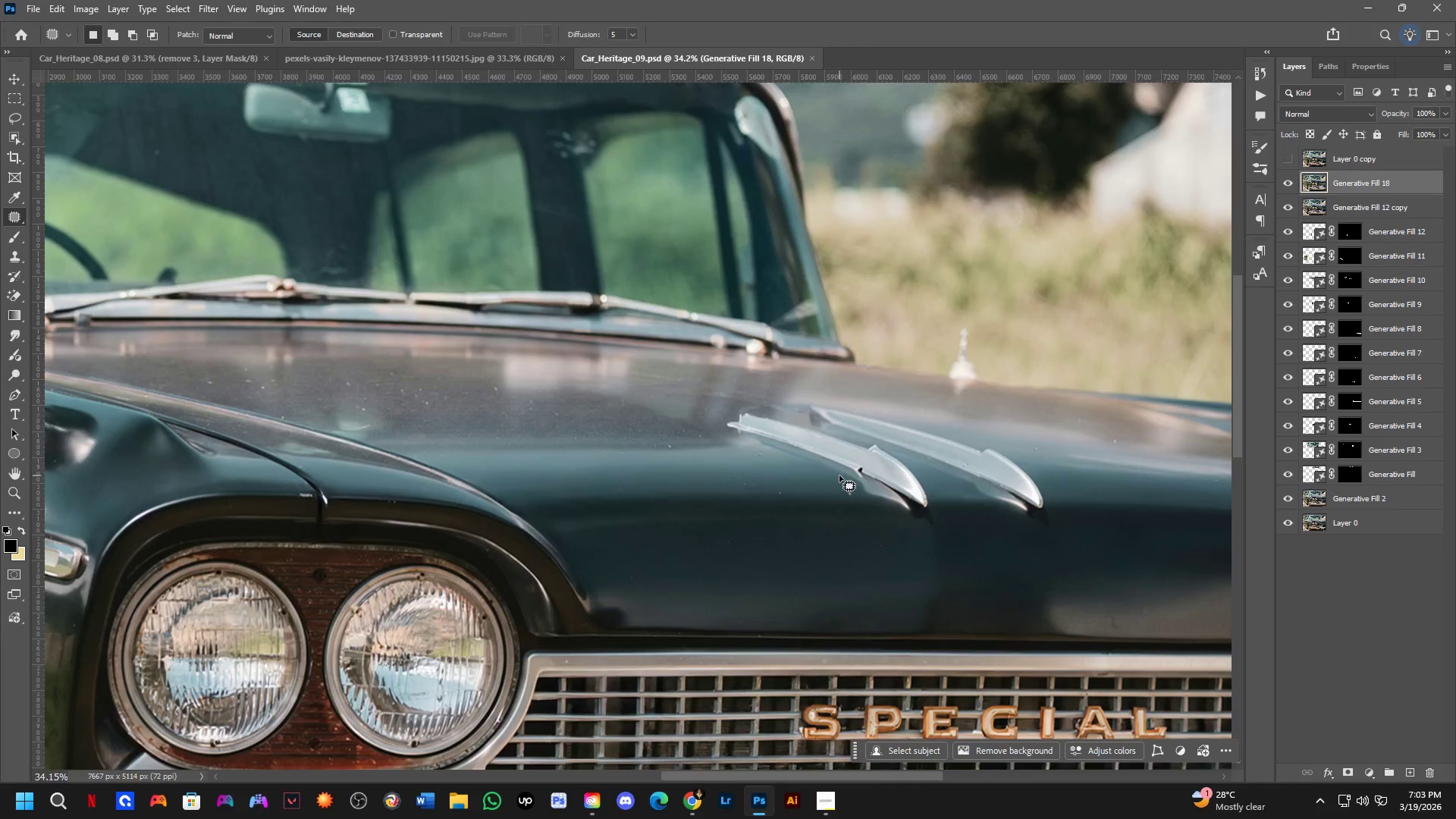 
key(Shift+ShiftLeft)
 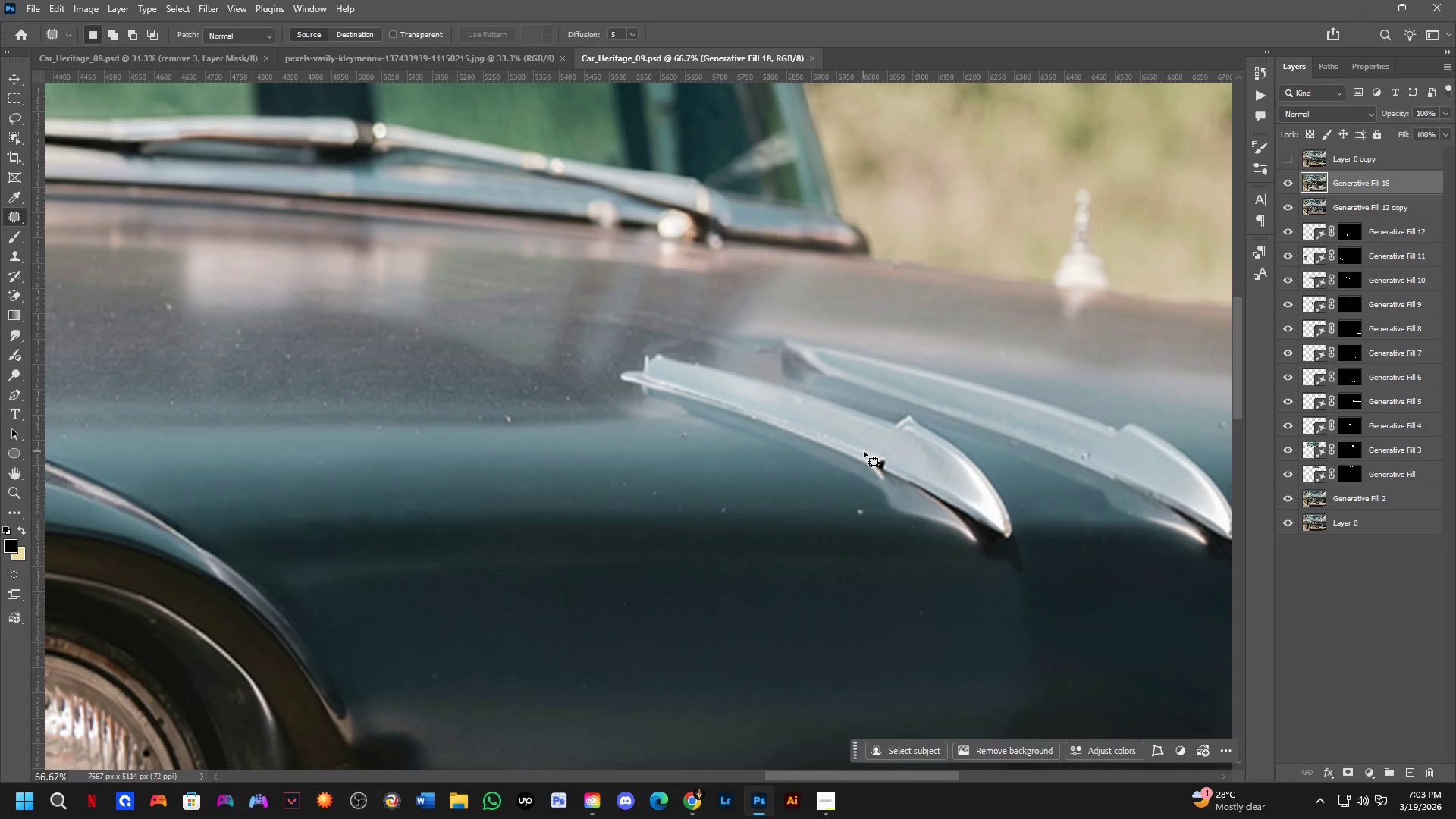 
left_click_drag(start_coordinate=[864, 451], to_coordinate=[895, 450])
 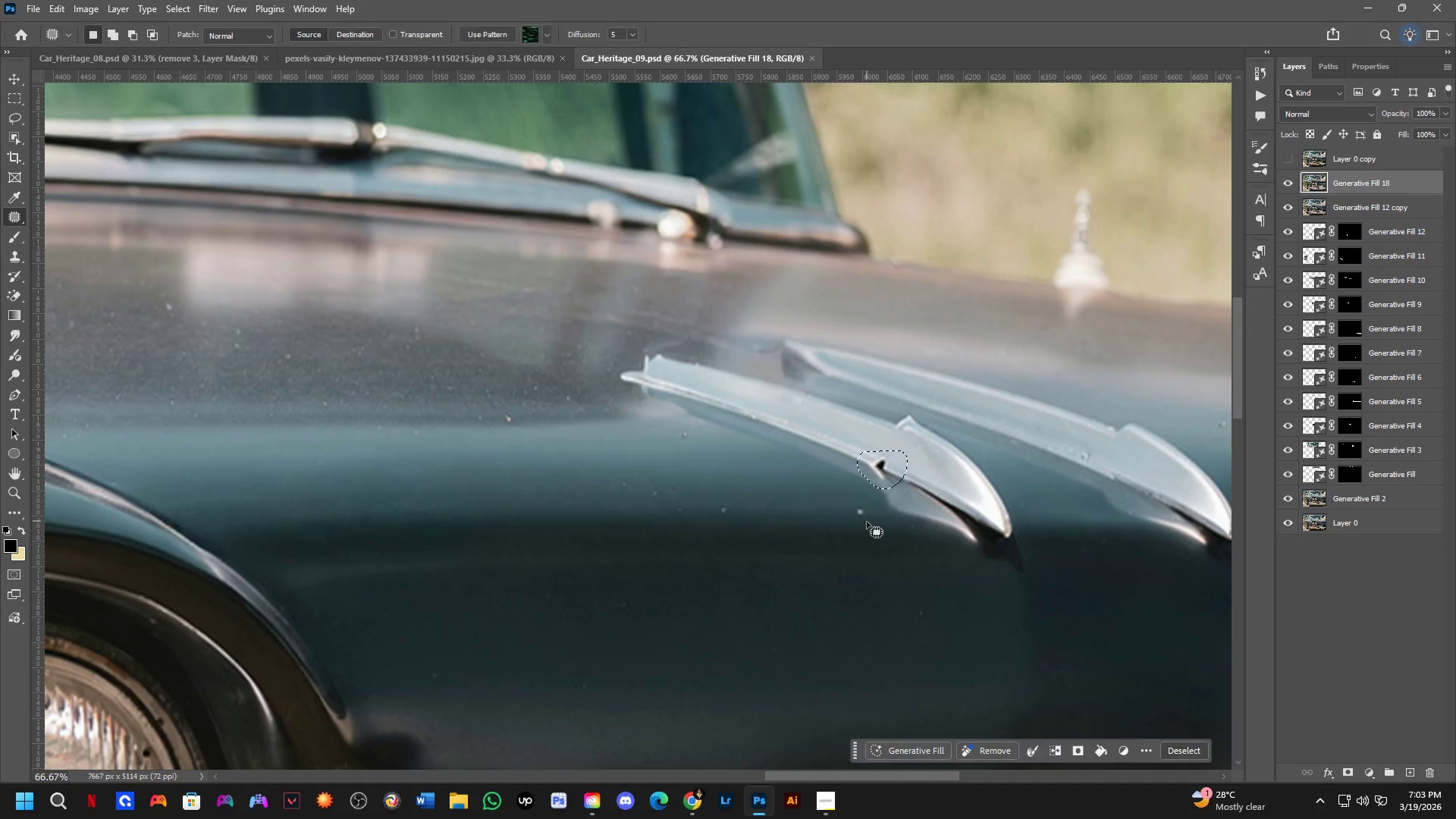 
scroll: coordinate [839, 475], scroll_direction: up, amount: 2.0
 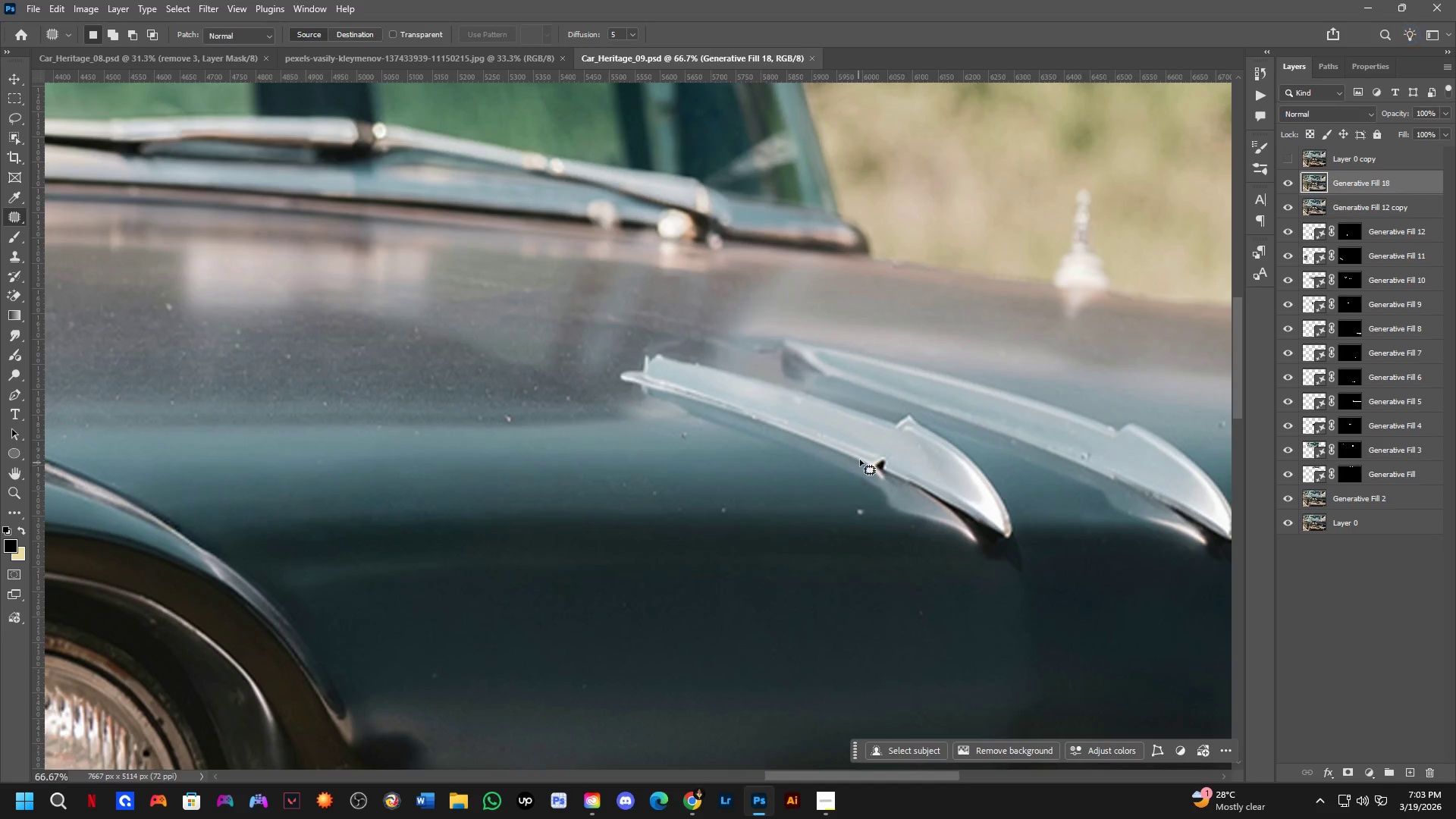 
key(Shift+ShiftLeft)
 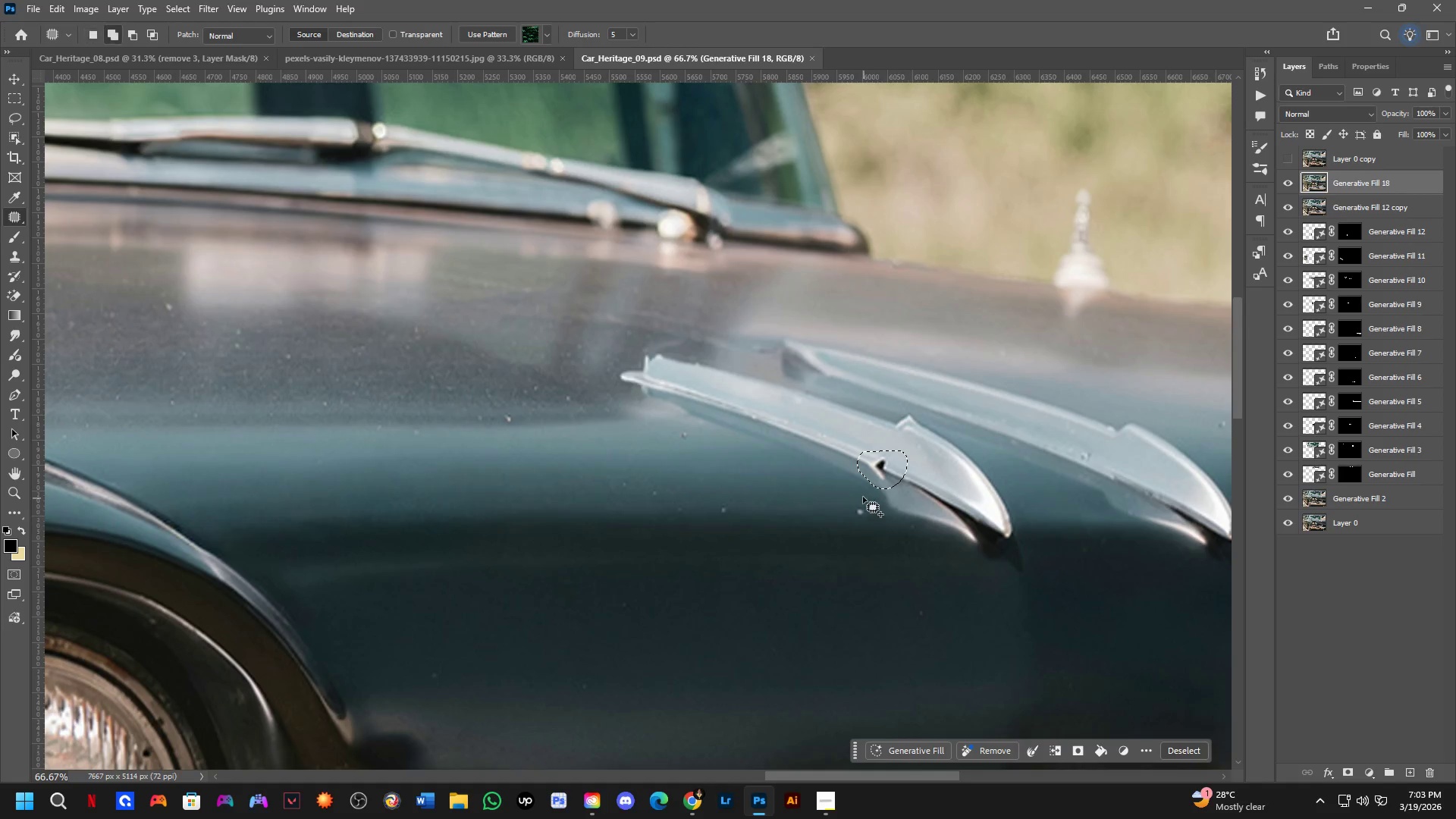 
left_click_drag(start_coordinate=[856, 492], to_coordinate=[880, 473])
 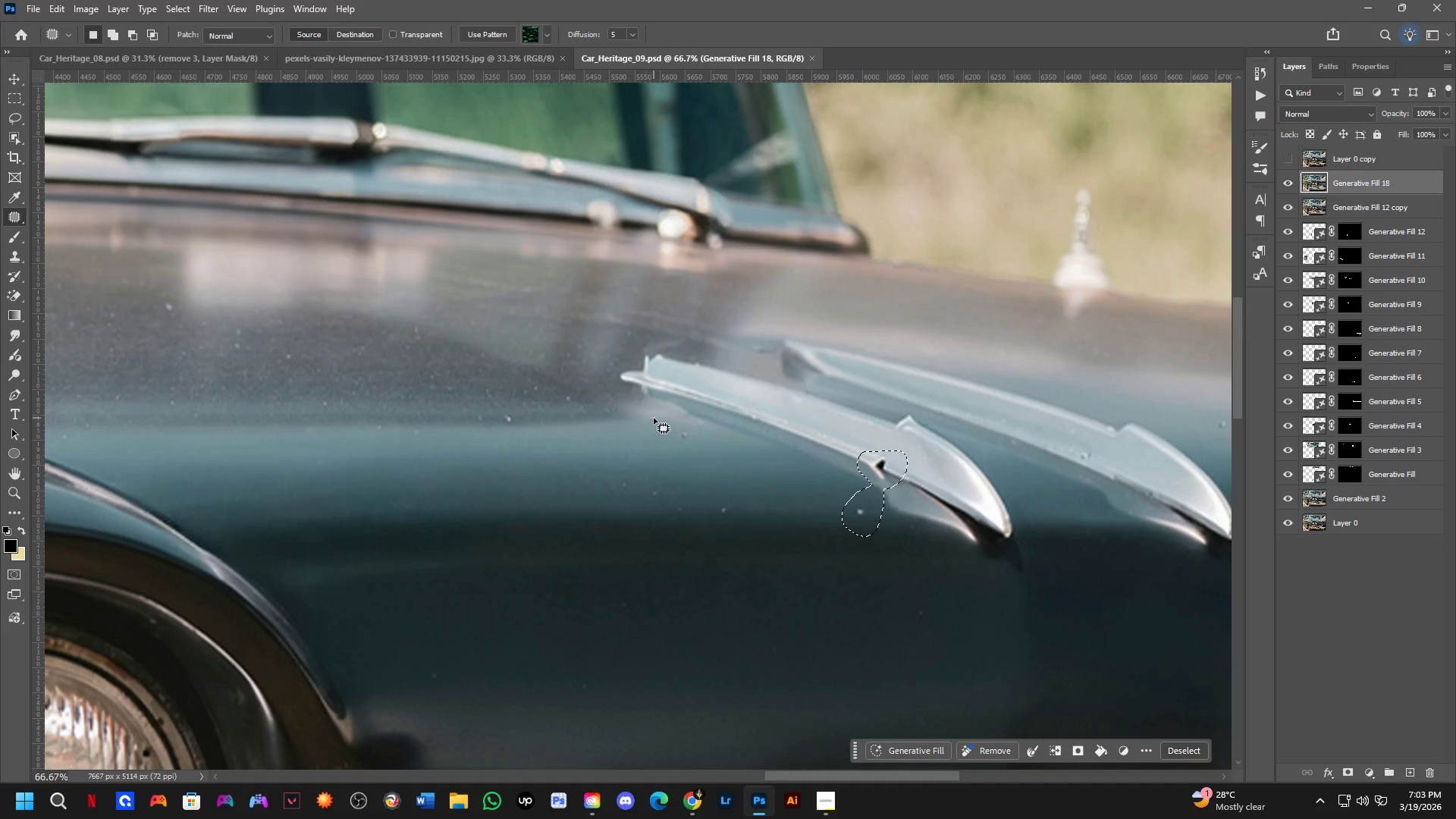 
left_click([698, 454])
 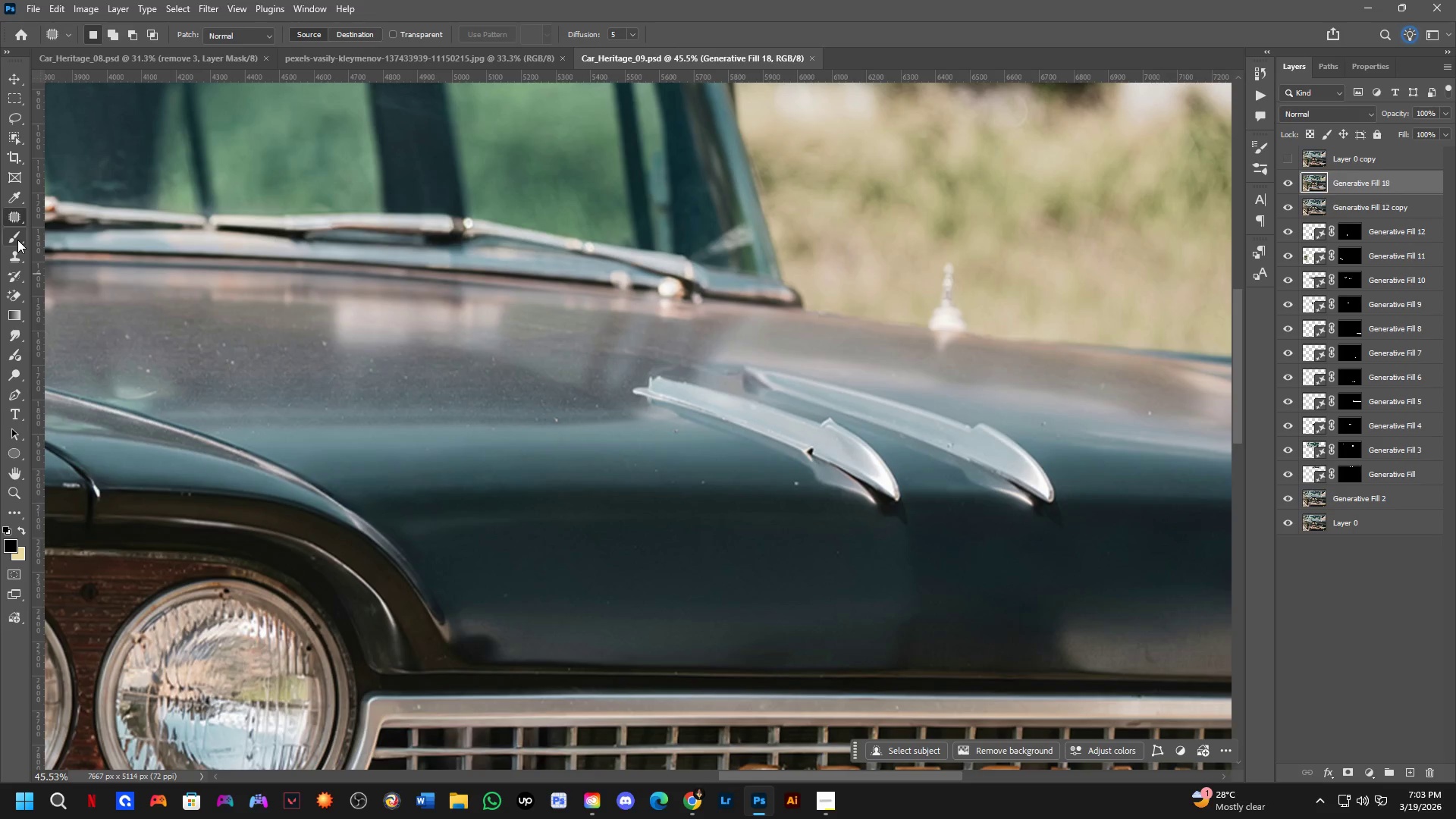 
scroll: coordinate [659, 422], scroll_direction: down, amount: 4.0
 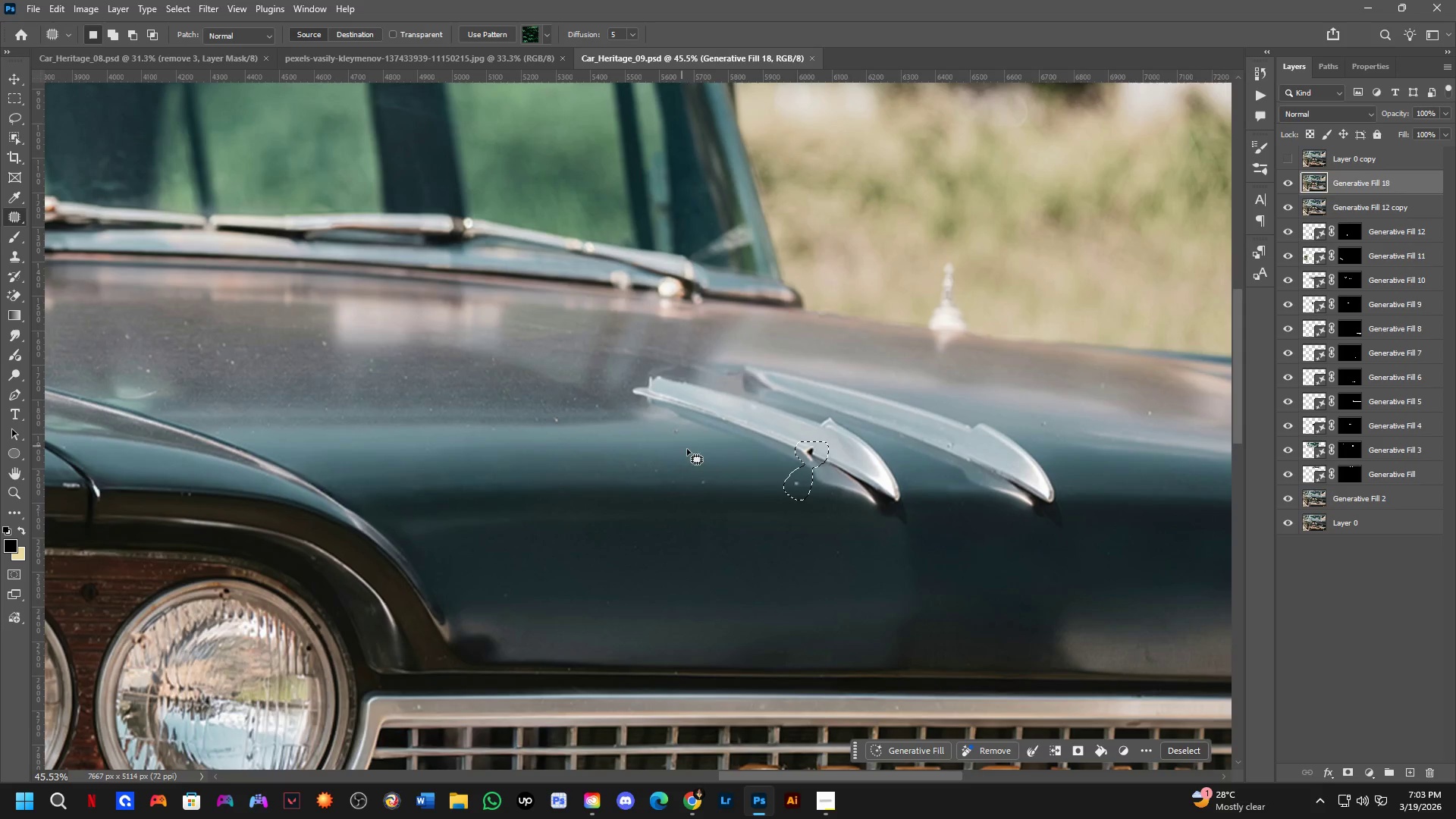 
double_click([22, 253])
 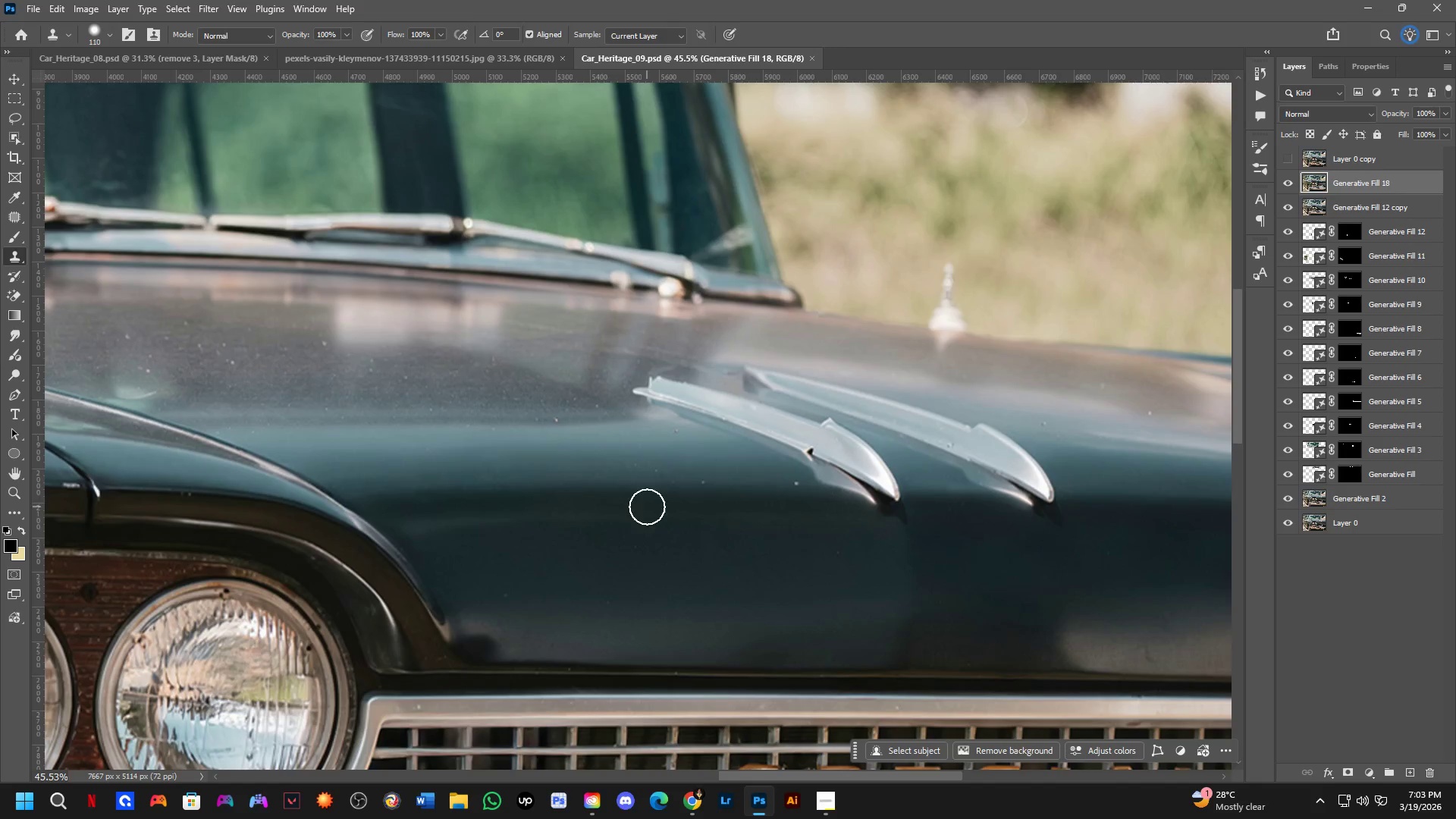 
hold_key(key=Space, duration=0.45)
 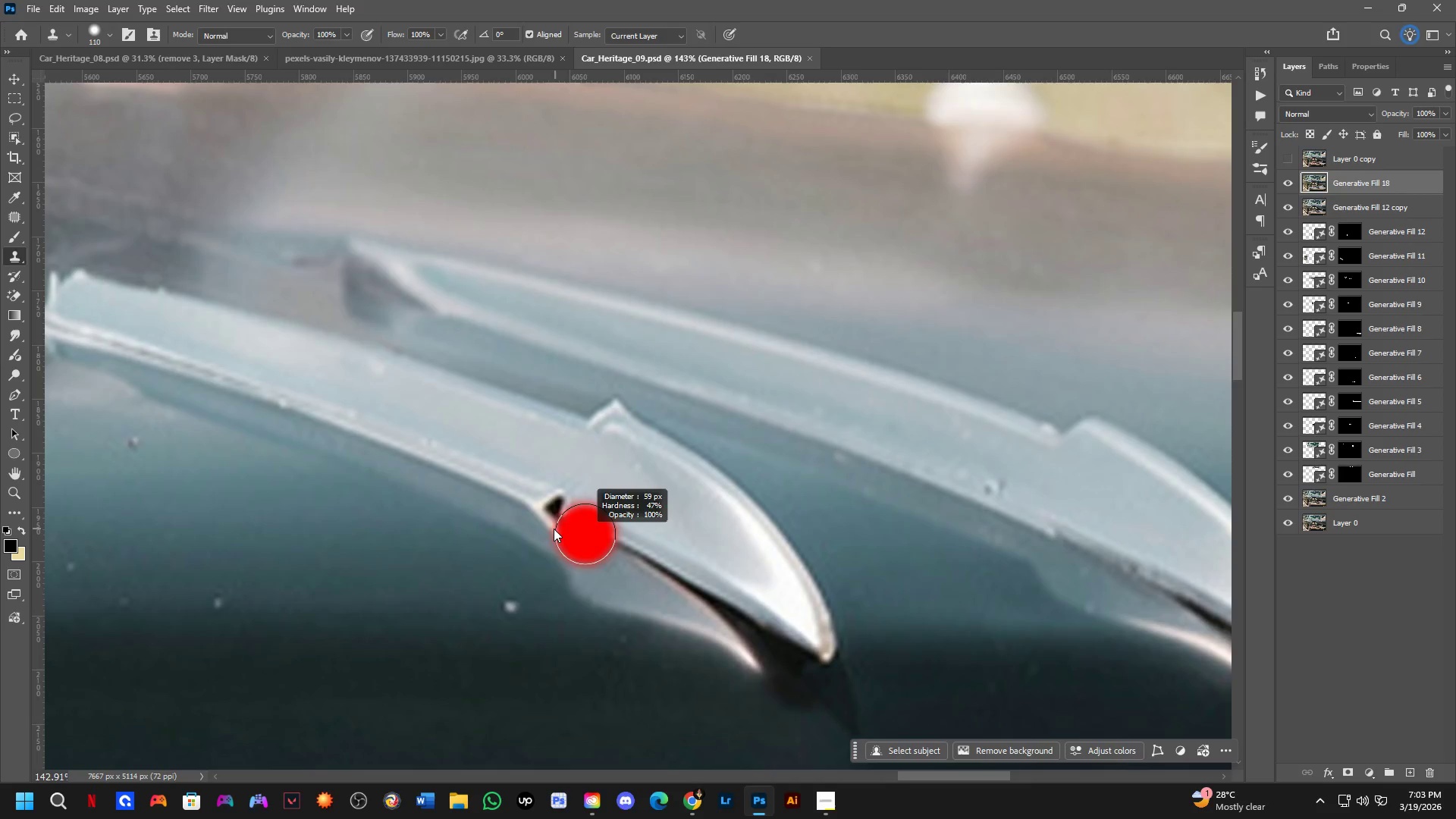 
left_click_drag(start_coordinate=[853, 448], to_coordinate=[535, 522])
 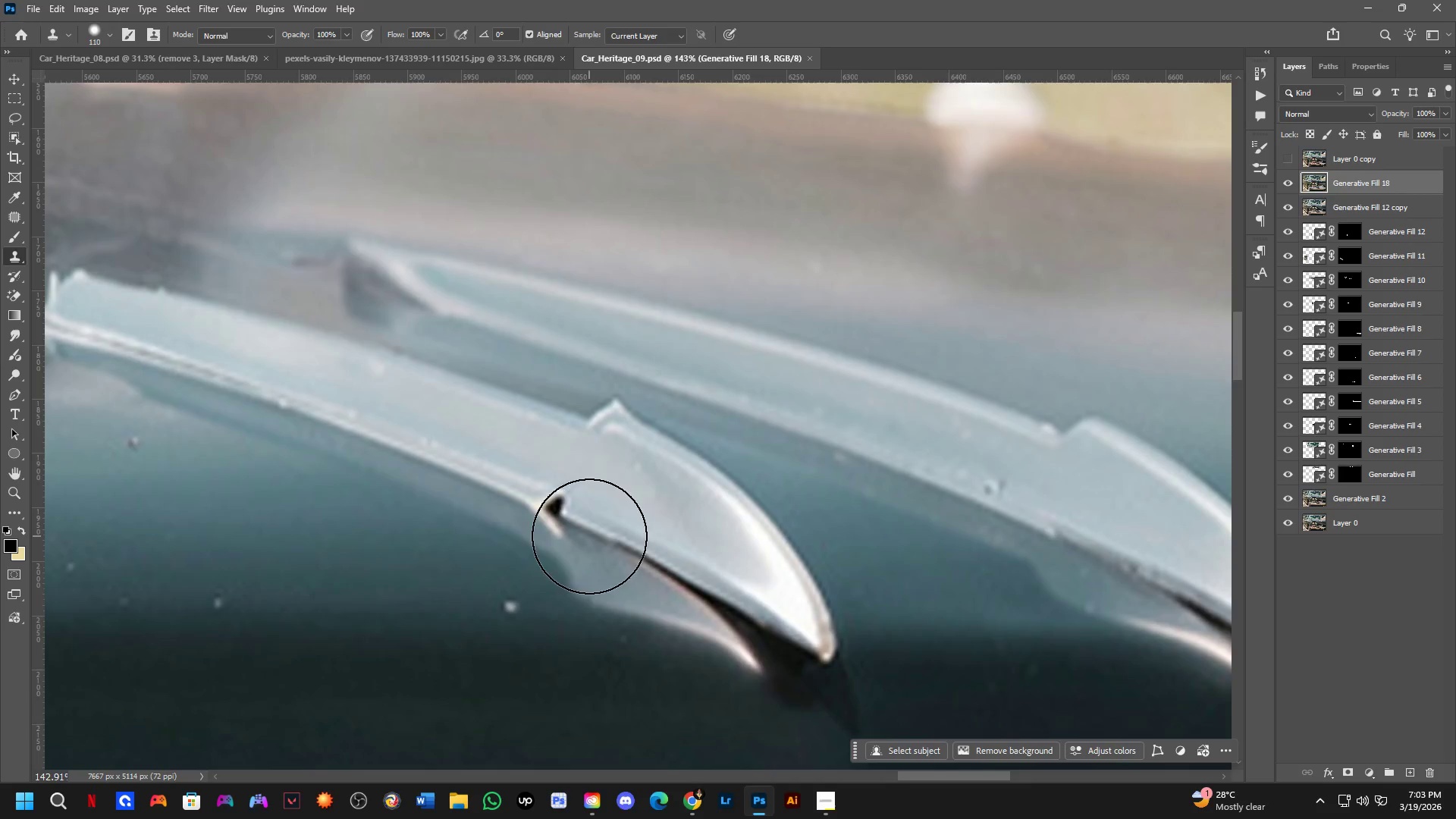 
hold_key(key=AltLeft, duration=0.48)
 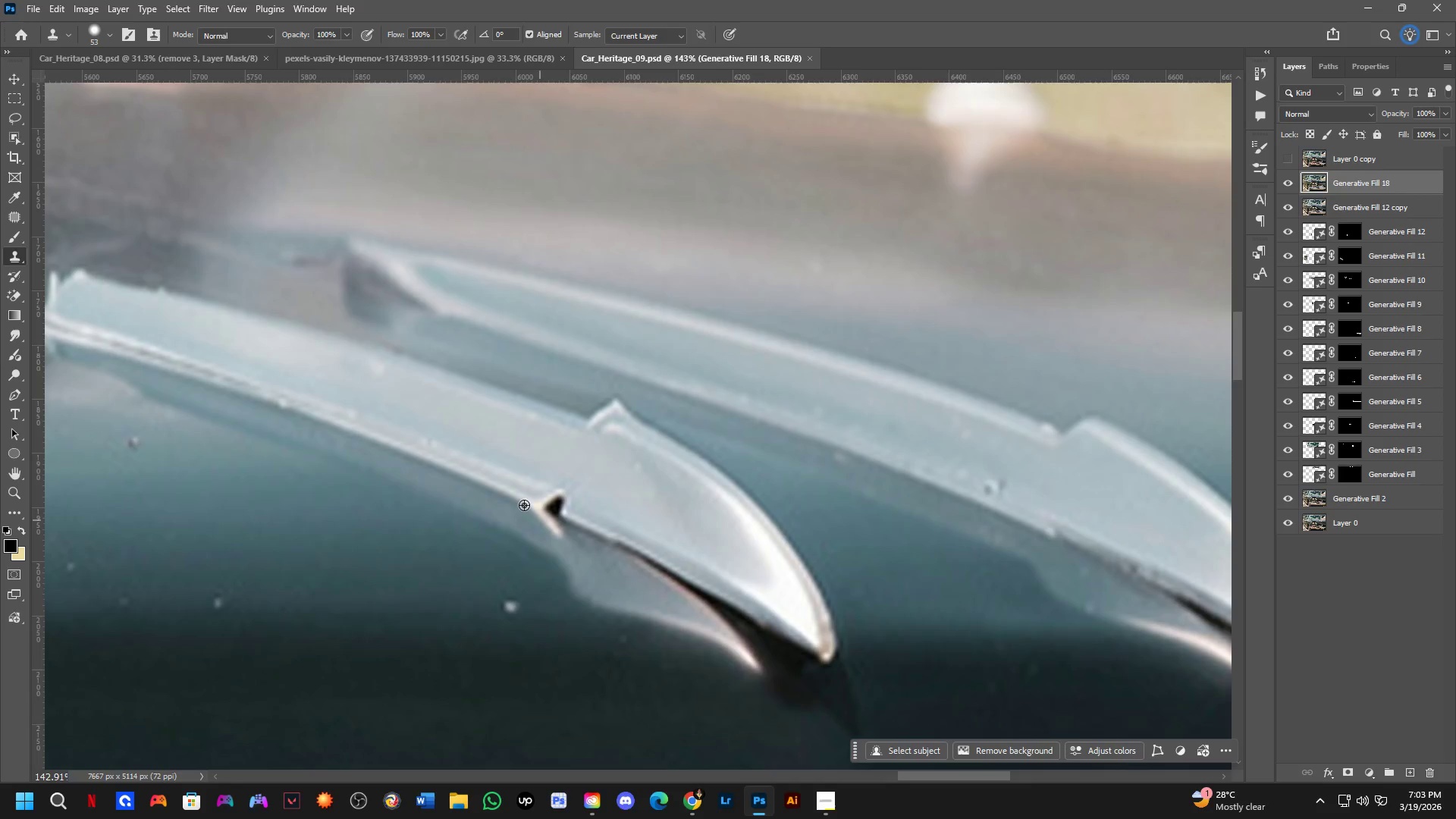 
scroll: coordinate [852, 445], scroll_direction: up, amount: 12.0
 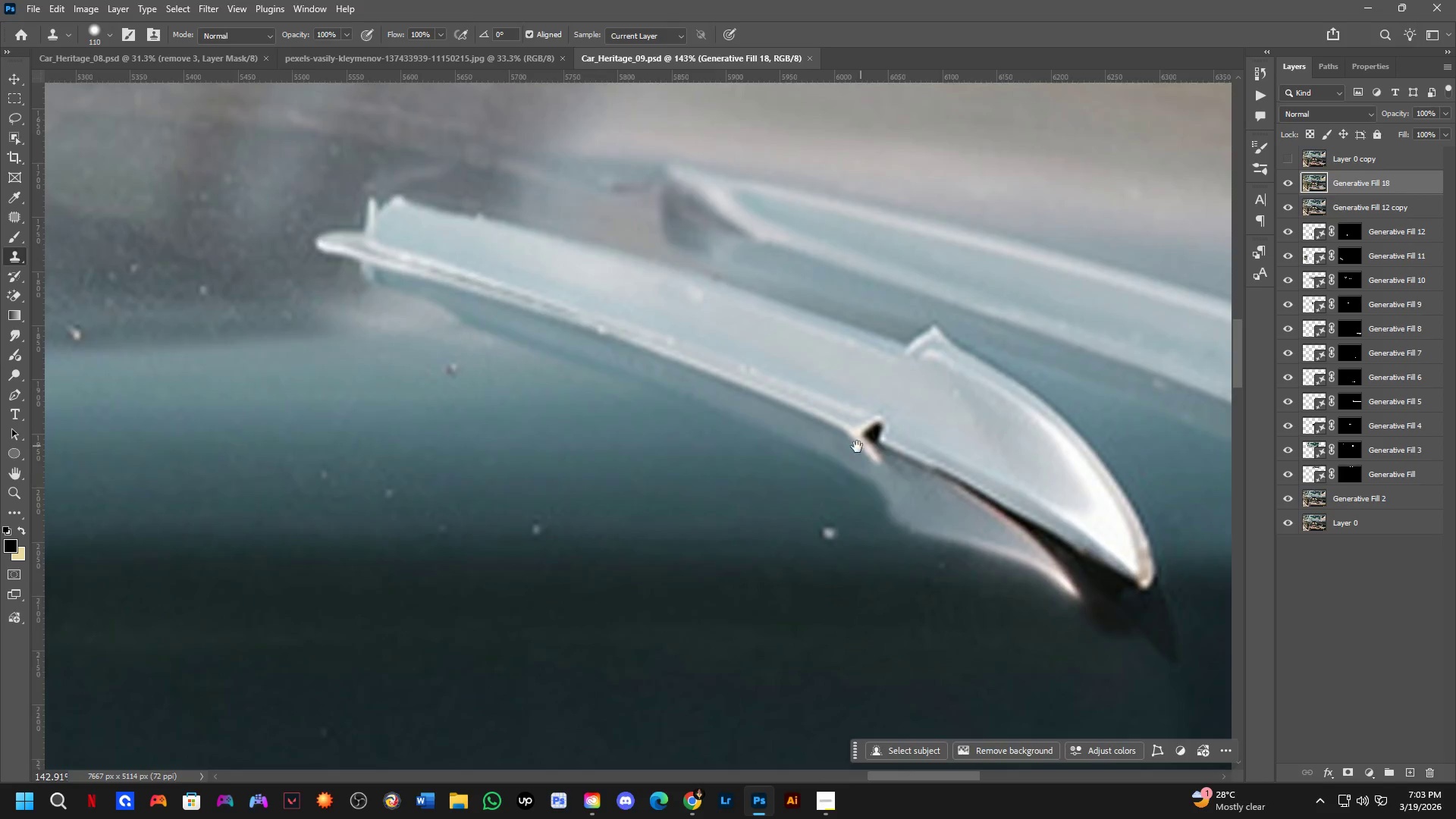 
hold_key(key=AltLeft, duration=0.39)
 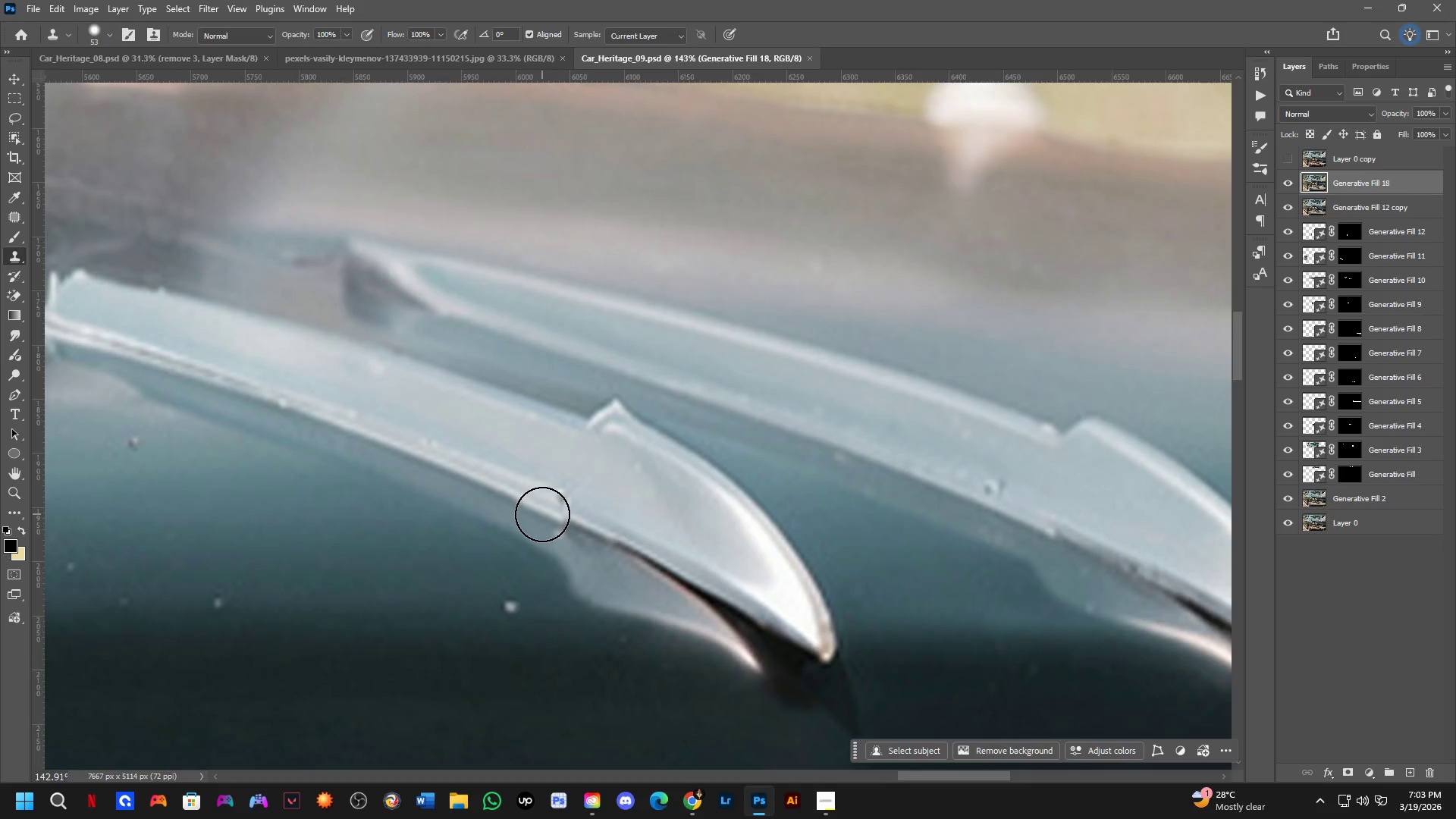 
double_click([554, 506])
 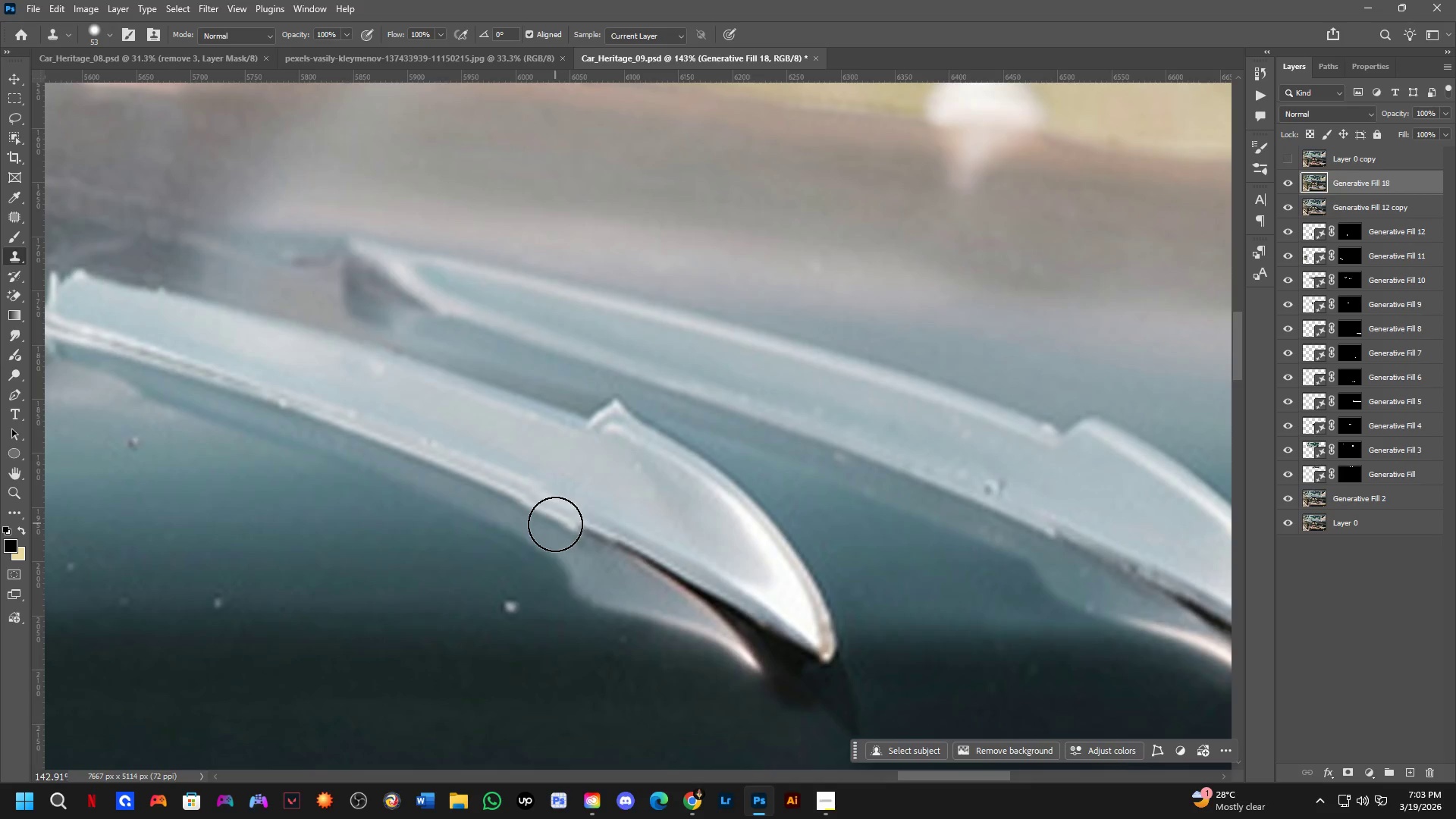 
key(Control+Z)
 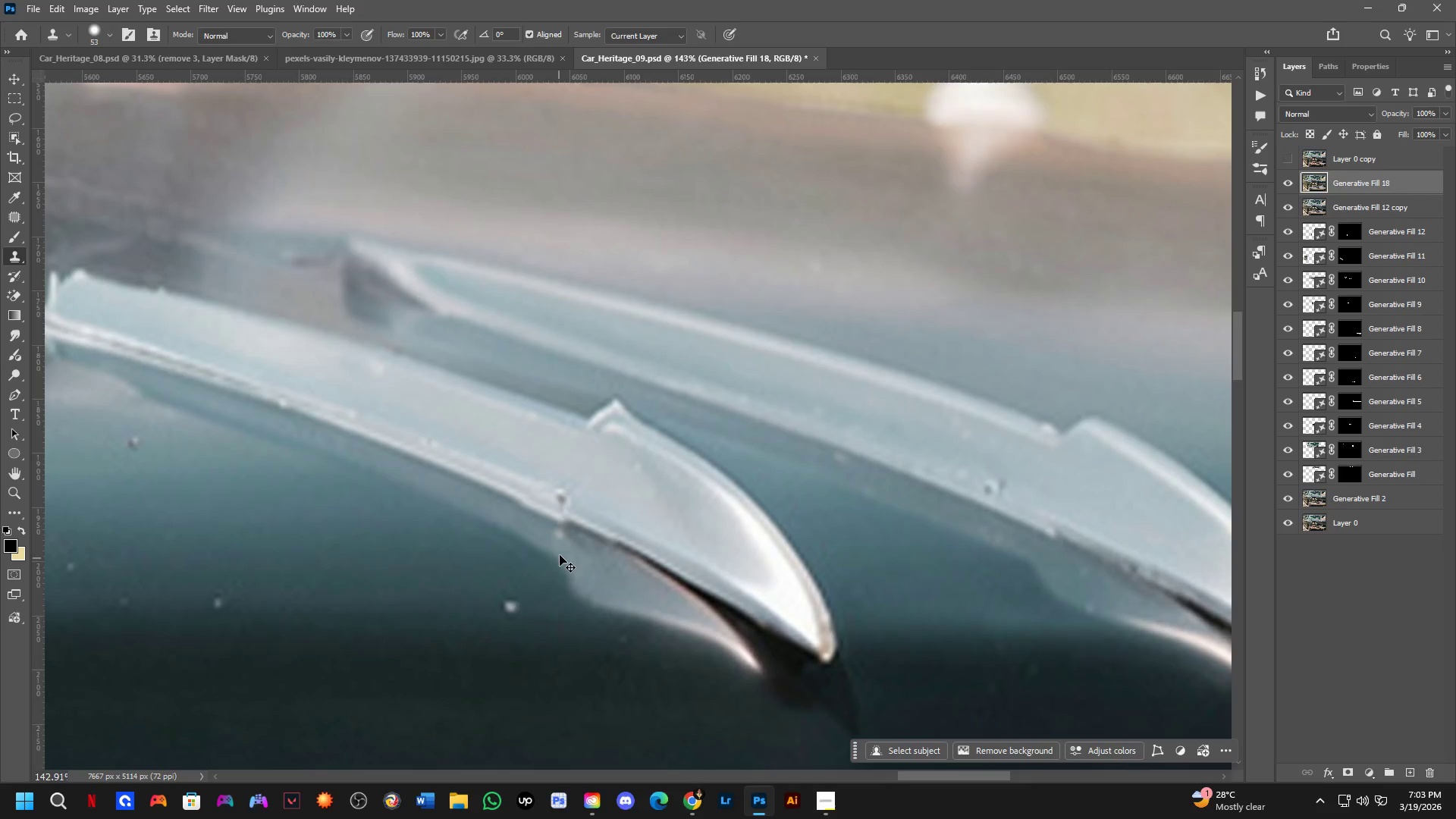 
key(Control+Z)
 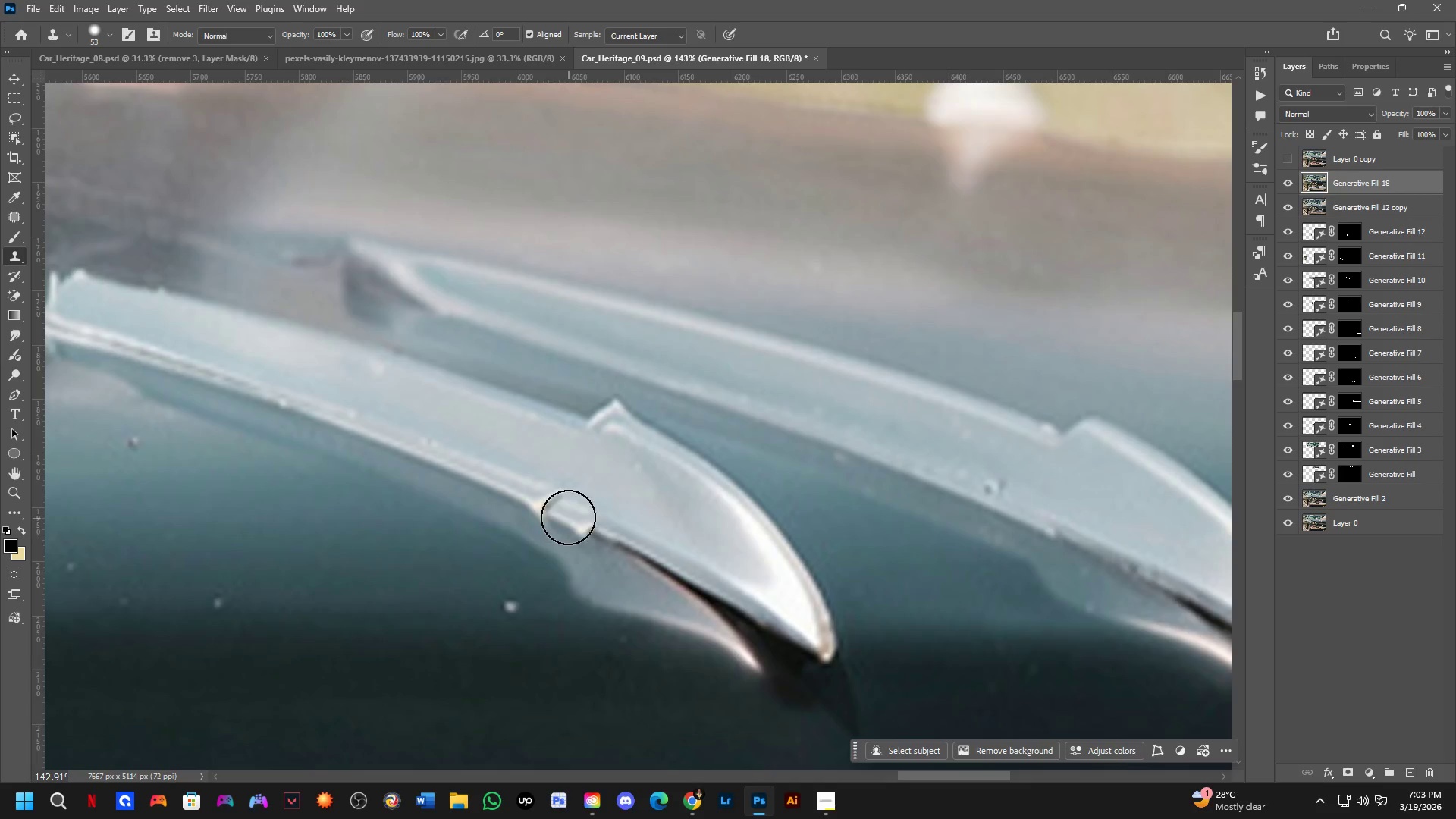 
key(Alt+AltLeft)
 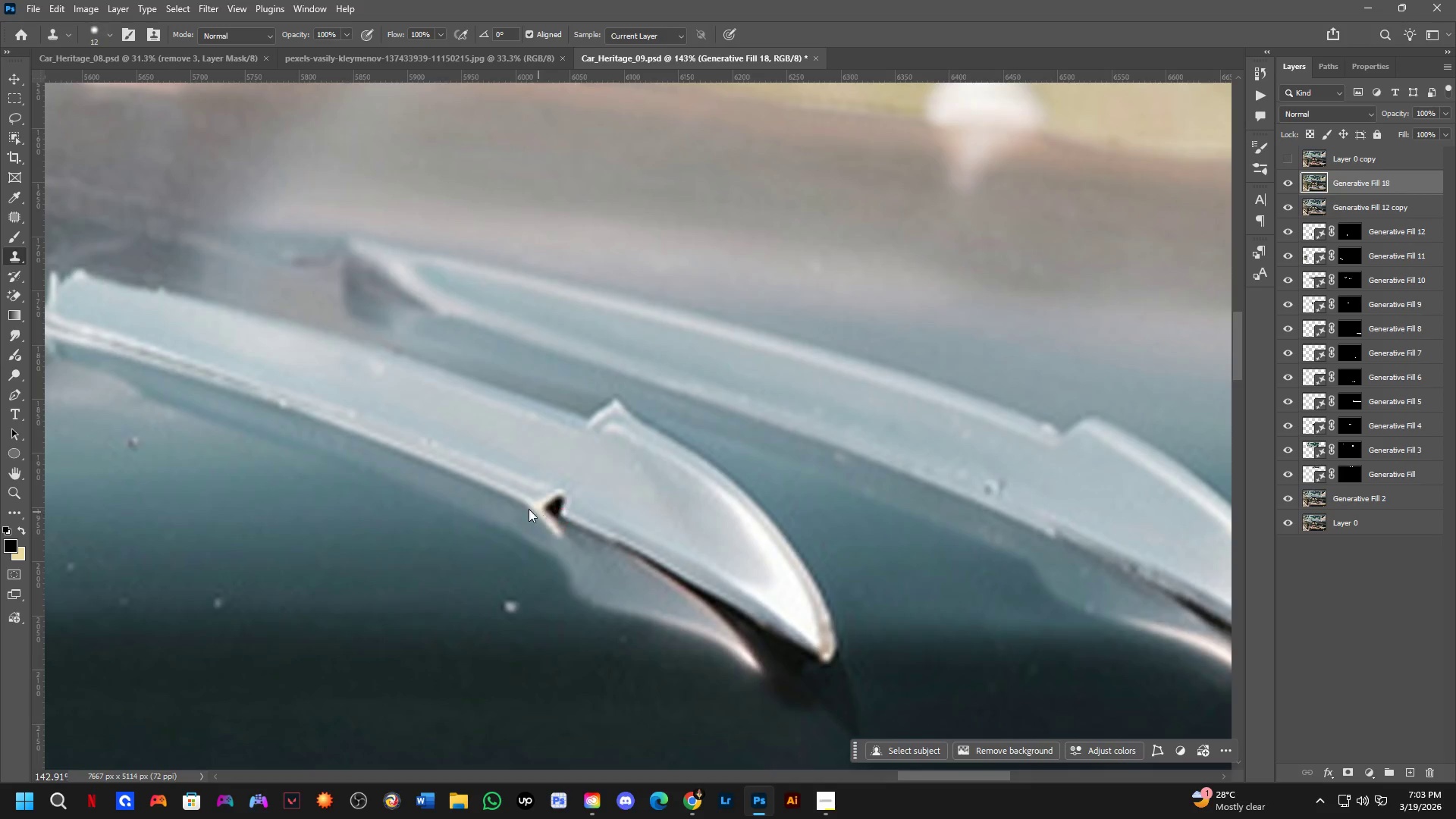 
hold_key(key=AltLeft, duration=0.58)
 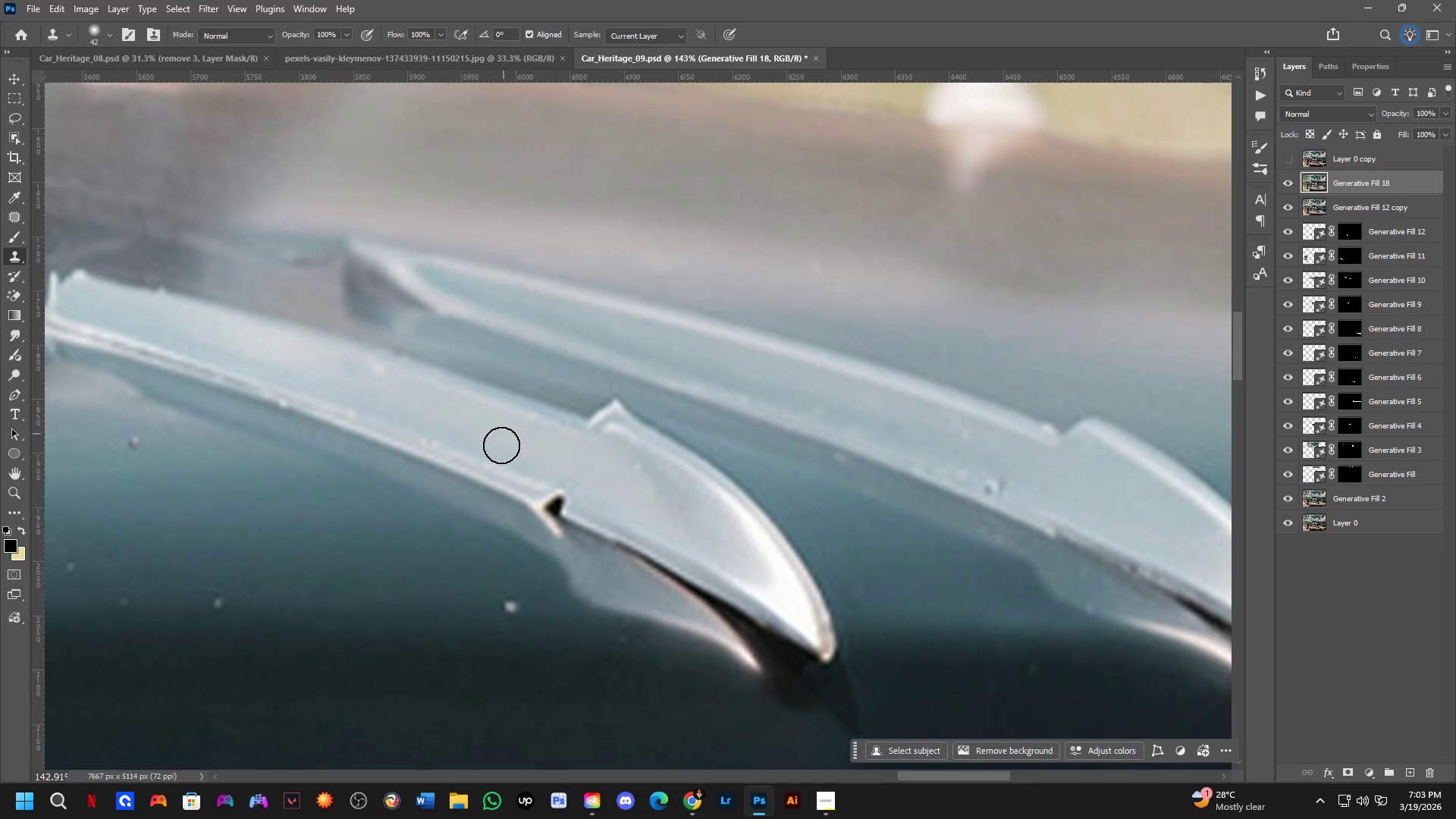 
hold_key(key=AltLeft, duration=0.55)
 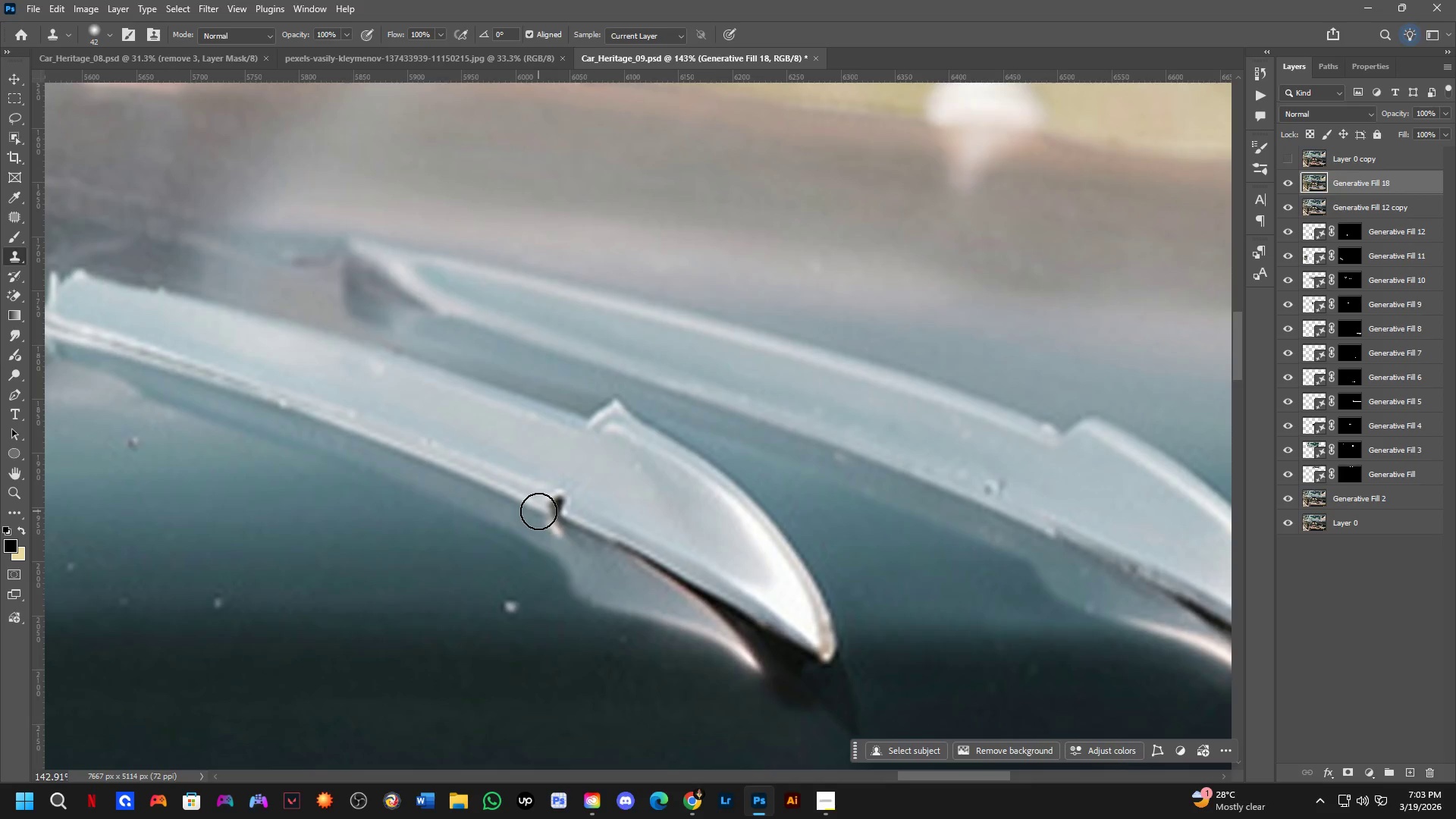 
double_click([557, 516])
 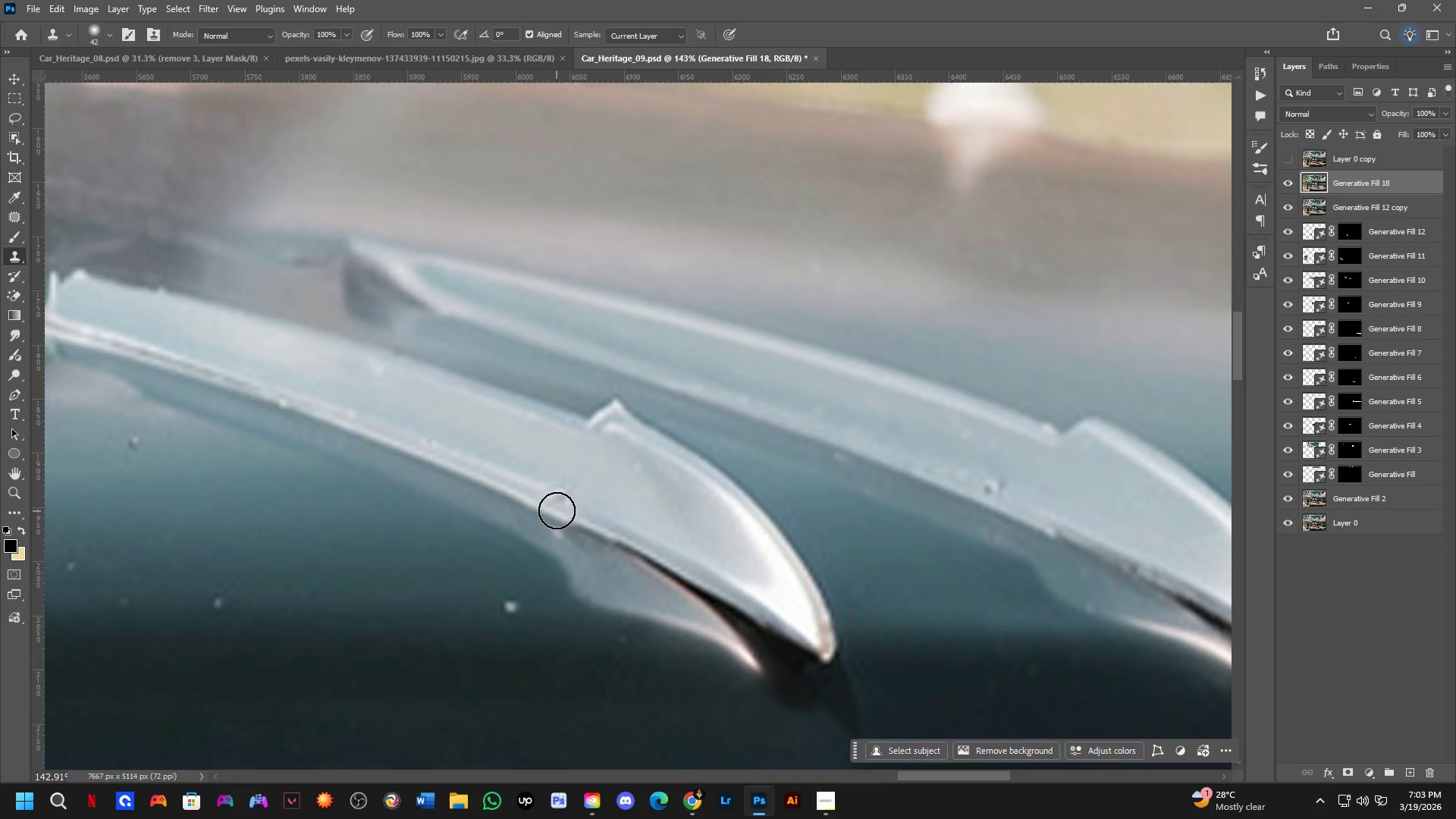 
left_click_drag(start_coordinate=[557, 504], to_coordinate=[566, 488])
 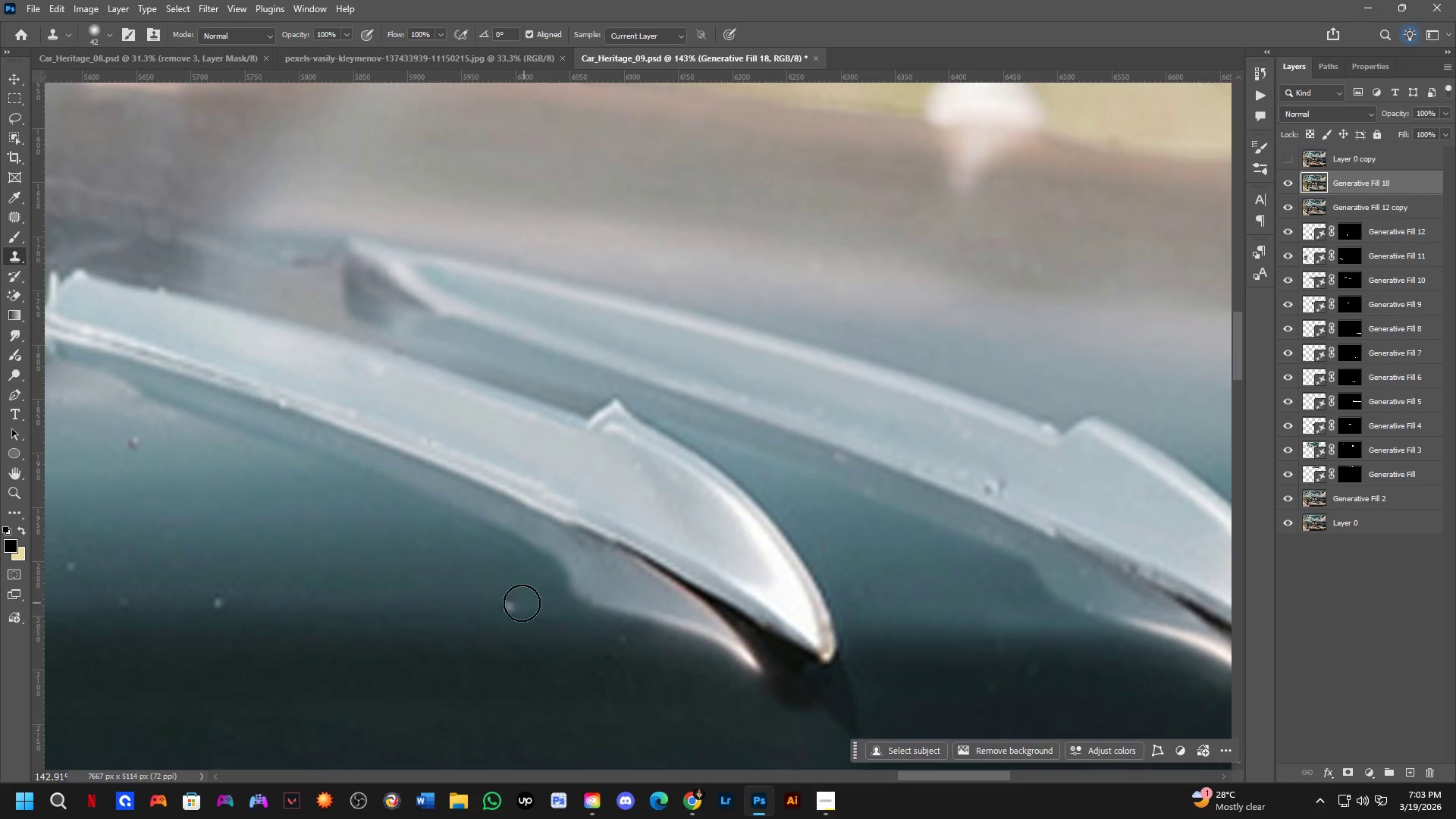 
key(Alt+AltLeft)
 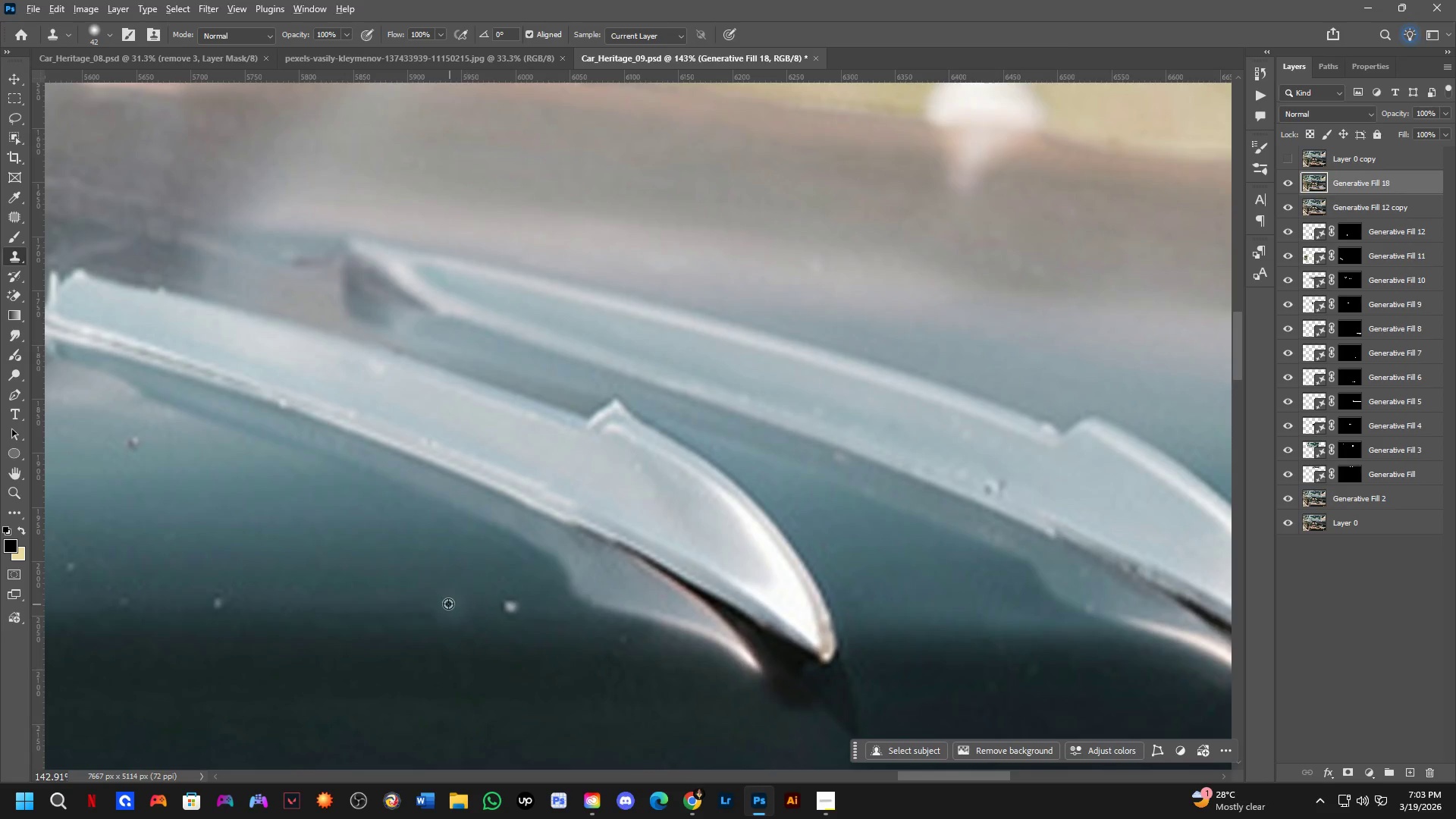 
left_click_drag(start_coordinate=[448, 603], to_coordinate=[474, 606])
 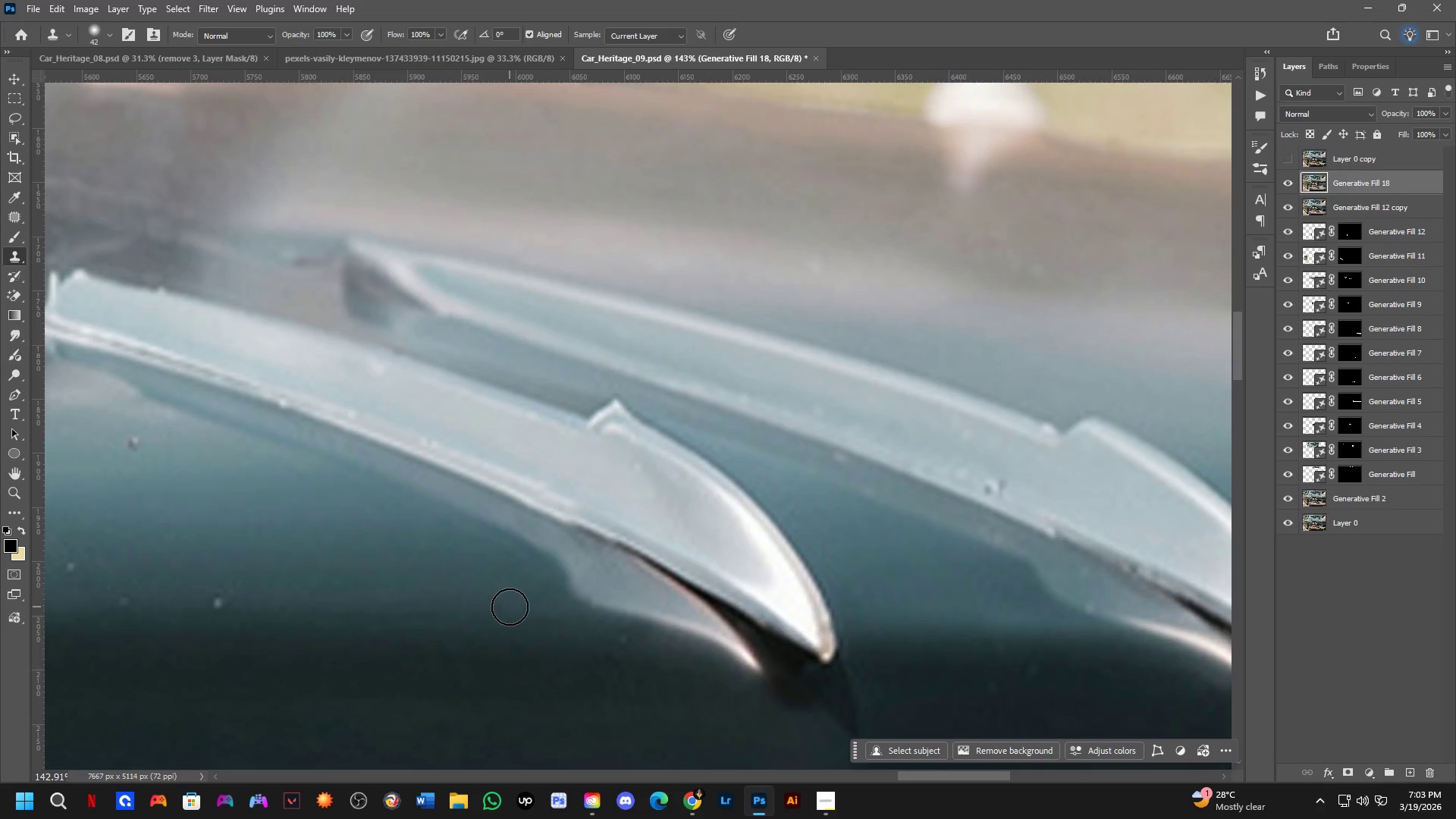 
left_click_drag(start_coordinate=[510, 607], to_coordinate=[497, 606])
 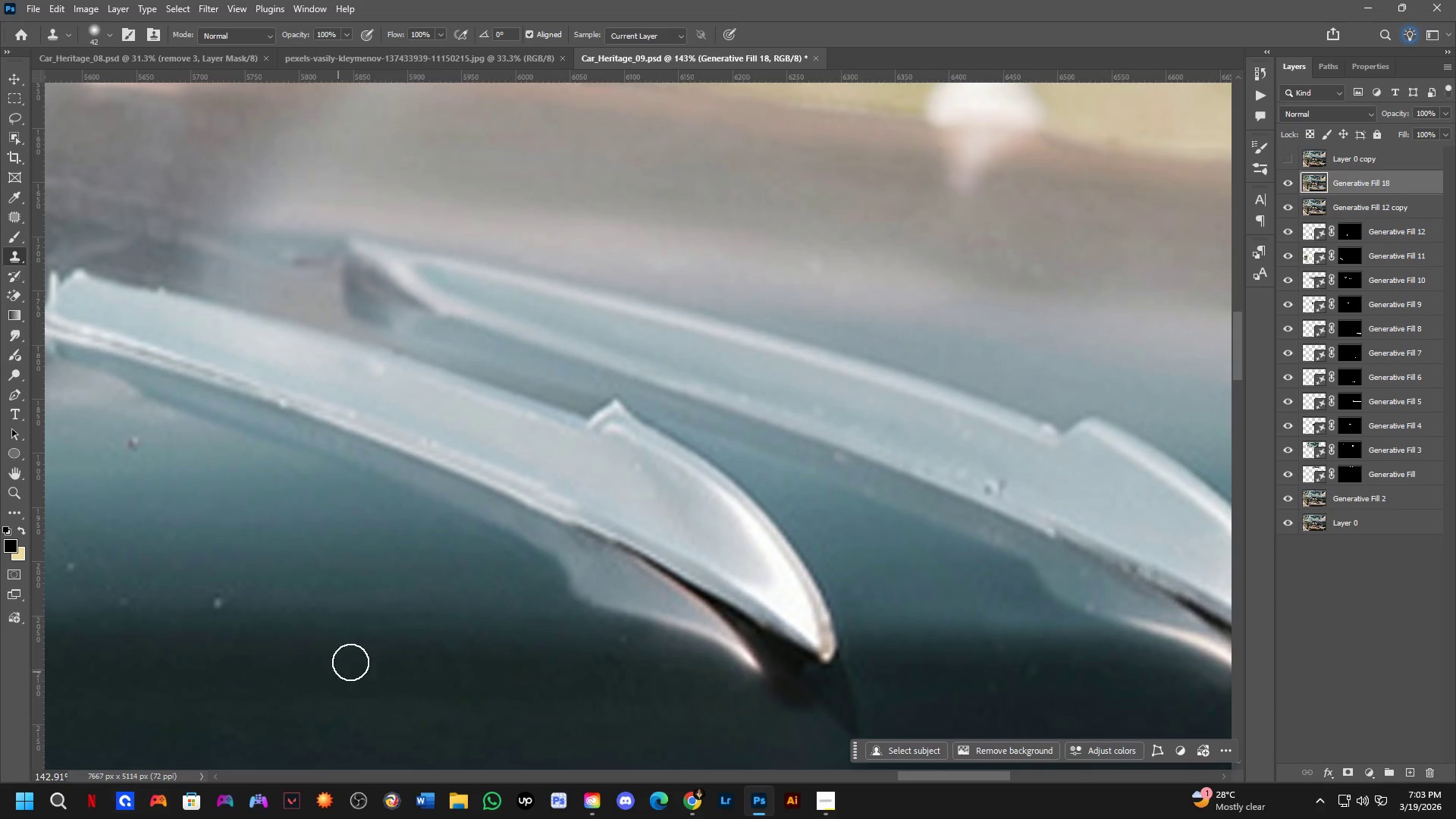 
hold_key(key=Space, duration=0.5)
 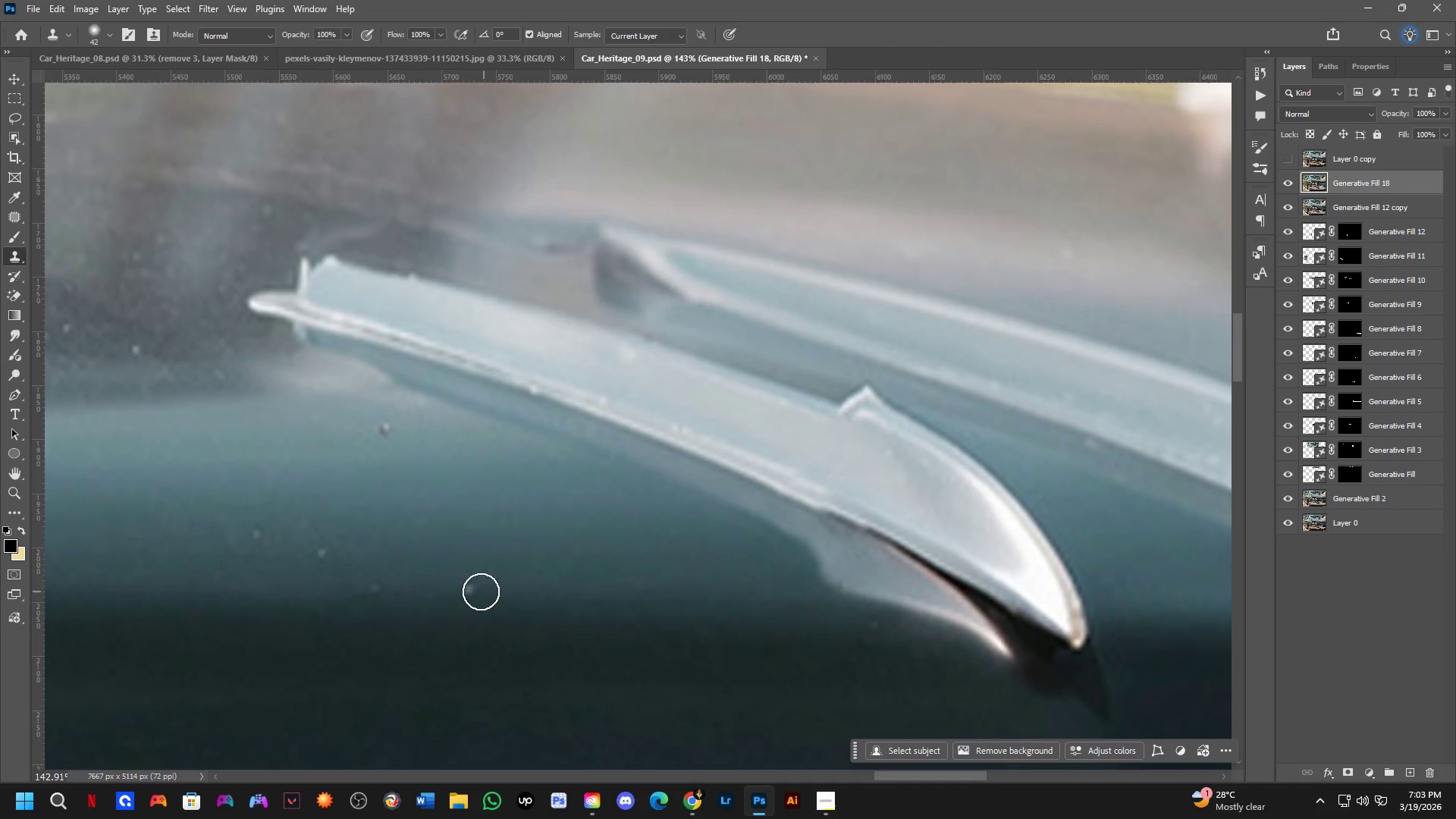 
left_click_drag(start_coordinate=[365, 651], to_coordinate=[616, 638])
 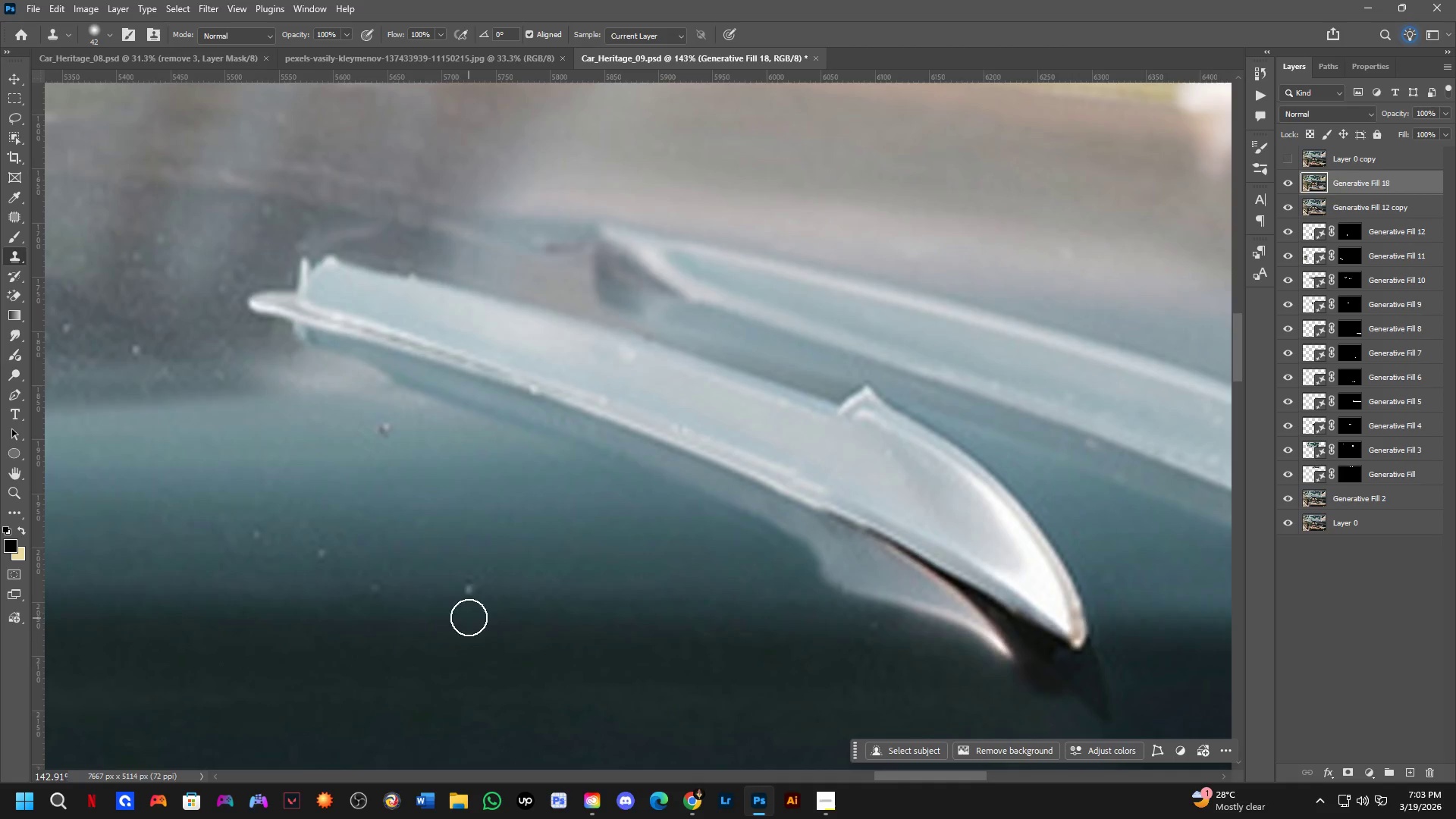 
key(Alt+AltLeft)
 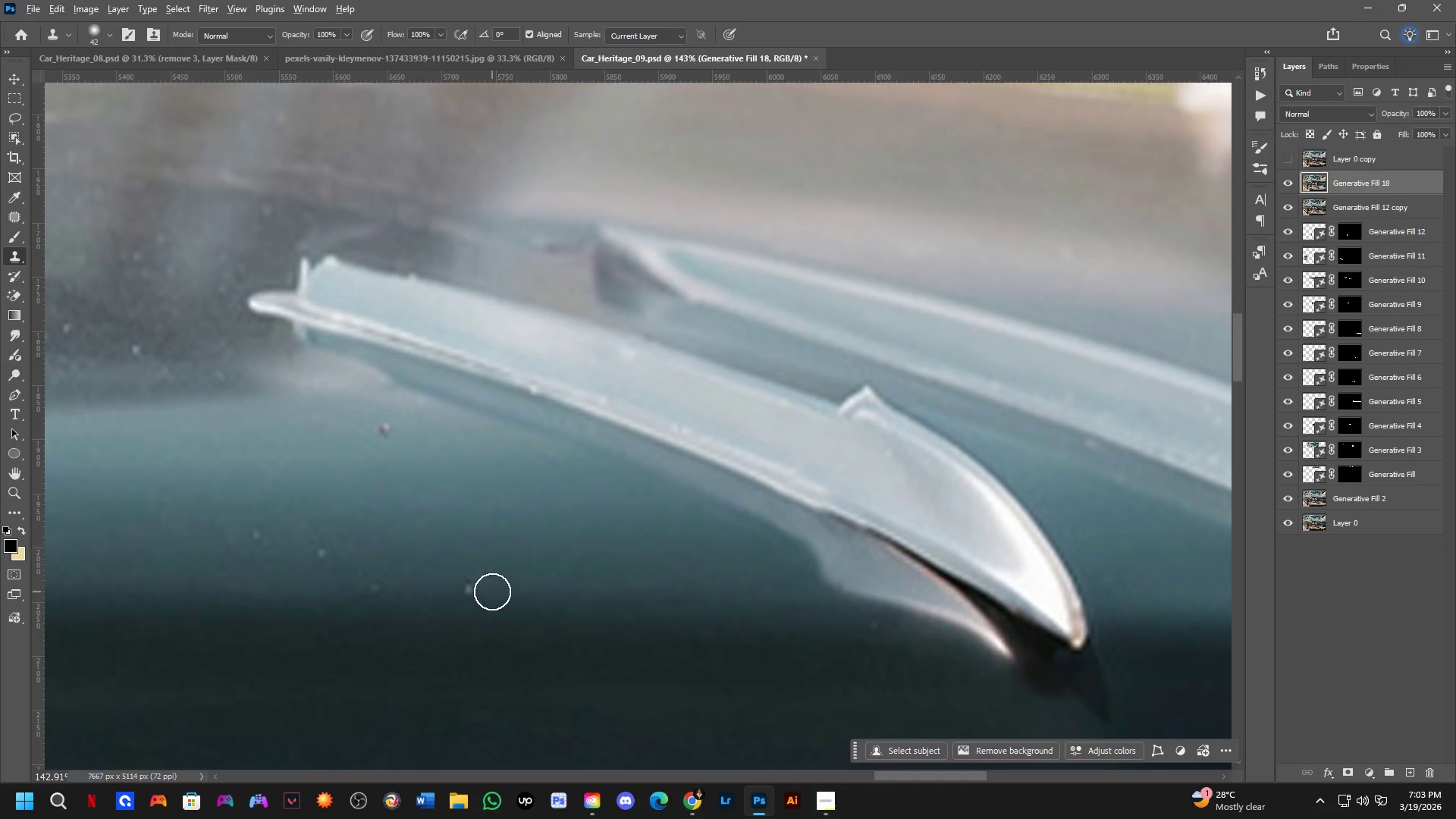 
left_click([492, 592])
 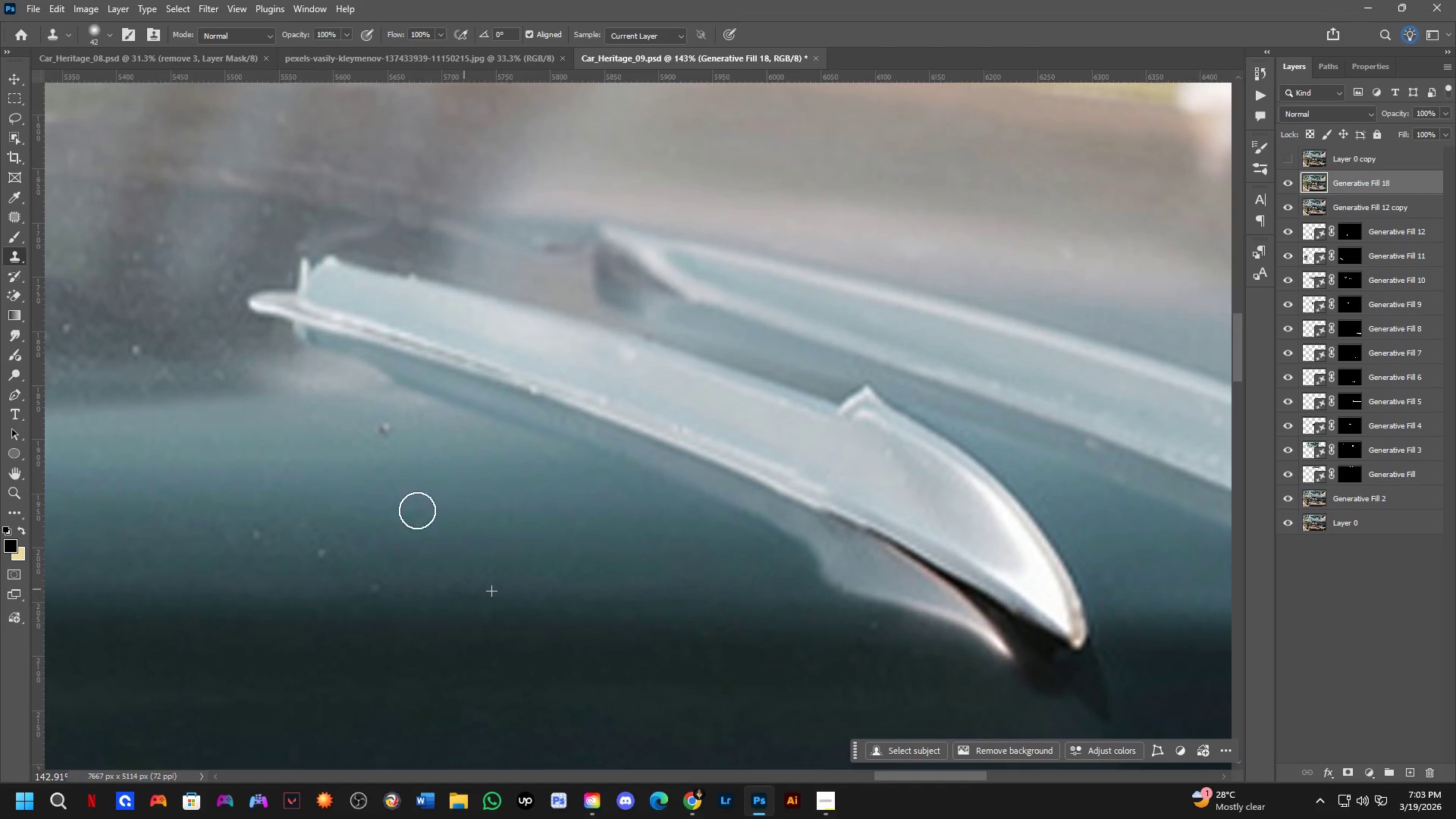 
key(Alt+AltLeft)
 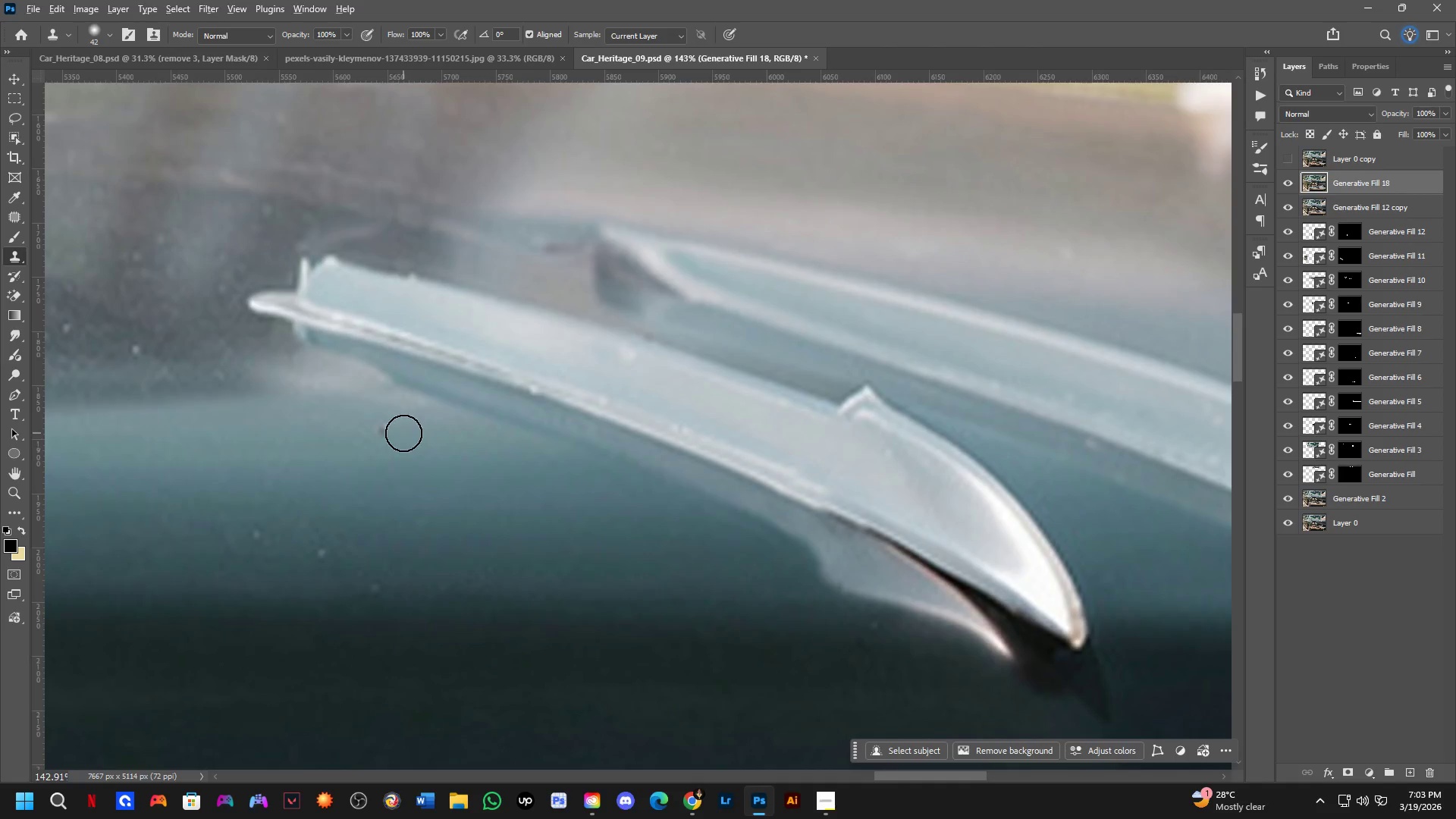 
triple_click([403, 432])
 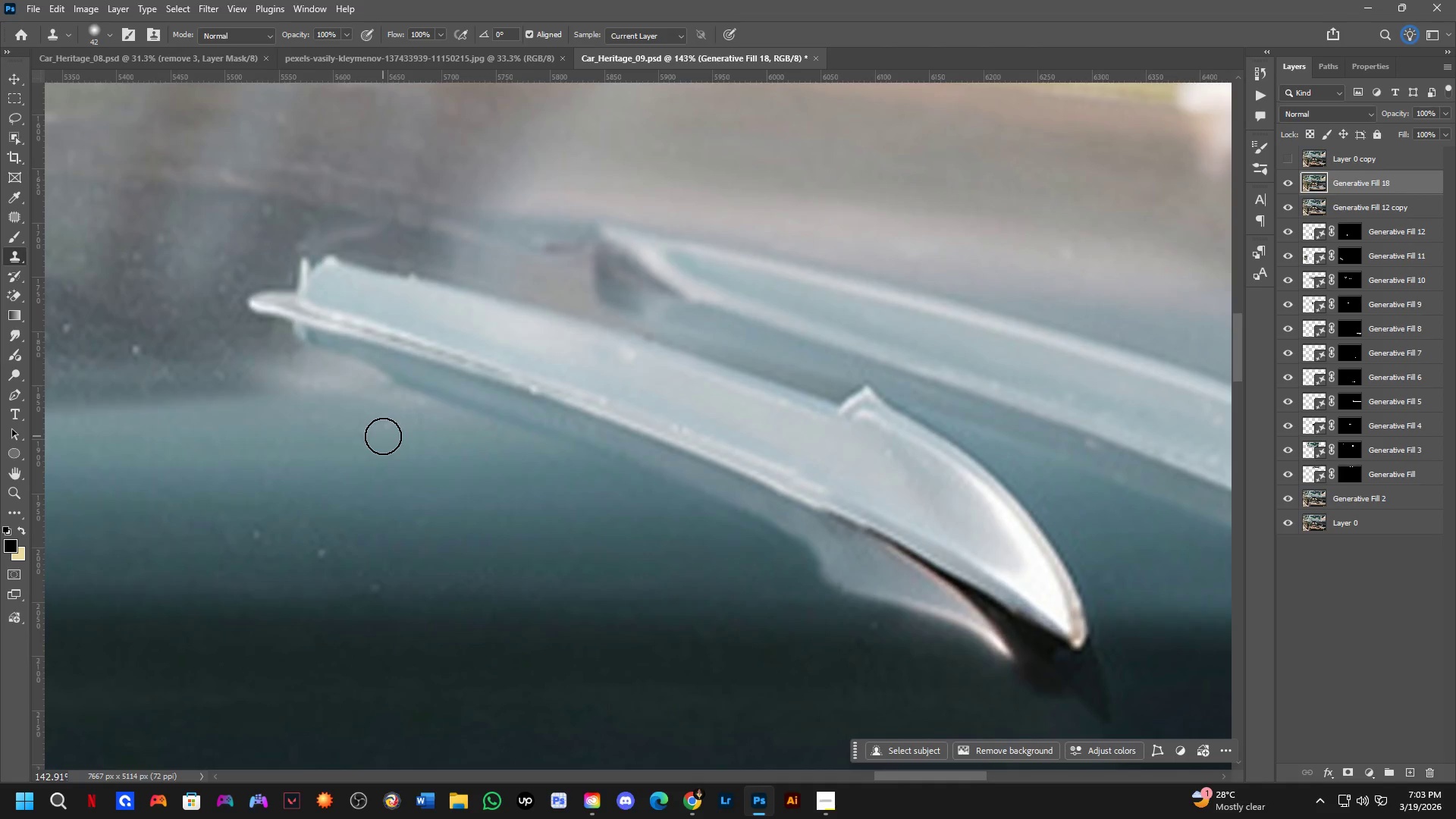 
left_click([384, 430])
 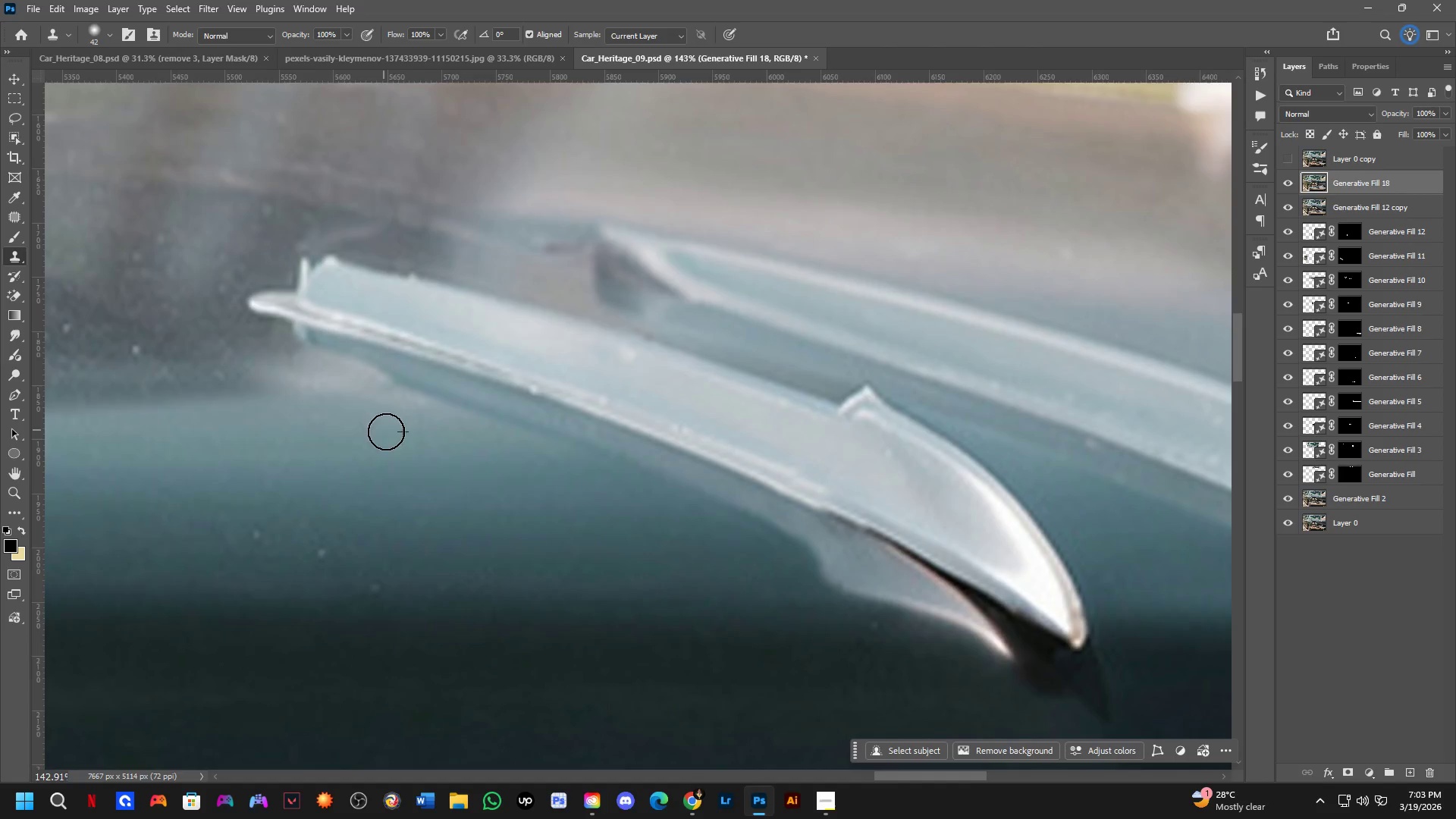 
key(Shift+ShiftLeft)
 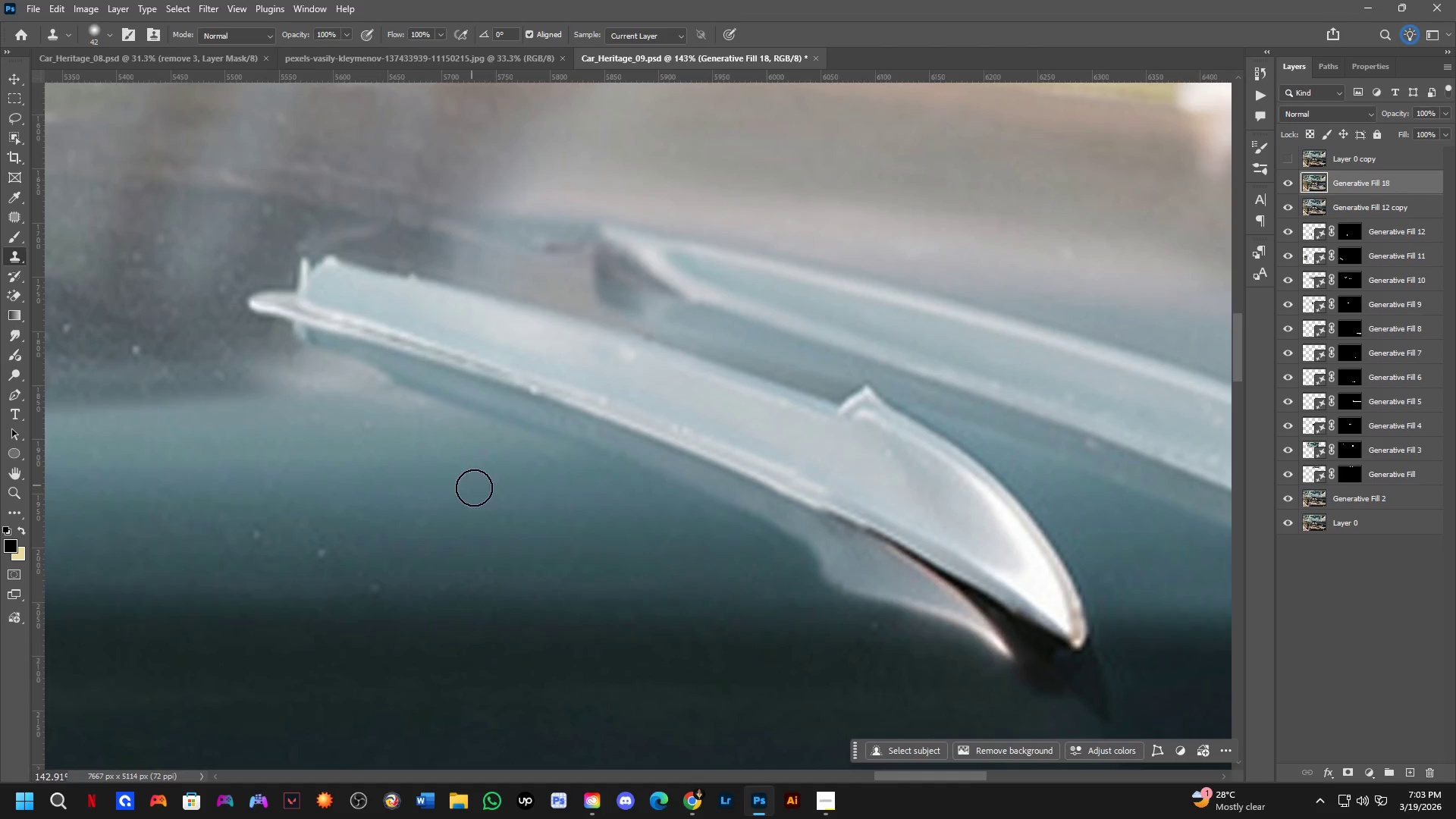 
hold_key(key=Space, duration=0.48)
 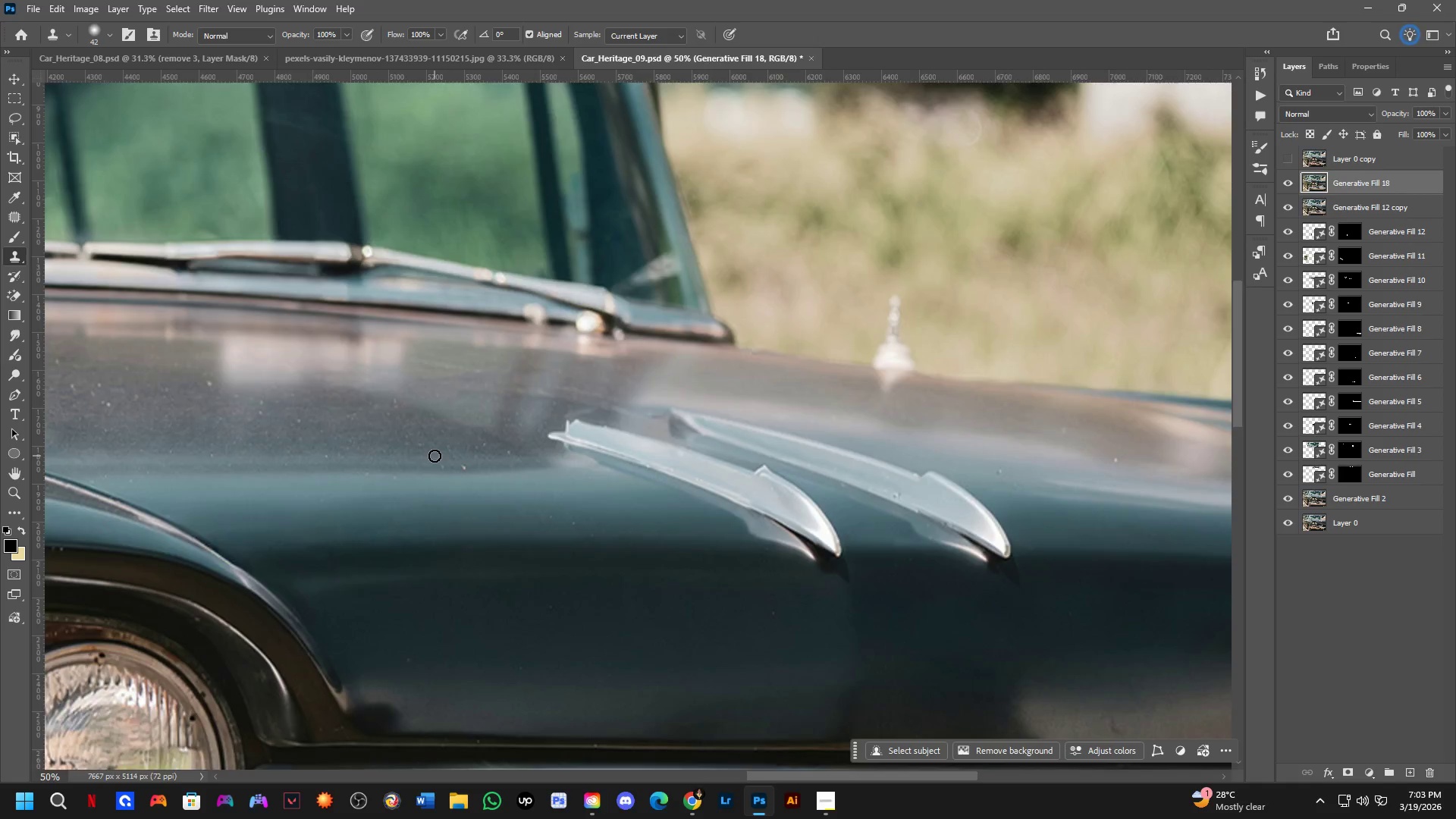 
left_click_drag(start_coordinate=[428, 570], to_coordinate=[576, 579])
 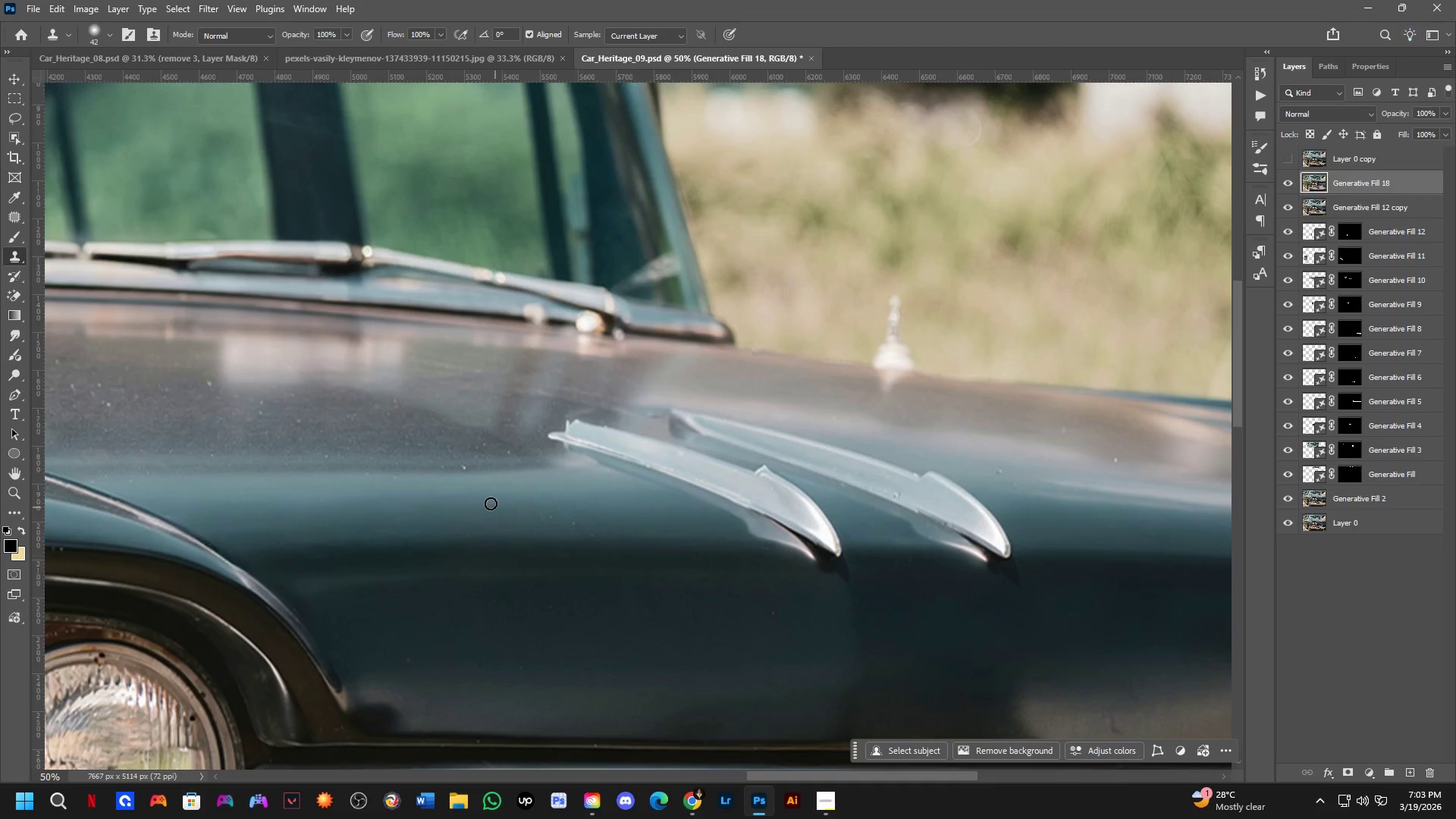 
scroll: coordinate [484, 494], scroll_direction: down, amount: 3.0
 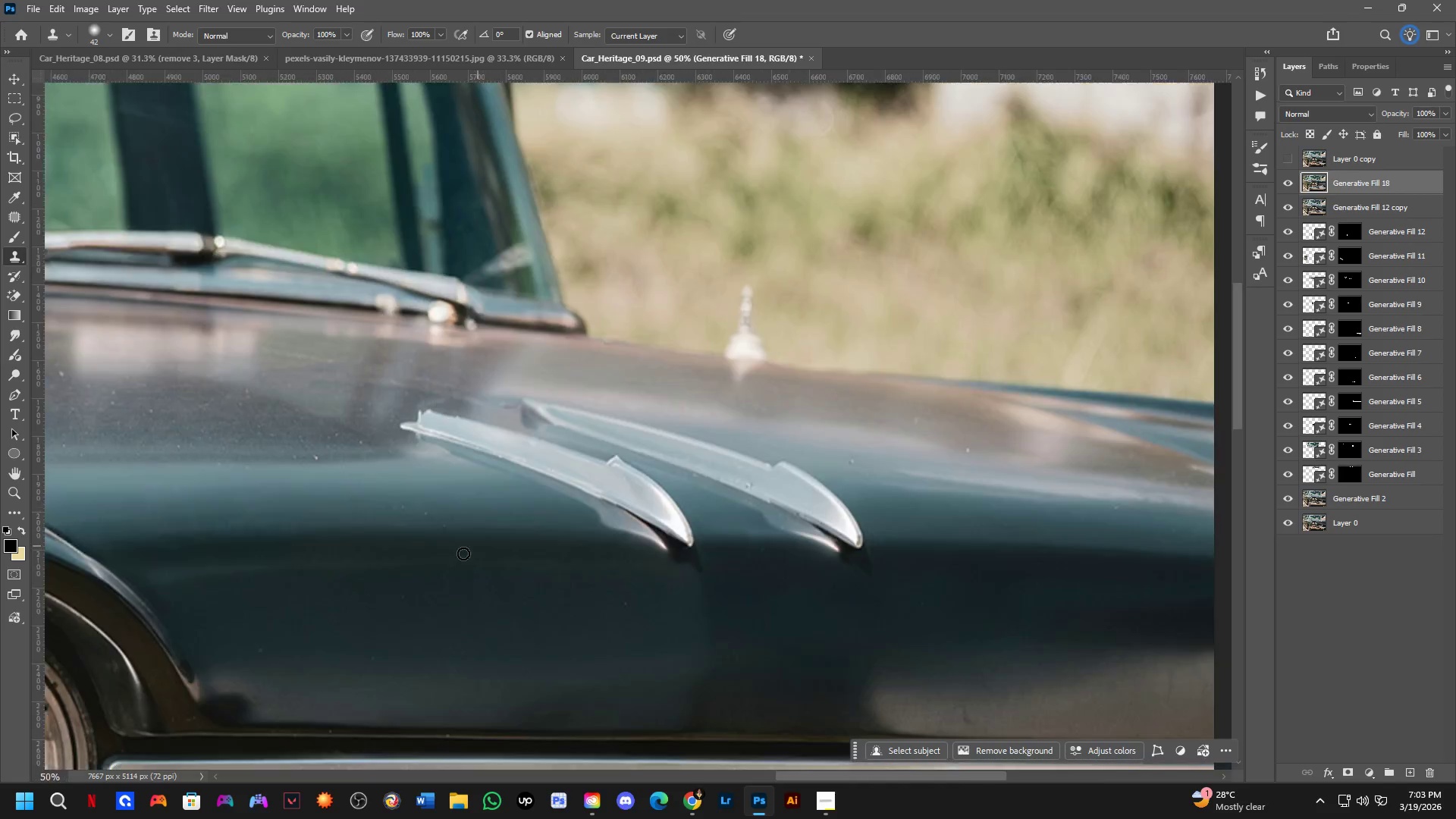 
hold_key(key=ShiftLeft, duration=0.39)
 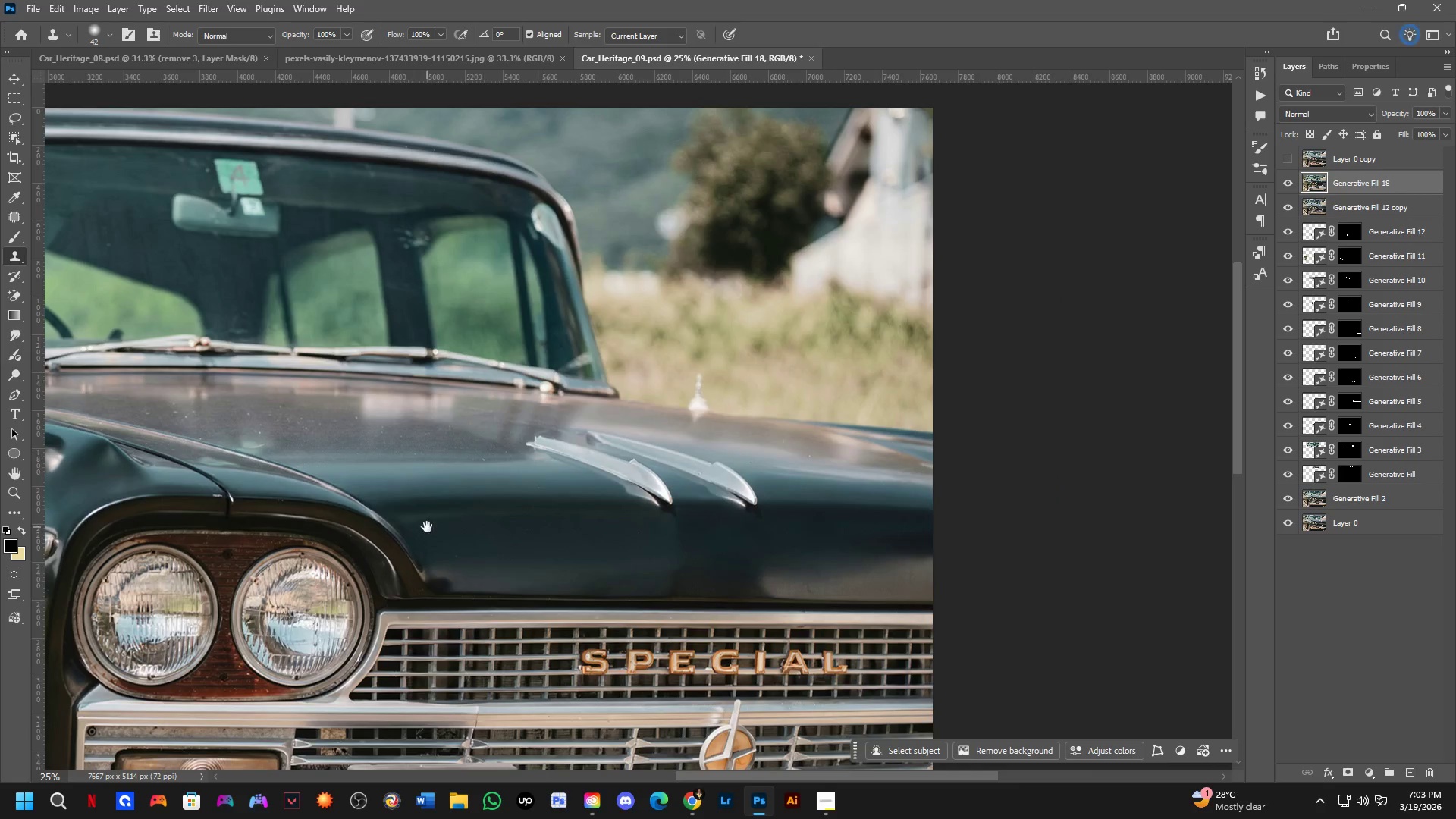 
key(Shift+ShiftLeft)
 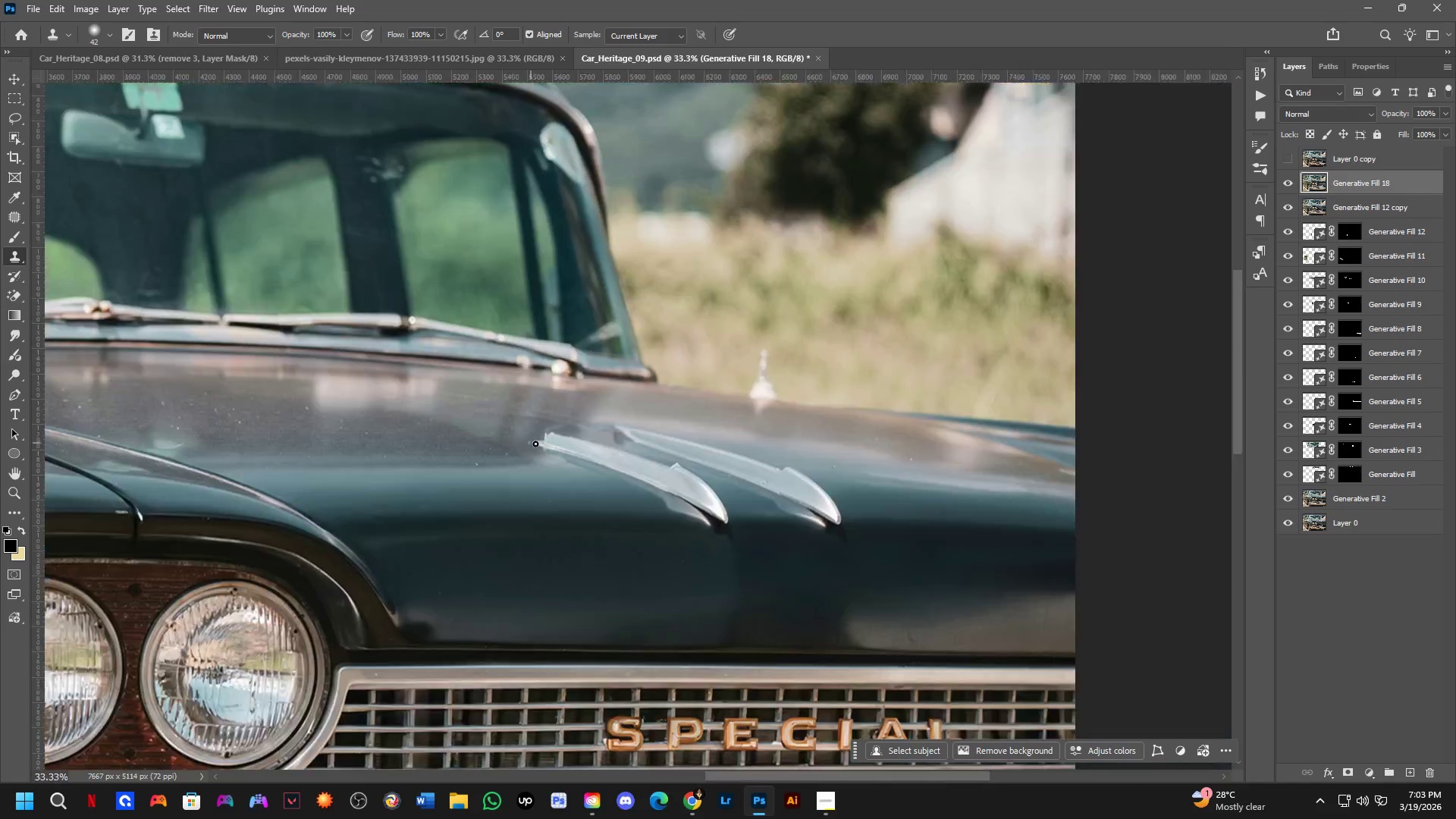 
hold_key(key=Space, duration=0.59)
 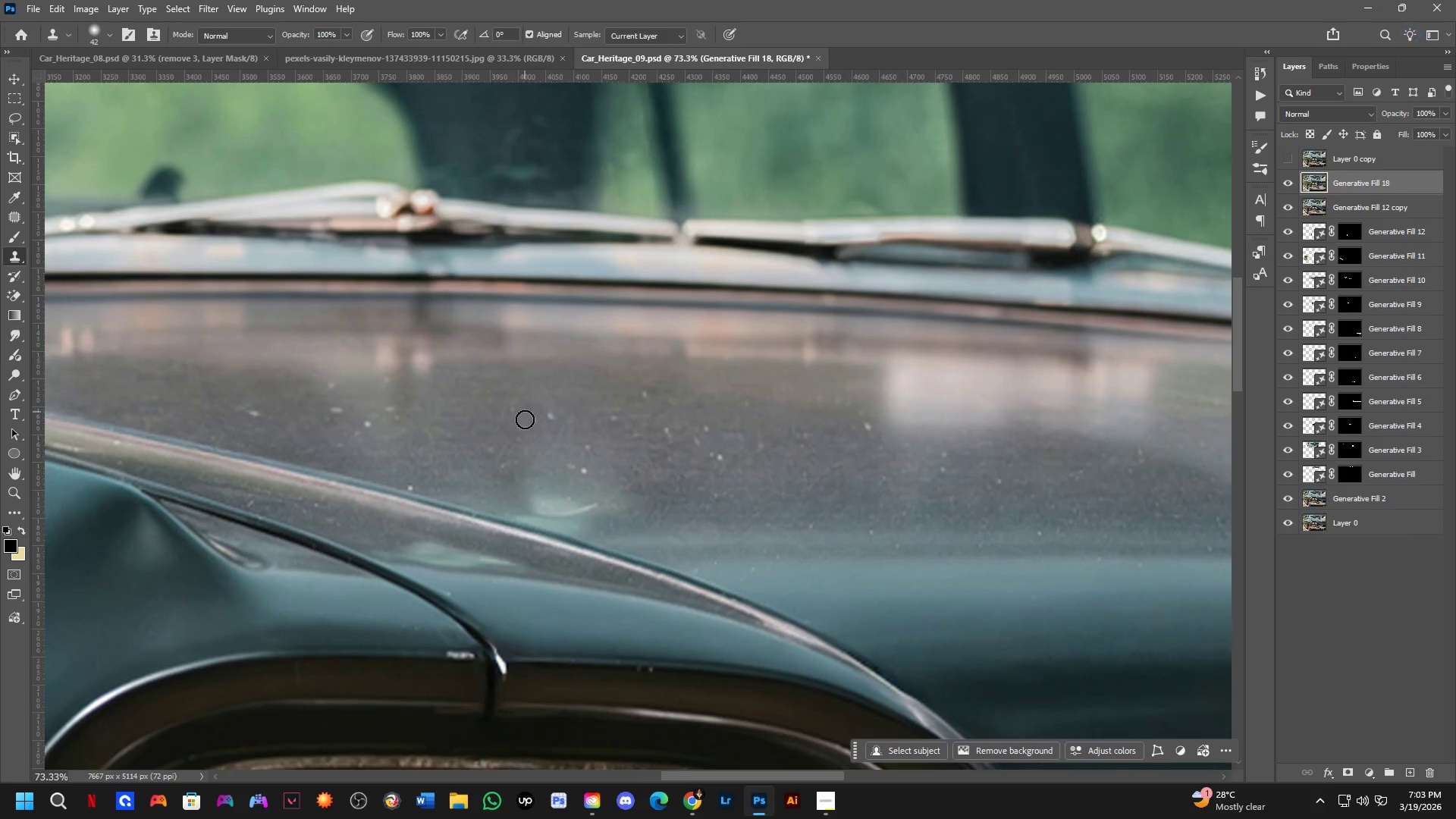 
left_click_drag(start_coordinate=[426, 527], to_coordinate=[723, 482])
 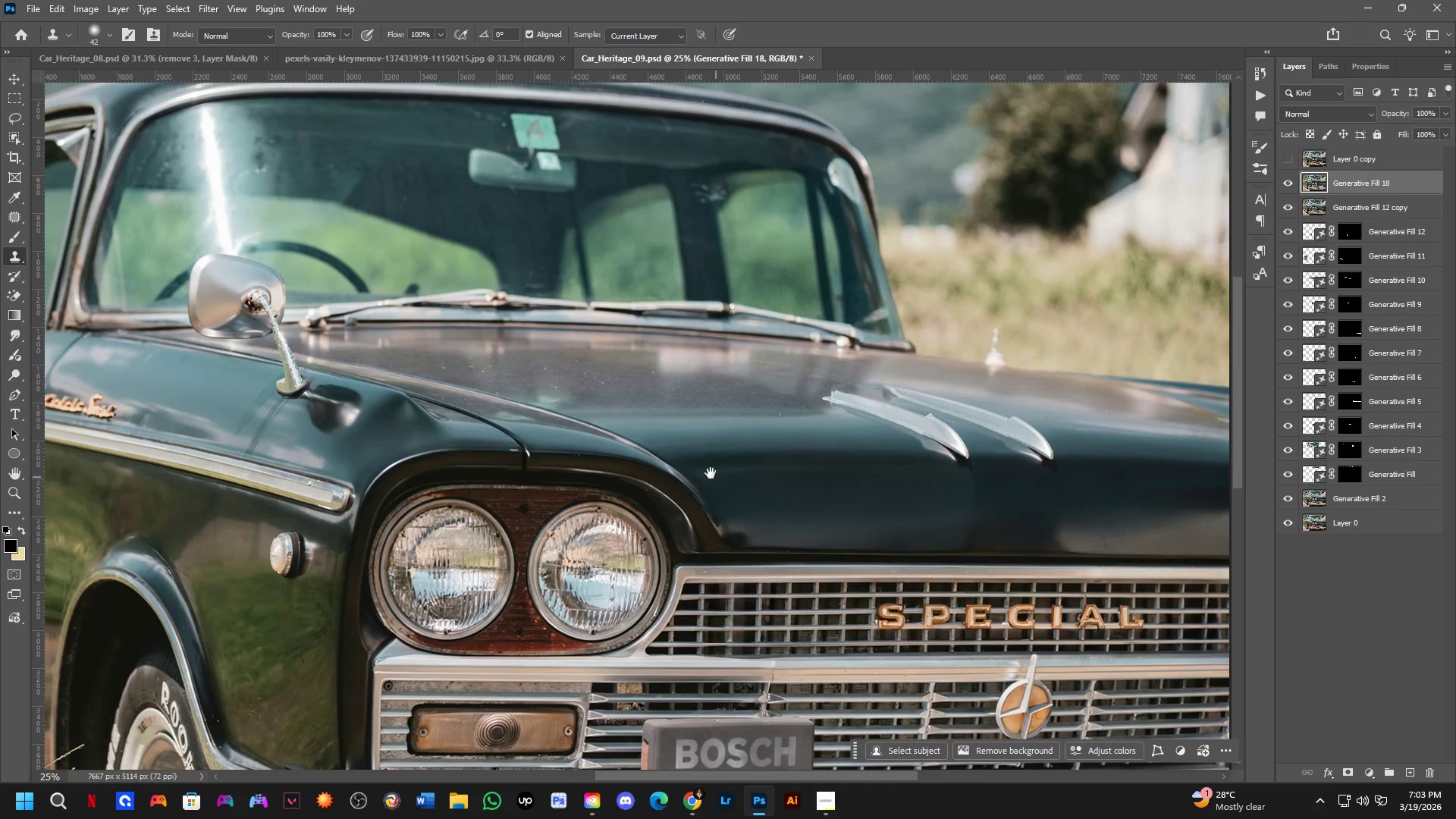 
scroll: coordinate [505, 445], scroll_direction: down, amount: 3.0
 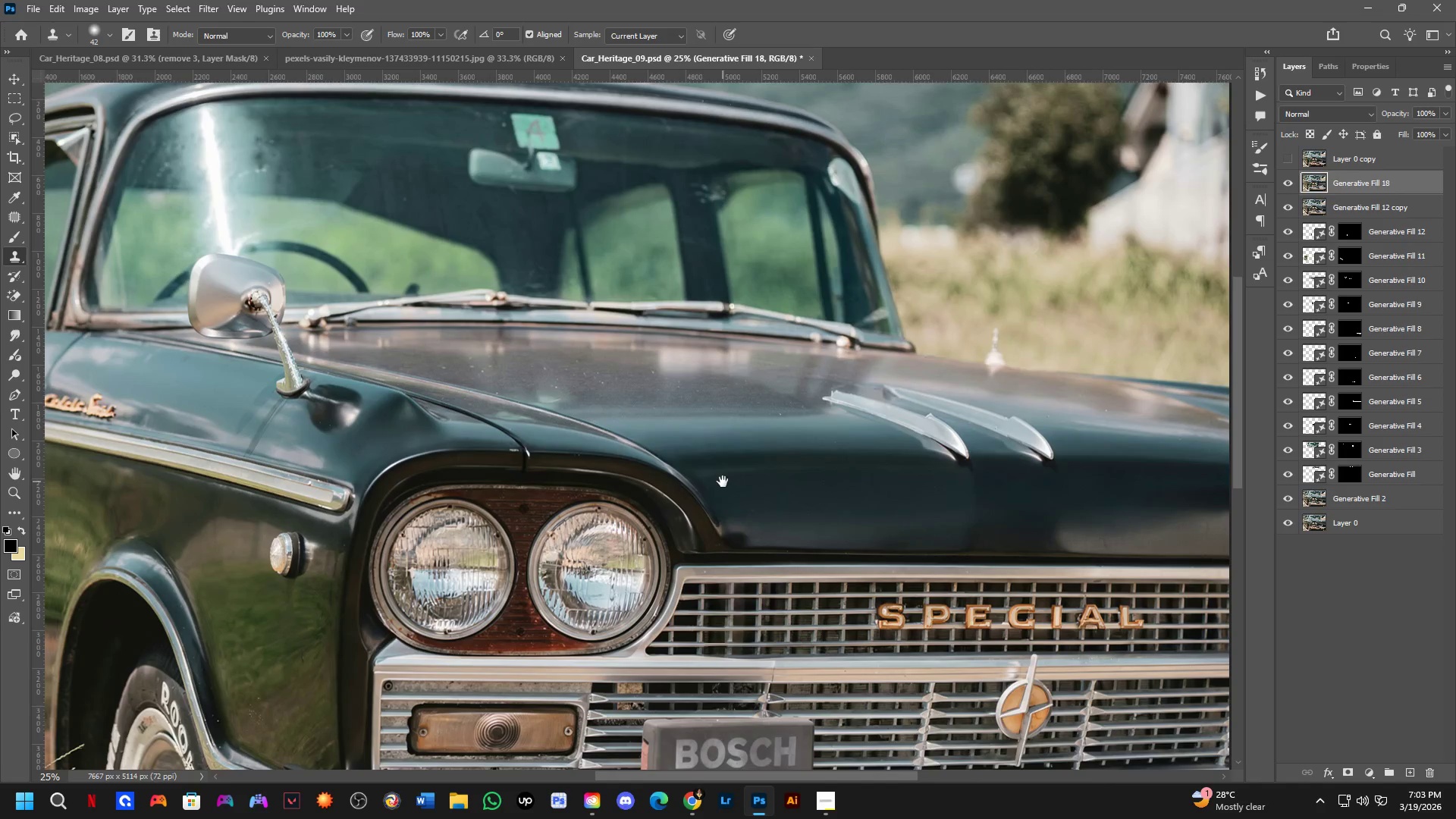 
key(Shift+ShiftLeft)
 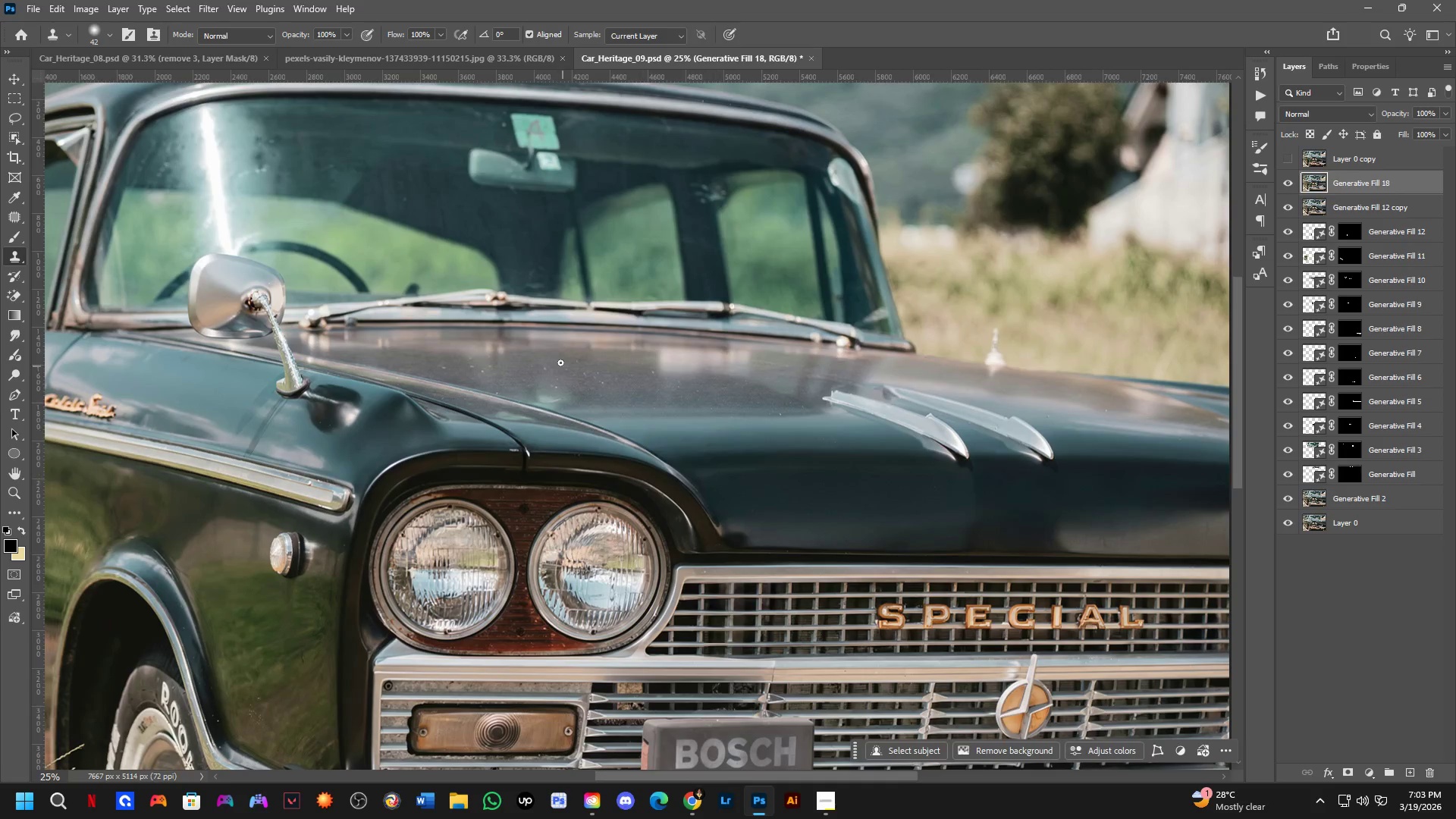 
scroll: coordinate [535, 347], scroll_direction: up, amount: 4.0
 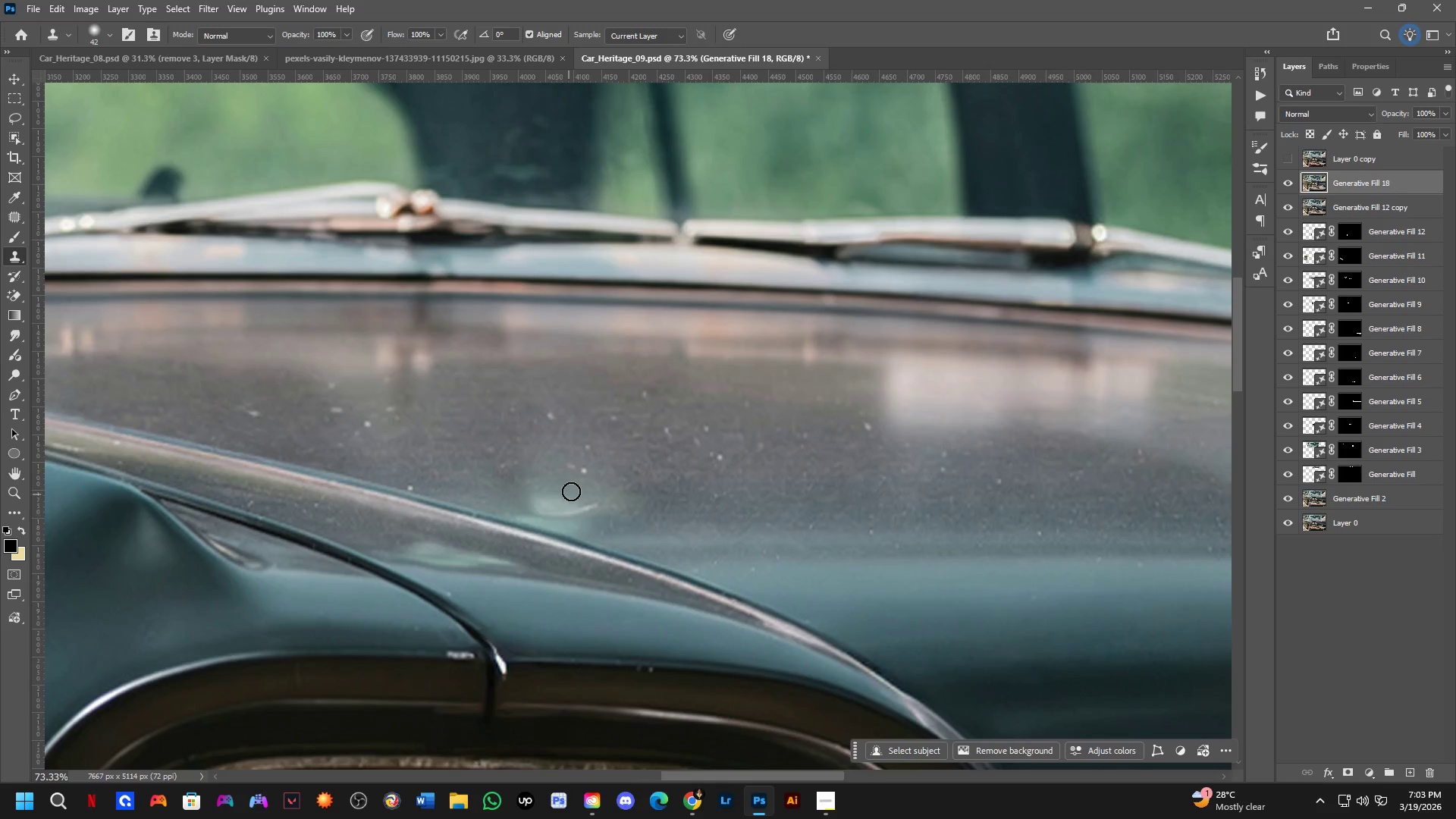 
hold_key(key=AltLeft, duration=0.36)
 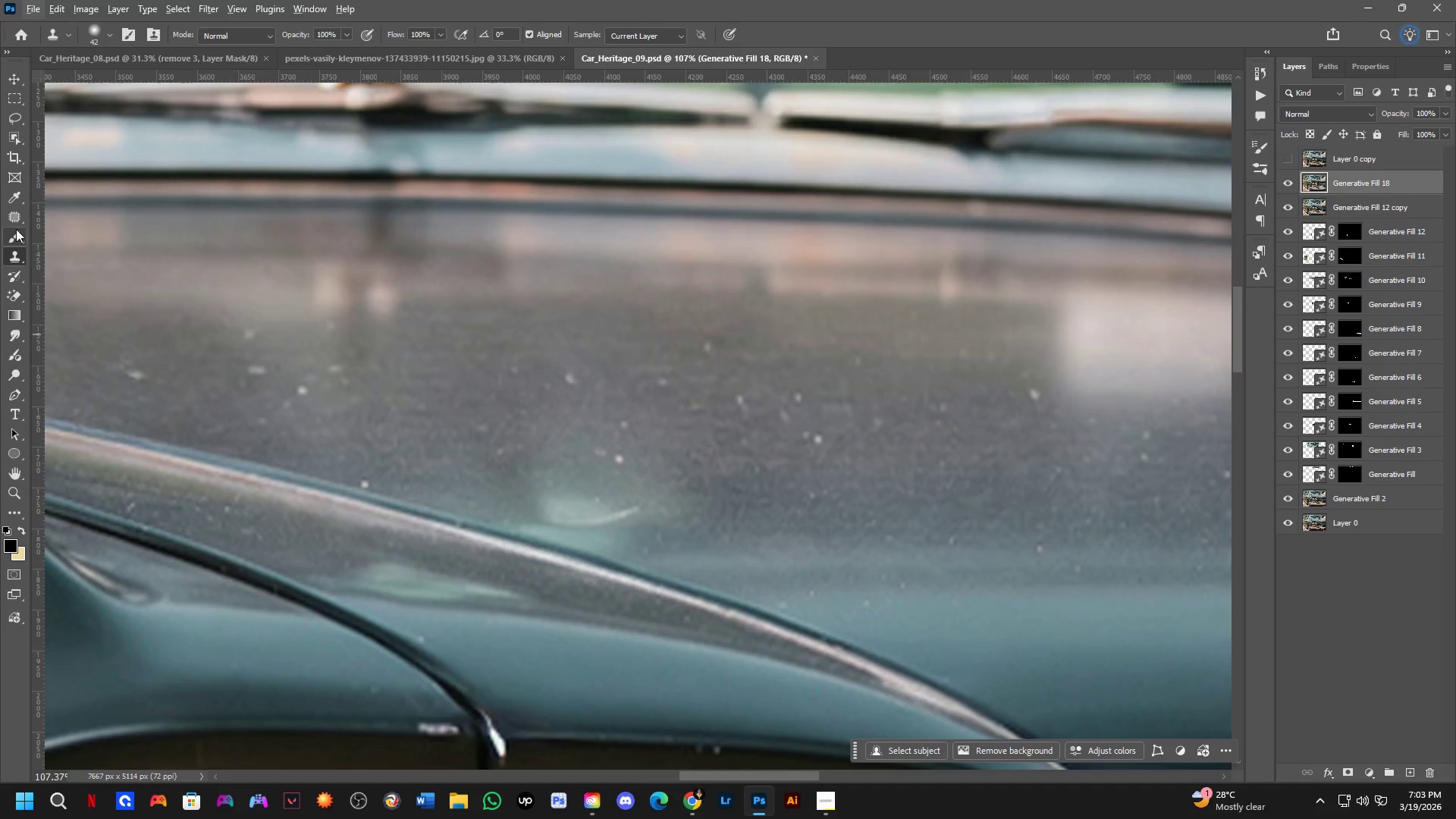 
scroll: coordinate [488, 496], scroll_direction: up, amount: 4.0
 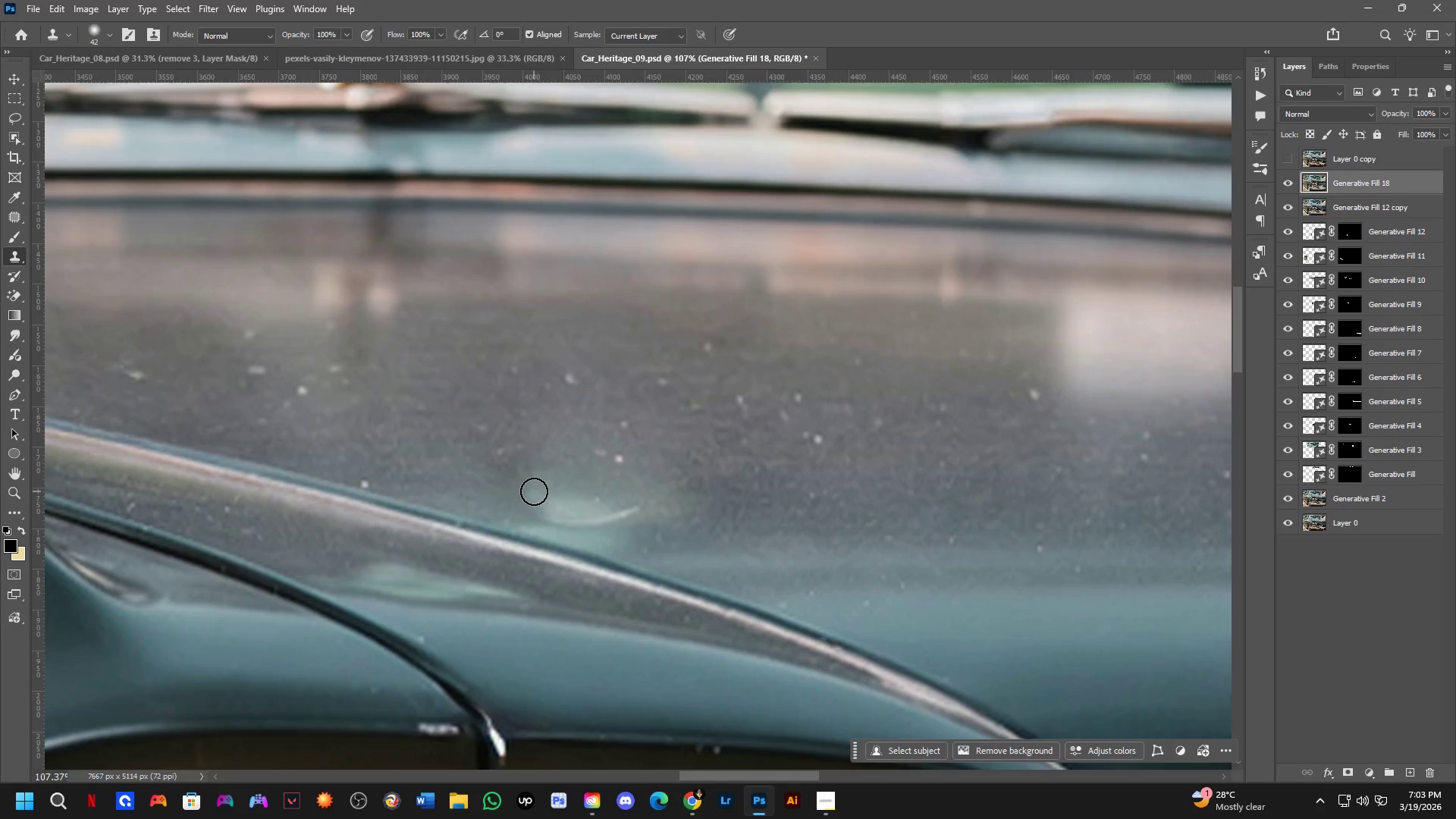 
left_click([8, 212])
 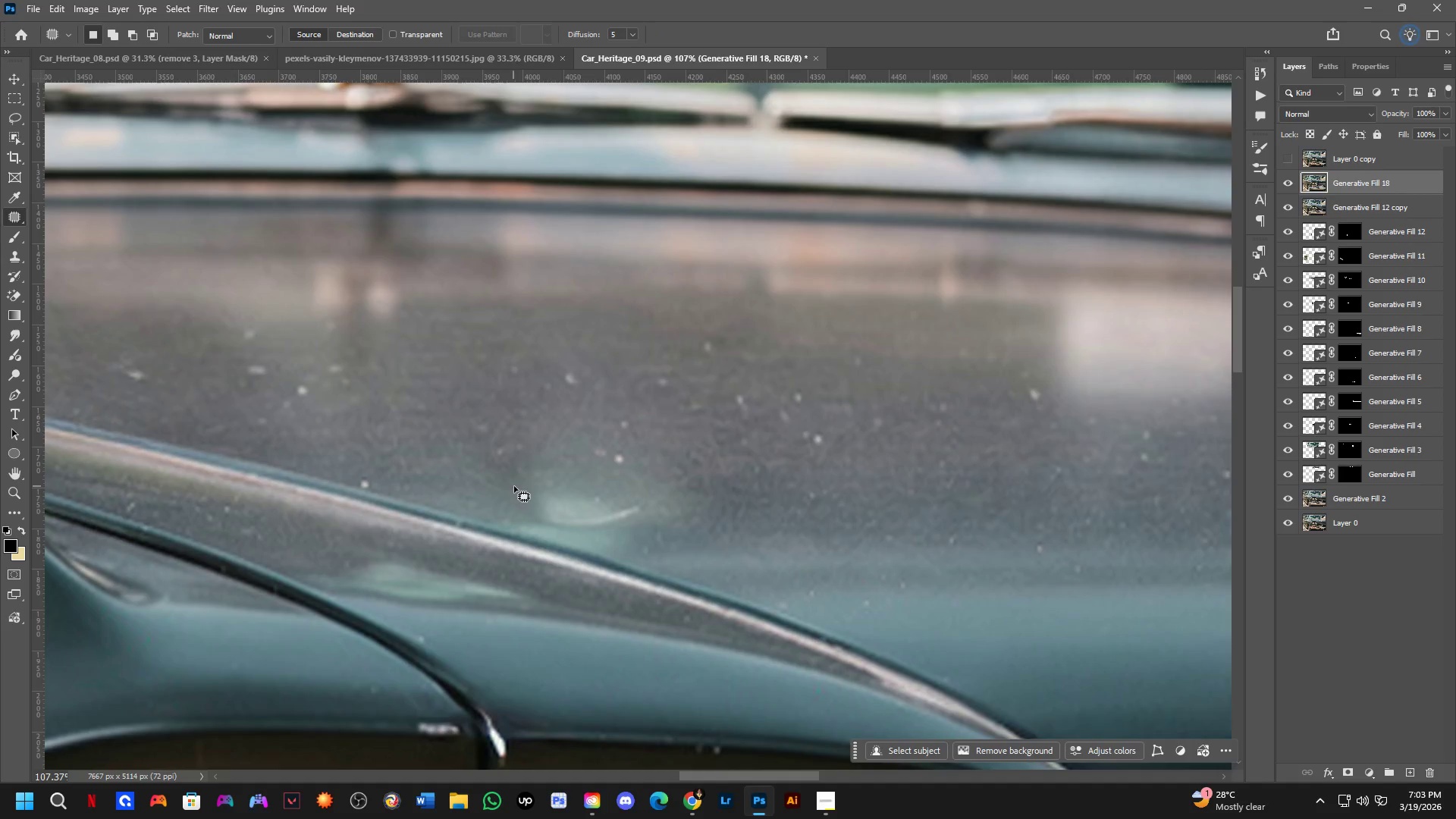 
left_click_drag(start_coordinate=[529, 484], to_coordinate=[544, 450])
 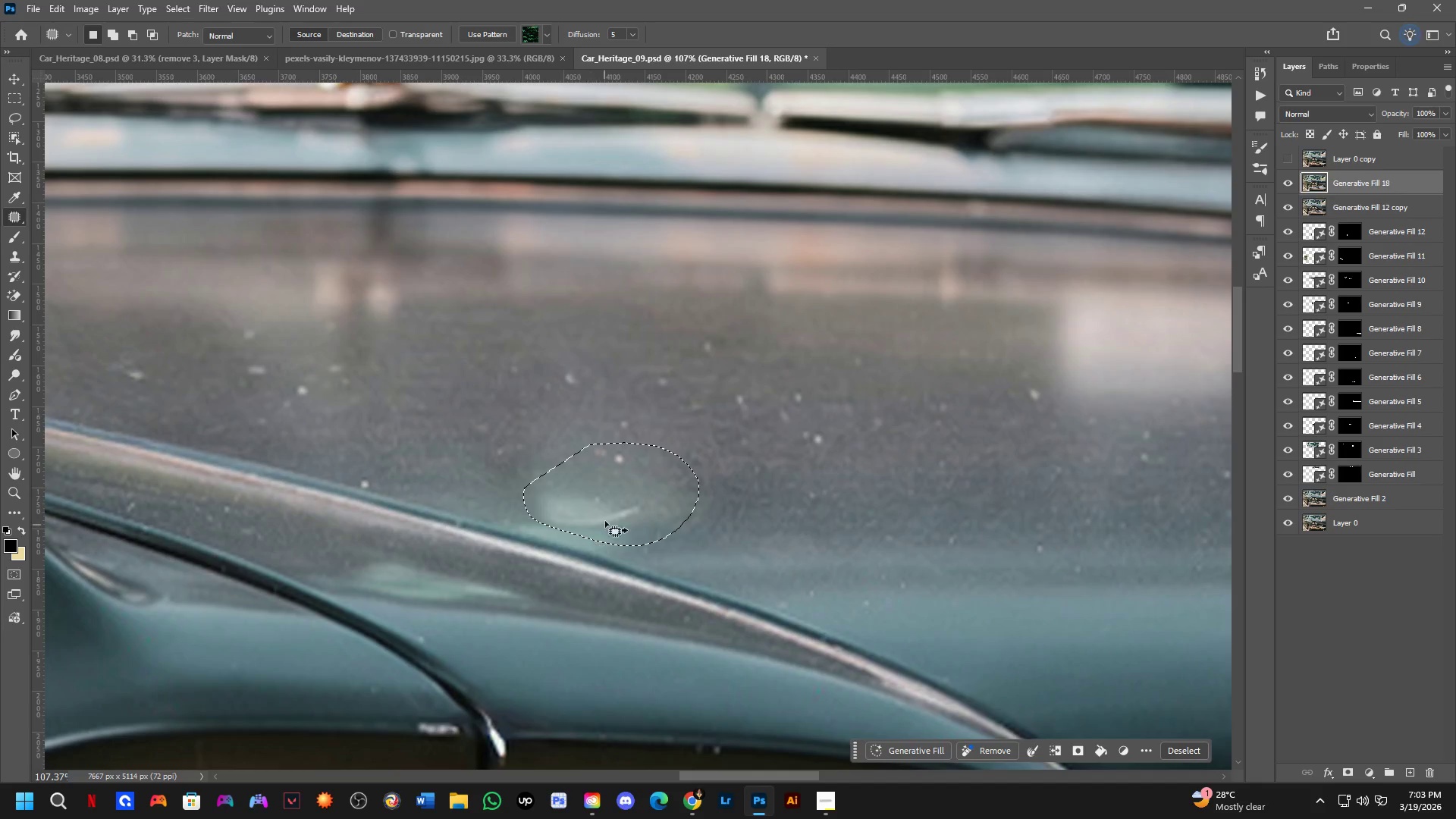 
left_click_drag(start_coordinate=[604, 511], to_coordinate=[789, 498])
 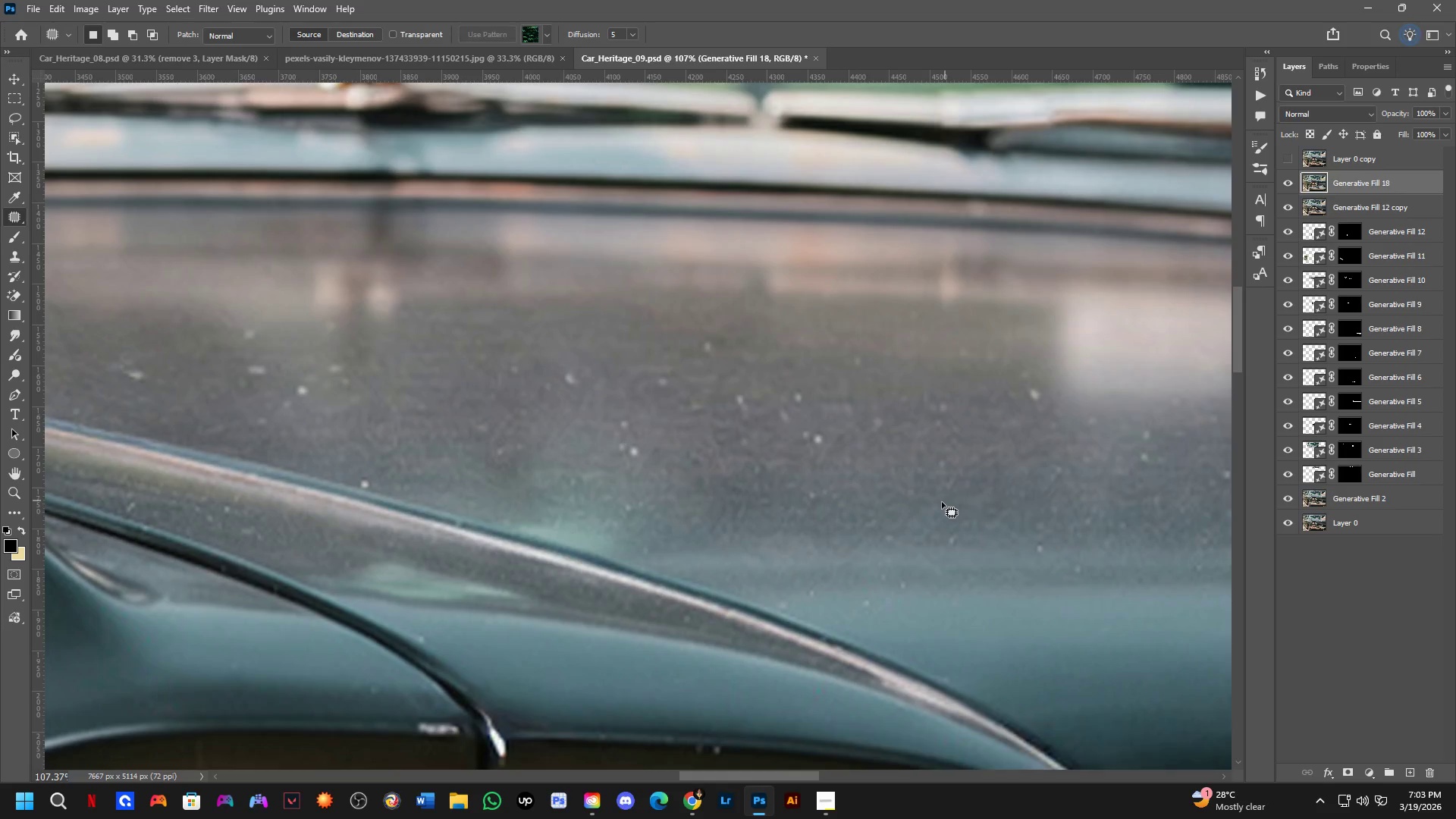 
key(Shift+ShiftLeft)
 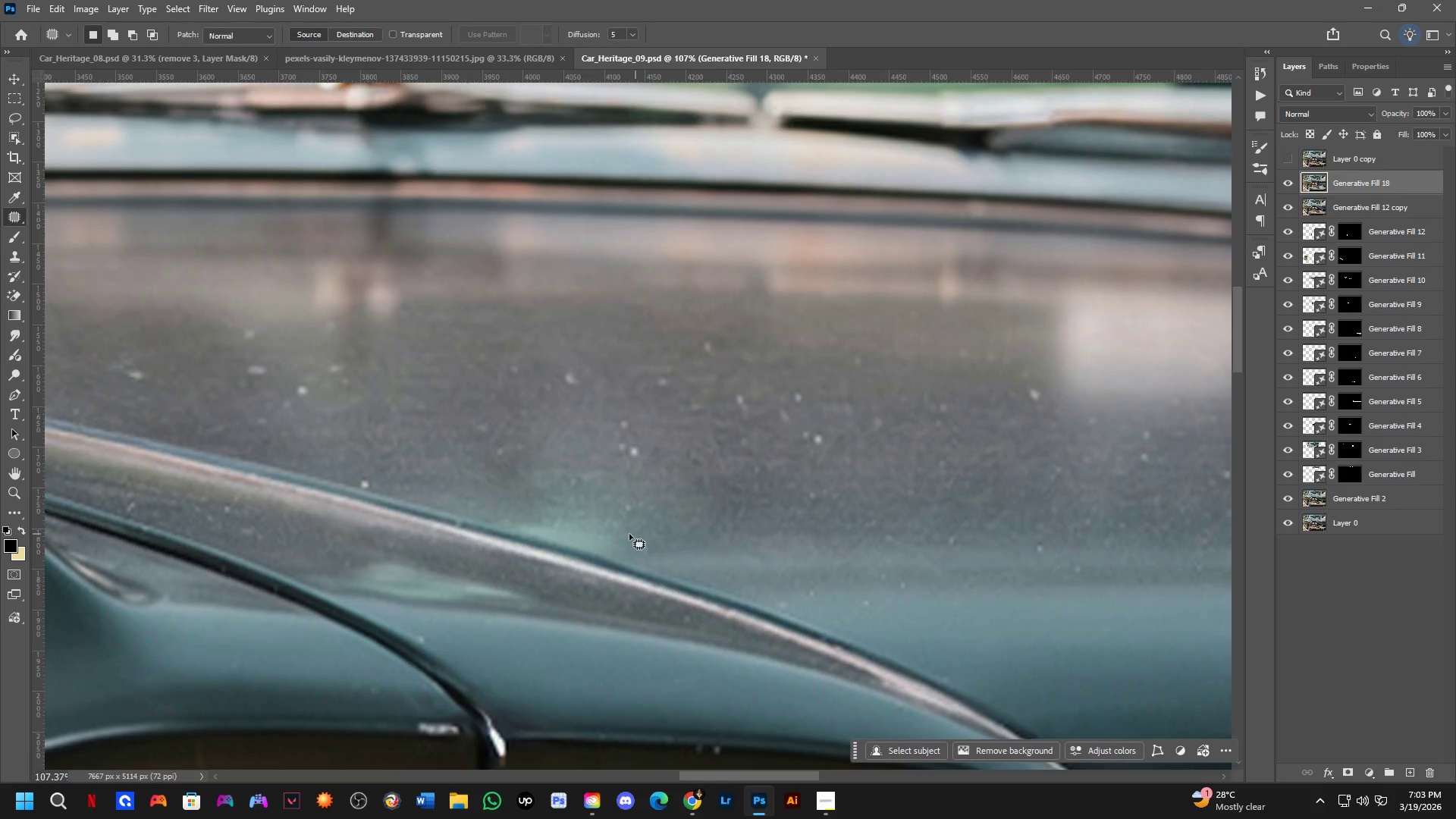 
key(Shift+ShiftLeft)
 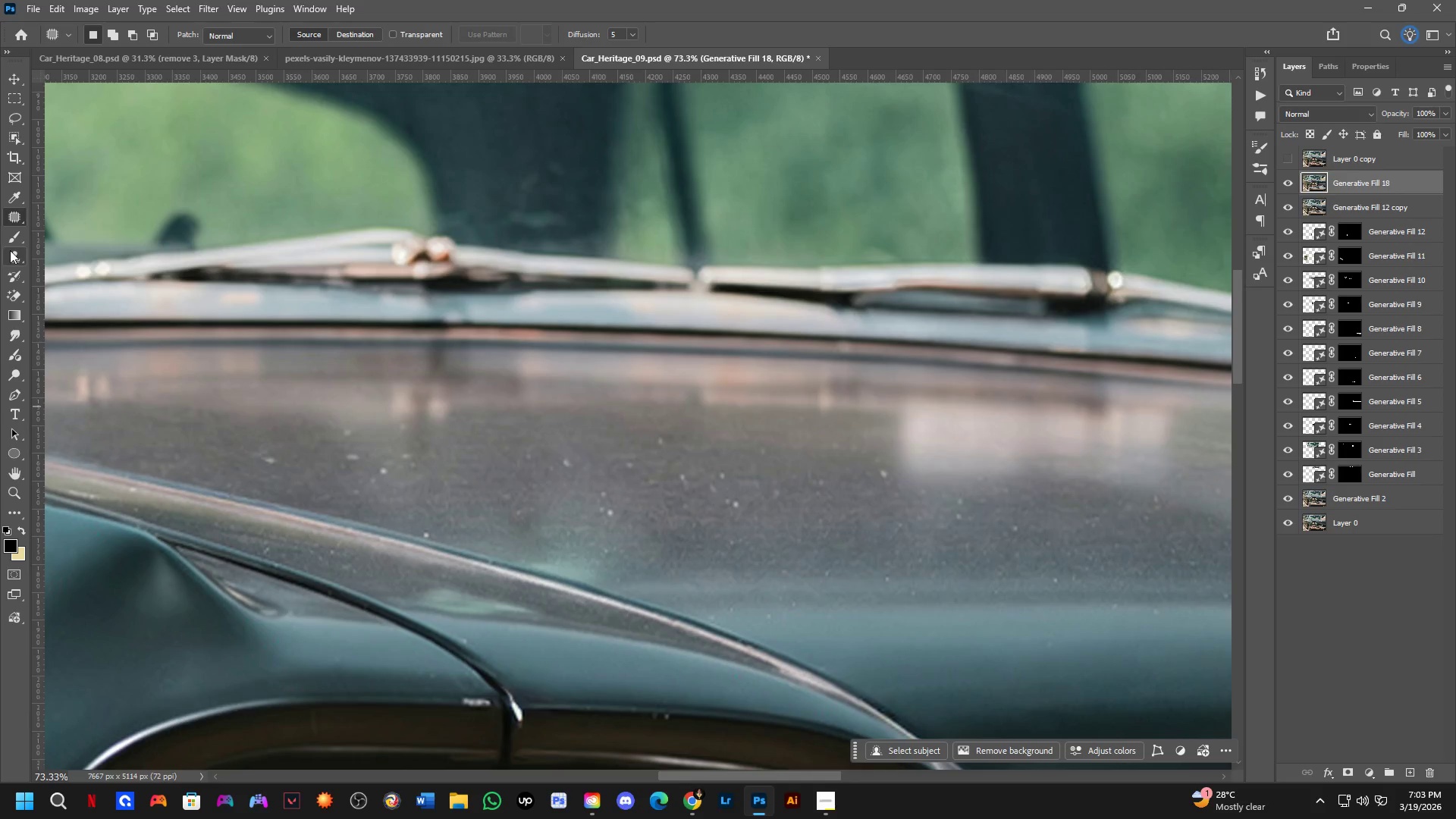 
scroll: coordinate [646, 505], scroll_direction: down, amount: 1.0
 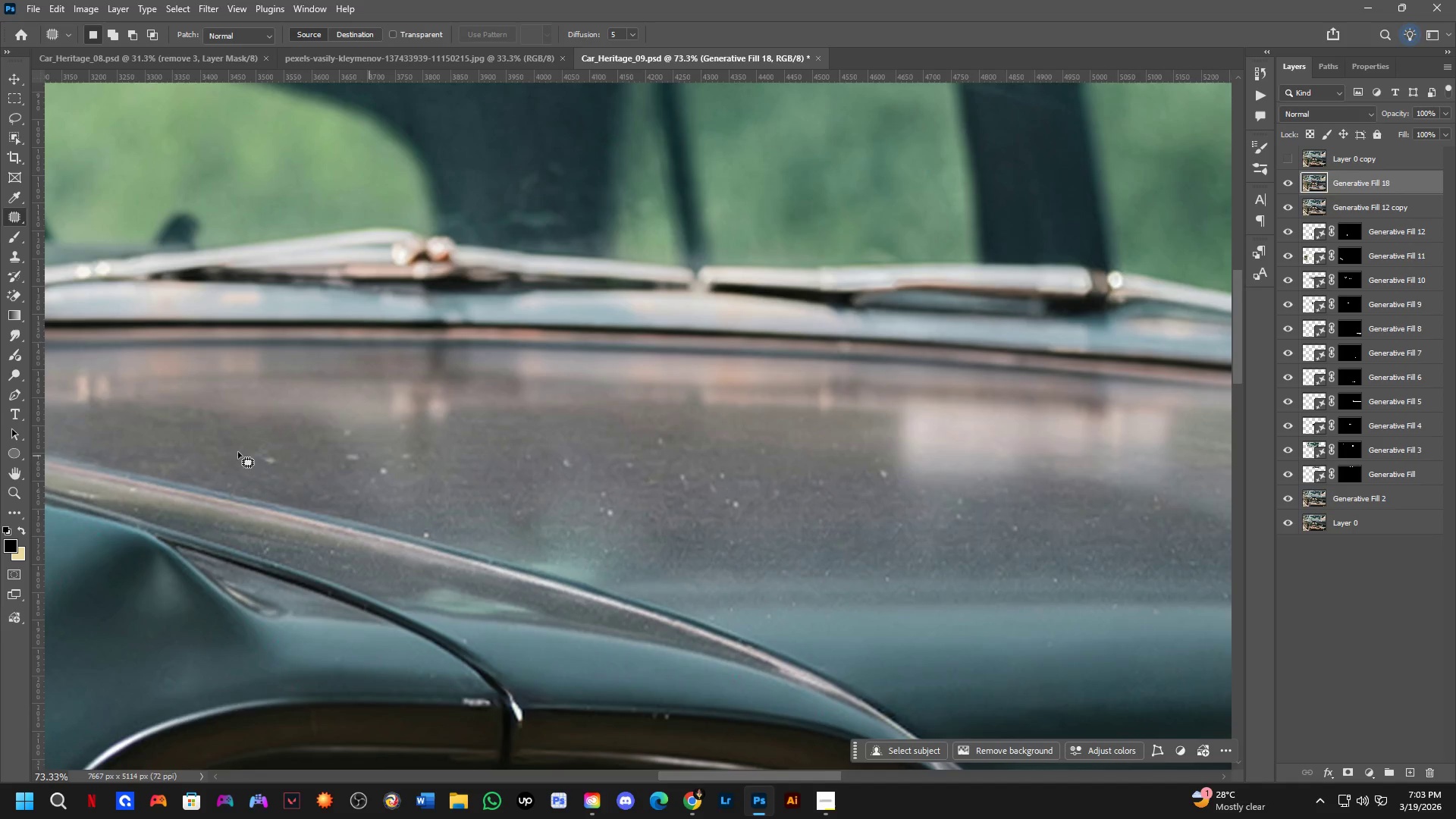 
key(Alt+AltLeft)
 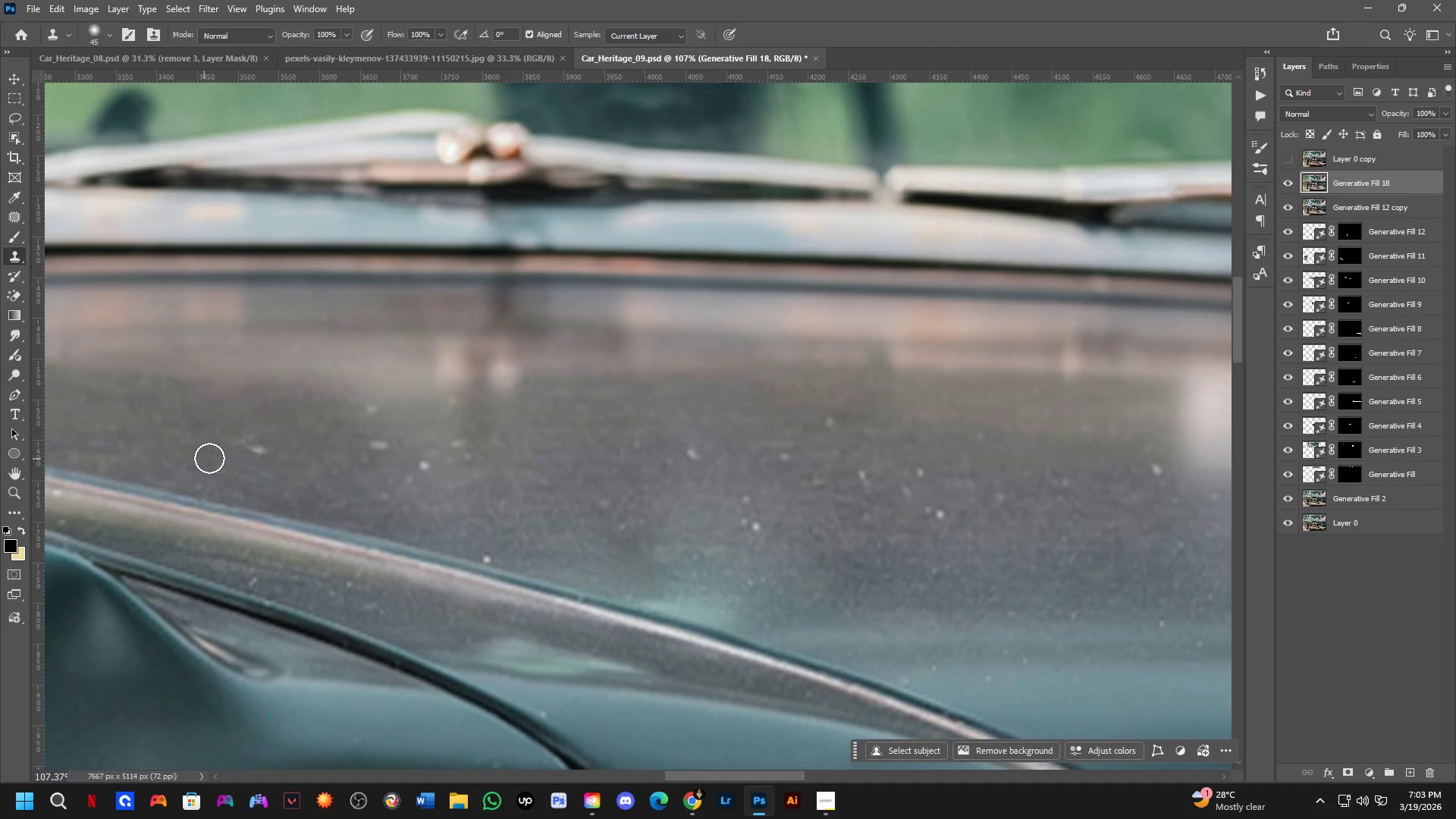 
hold_key(key=AltLeft, duration=0.31)
 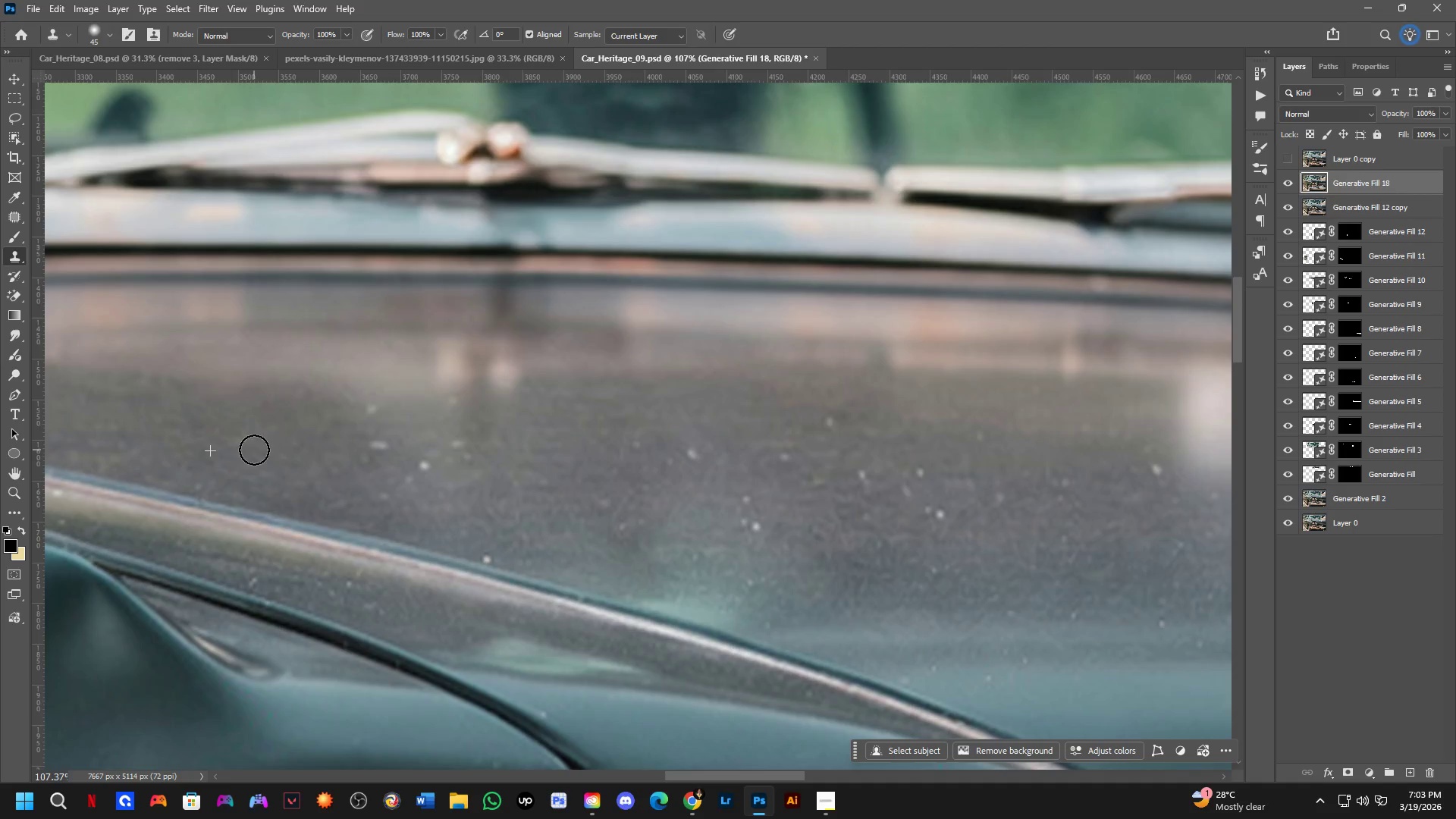 
scroll: coordinate [240, 474], scroll_direction: up, amount: 4.0
 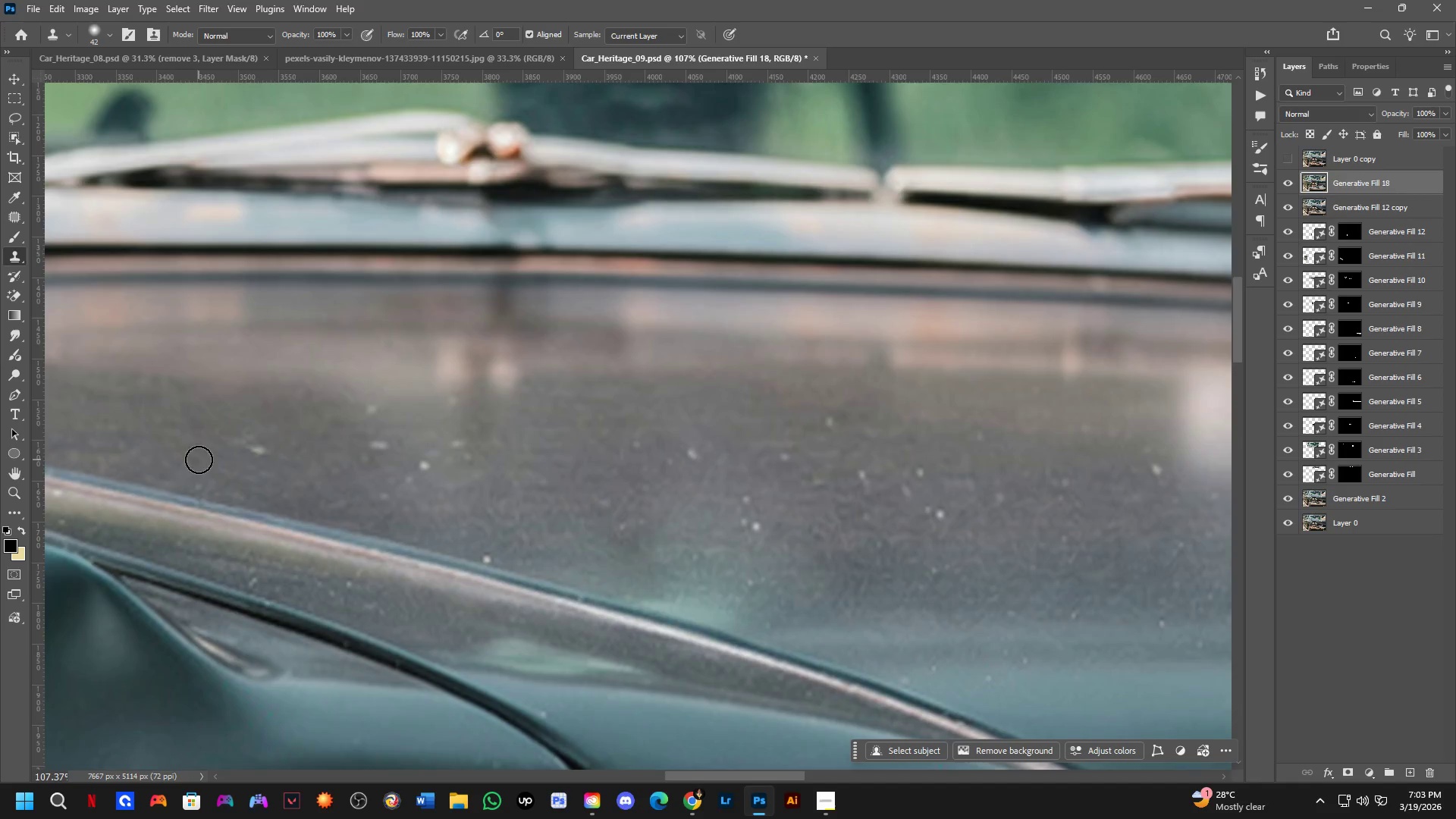 
key(Alt+AltLeft)
 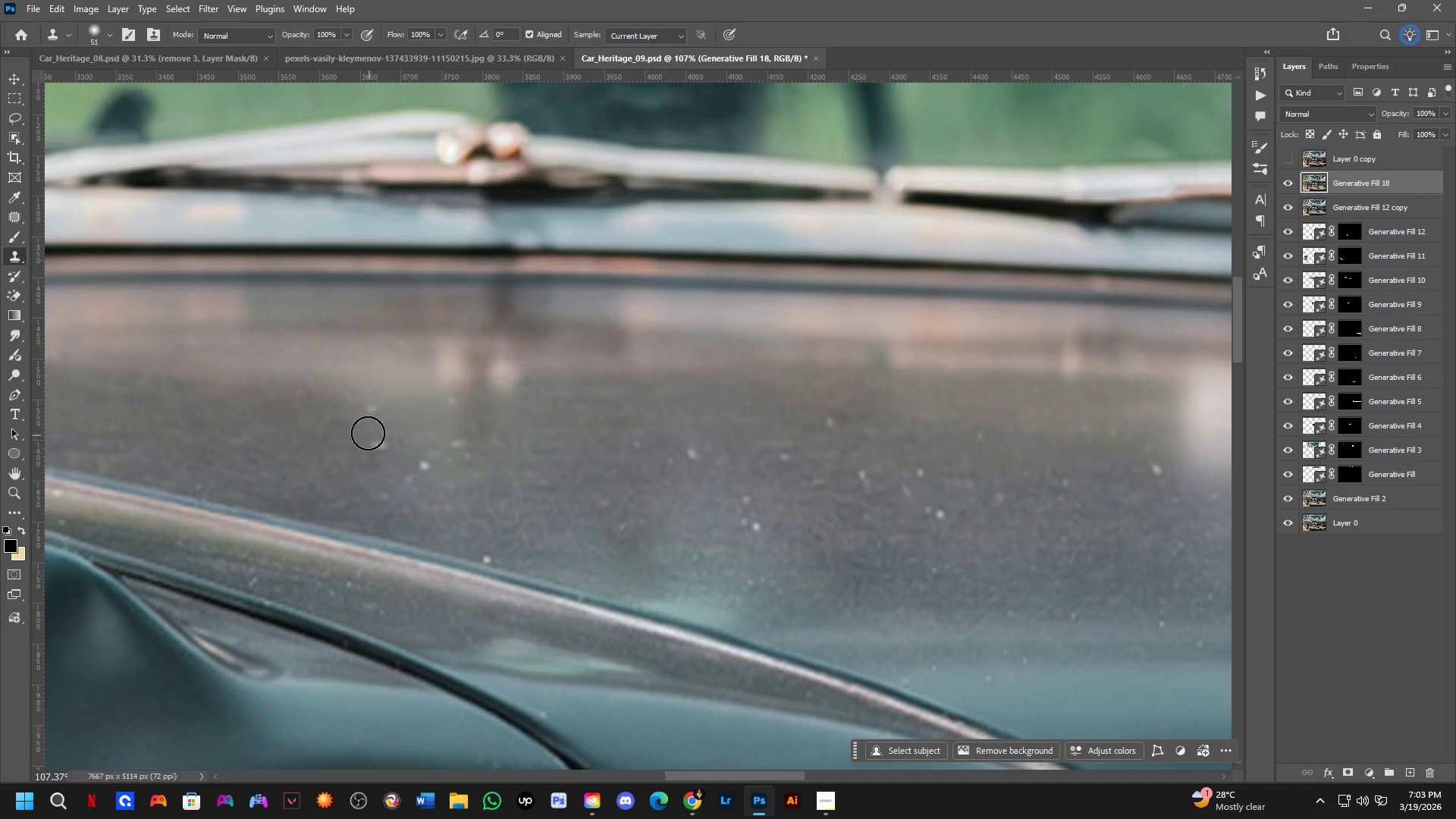 
key(Alt+AltLeft)
 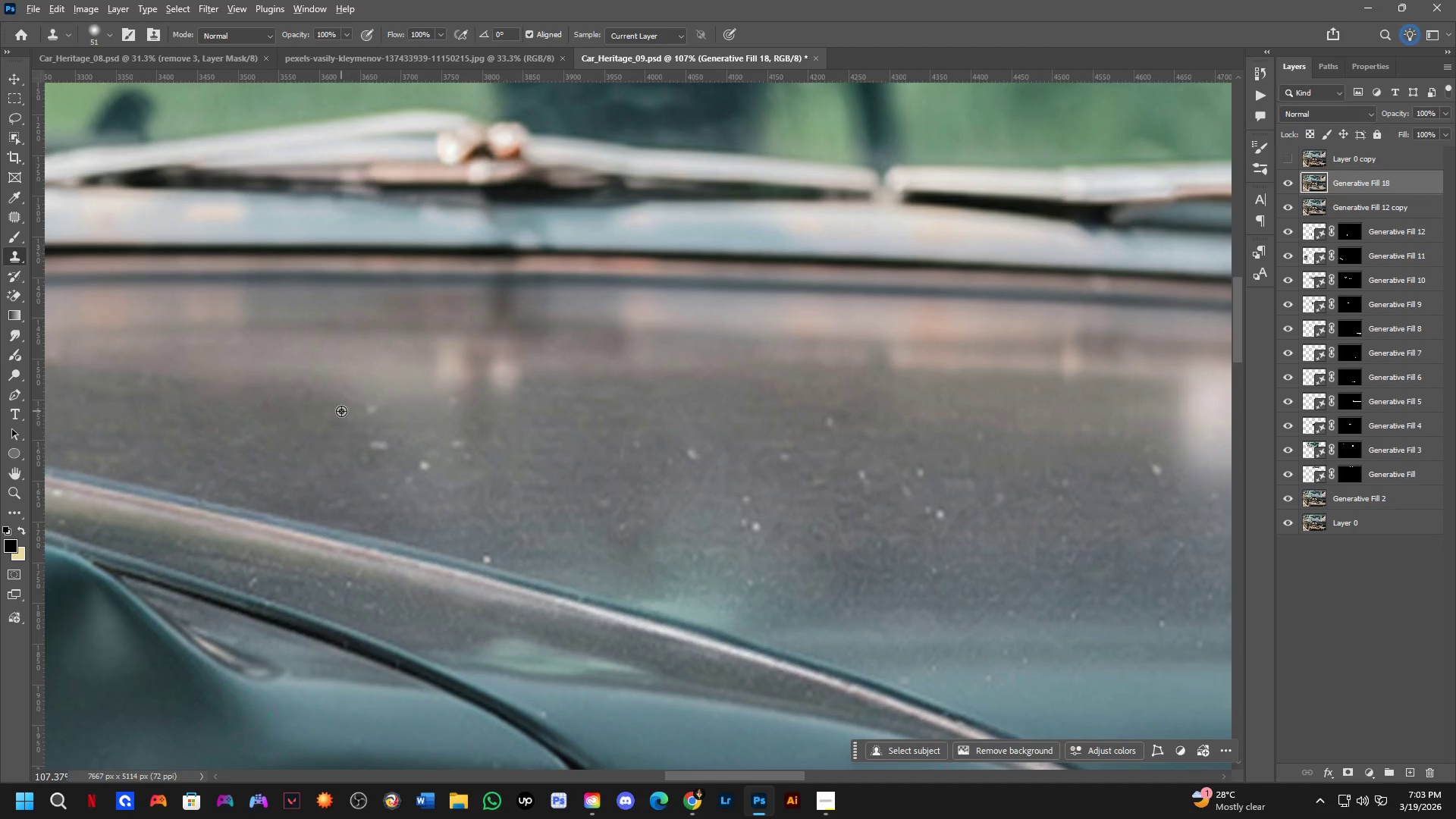 
left_click([341, 410])
 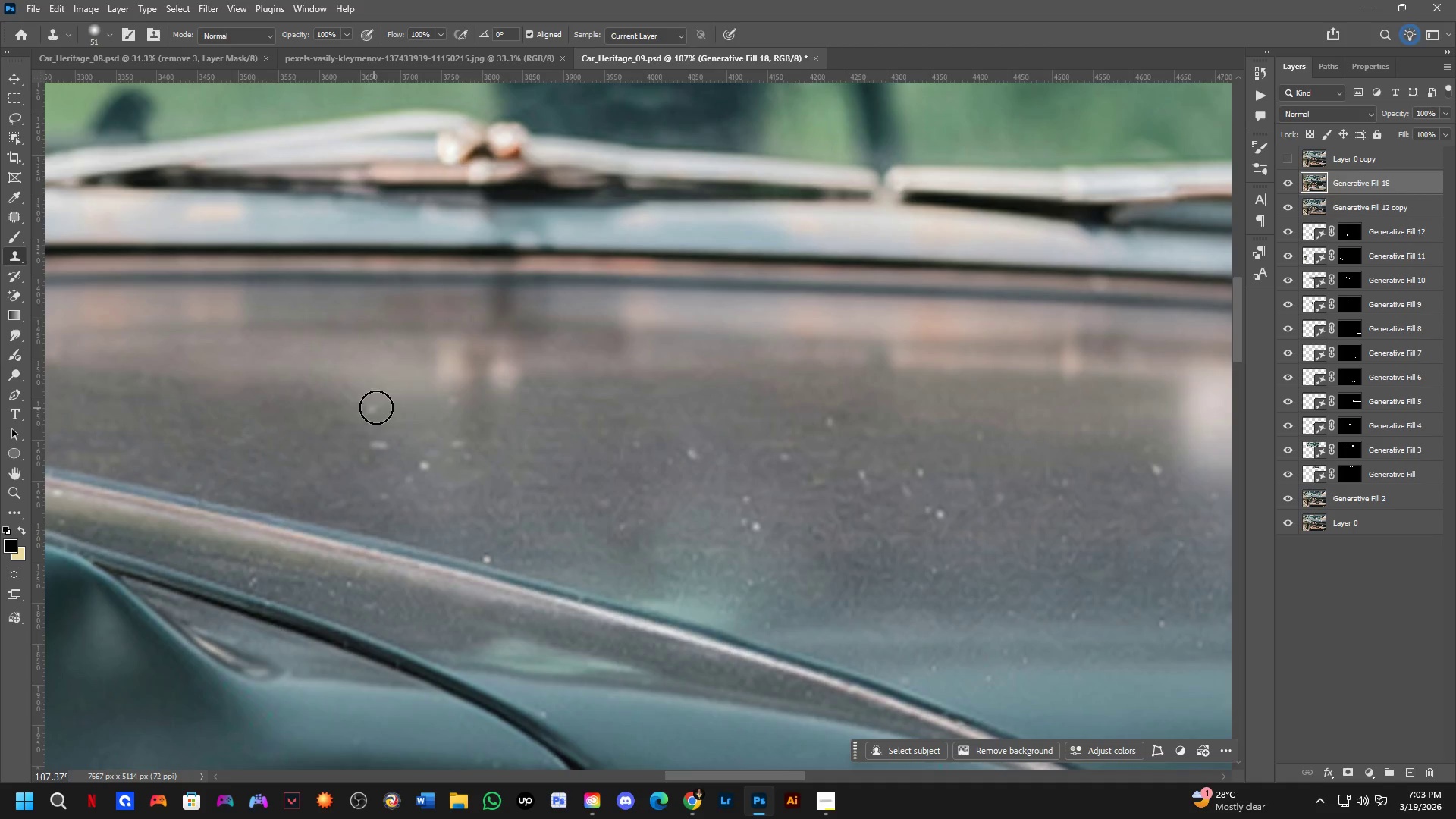 
double_click([380, 407])
 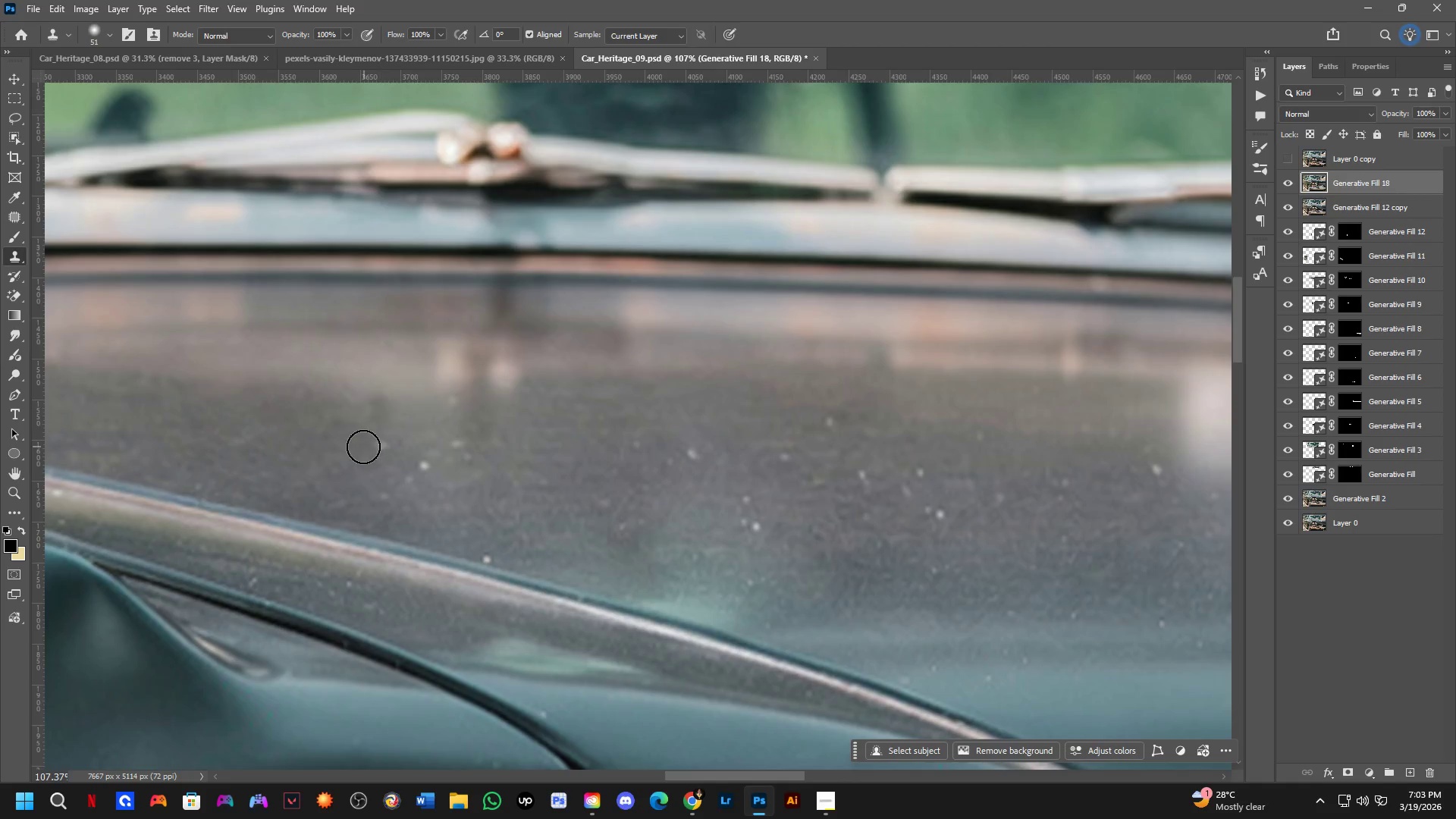 
key(Alt+AltLeft)
 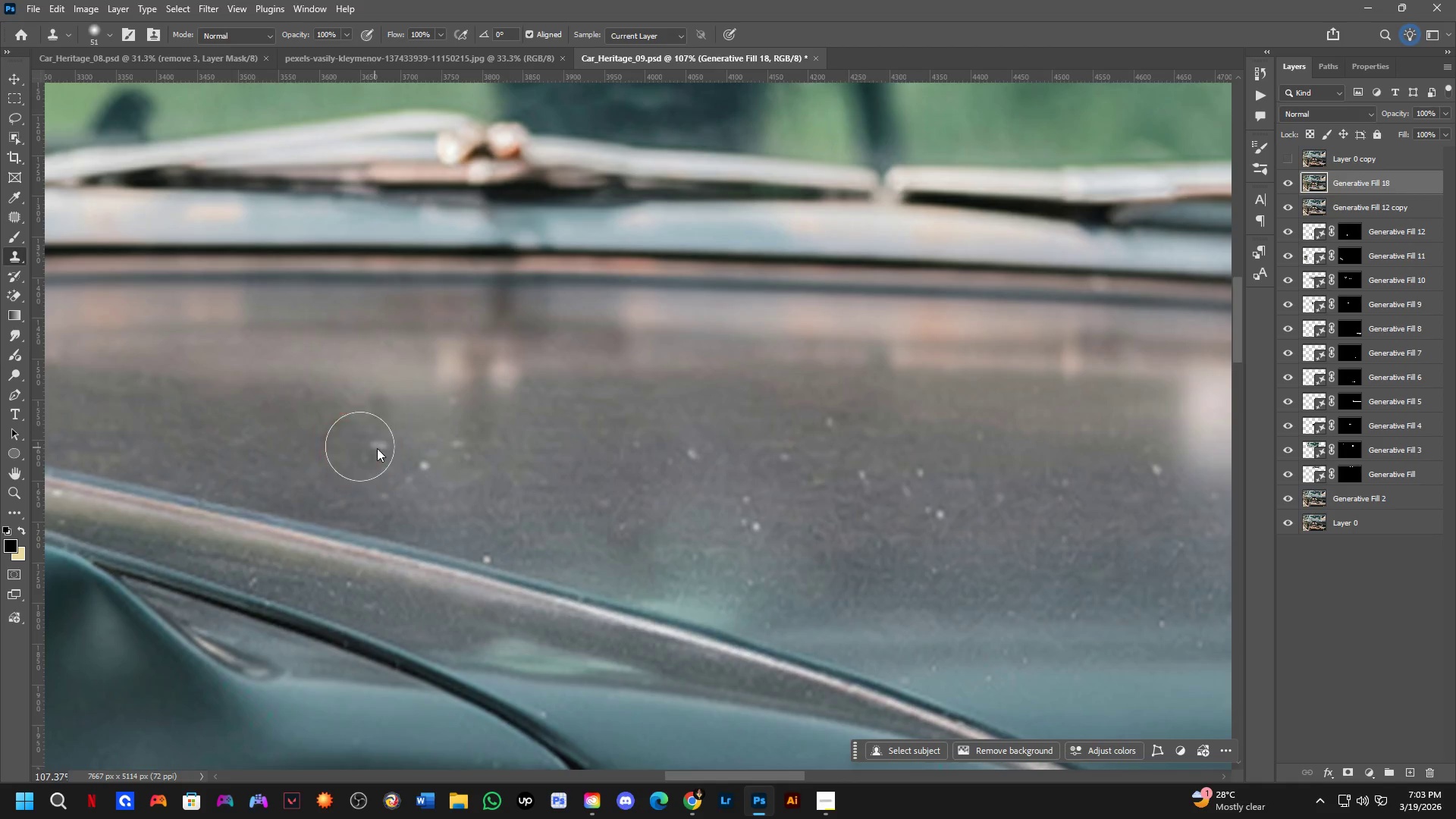 
hold_key(key=AltLeft, duration=0.31)
left_click([329, 447])
 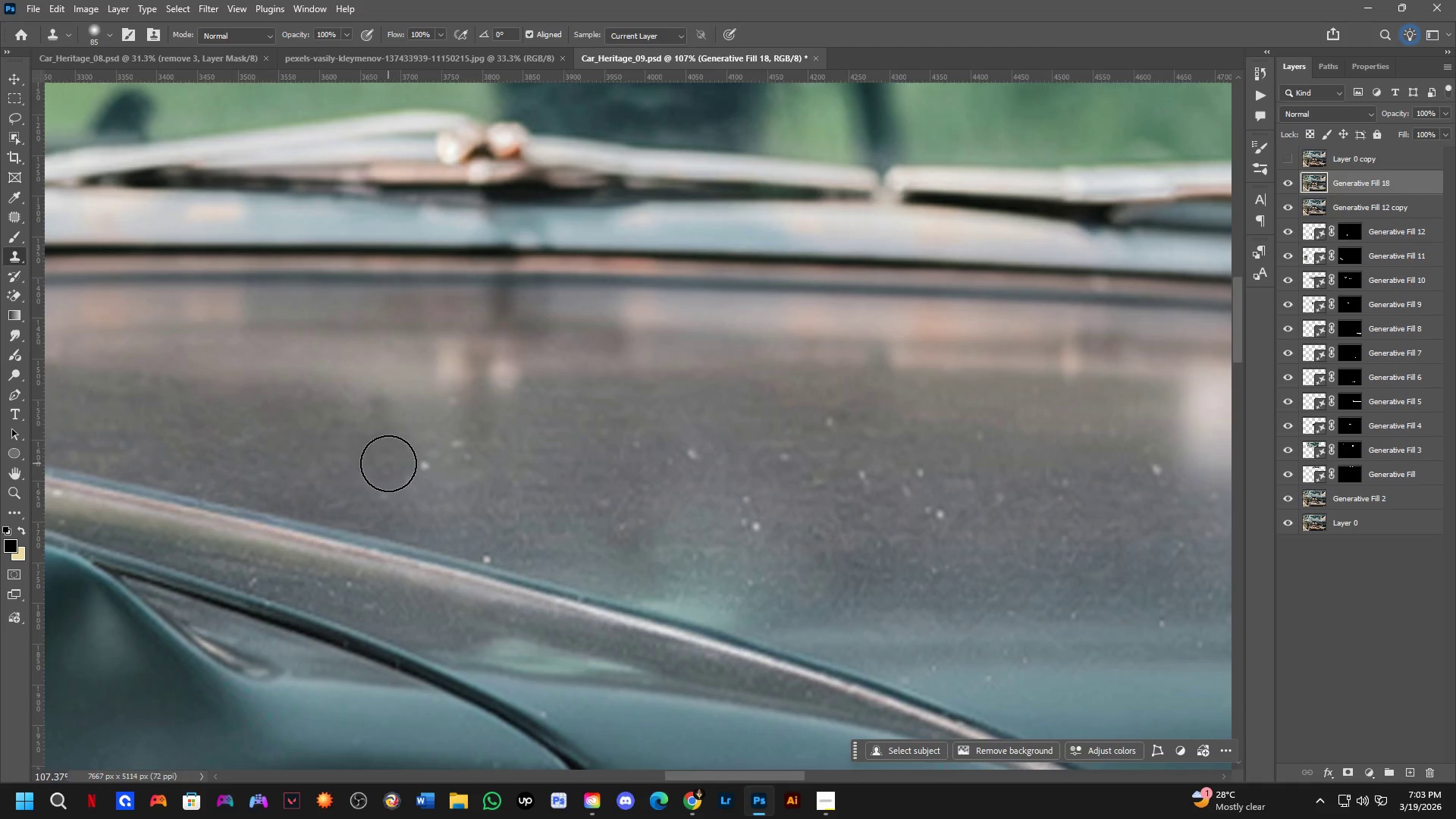 
left_click_drag(start_coordinate=[418, 461], to_coordinate=[423, 461])
 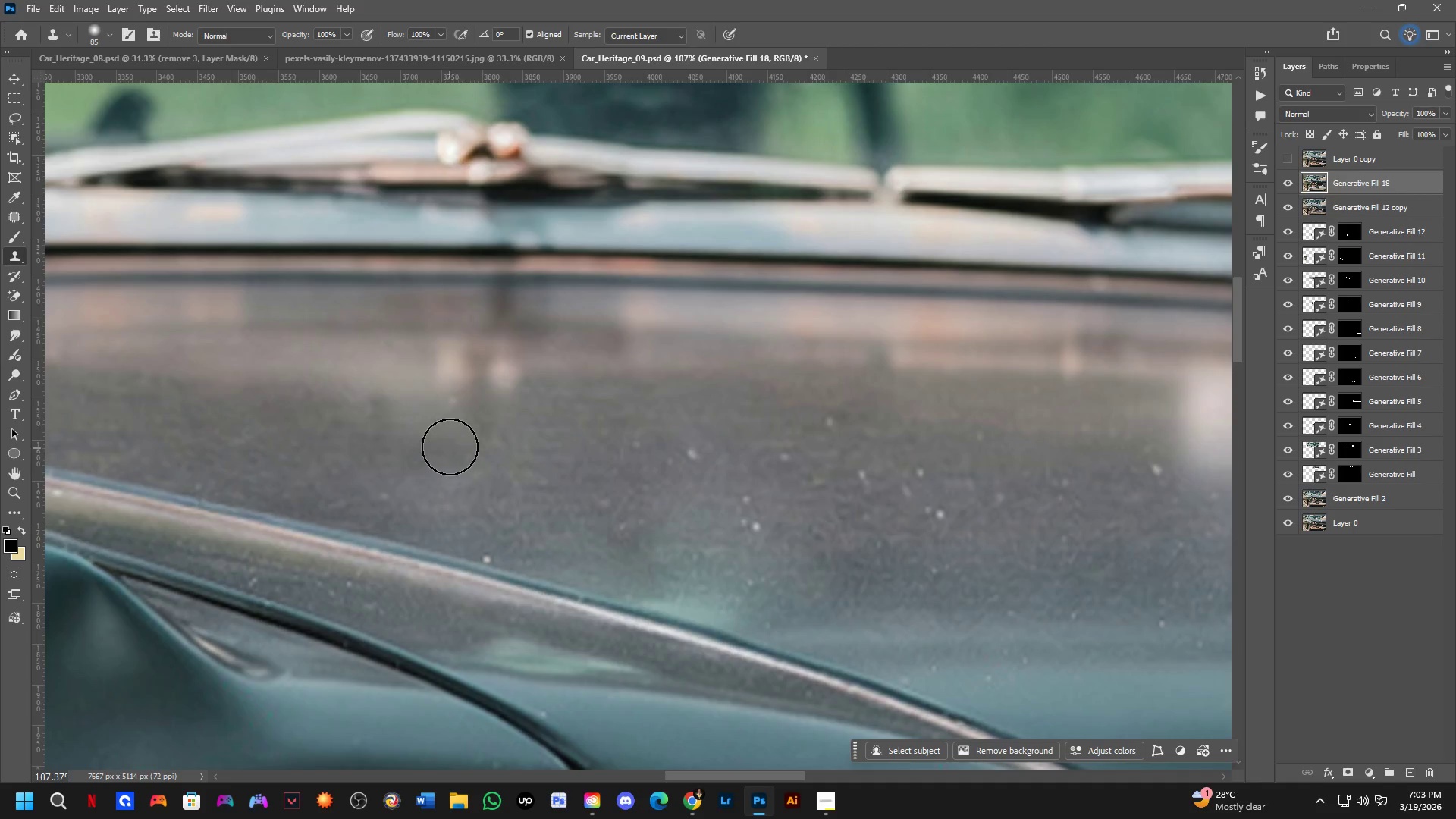 
triple_click([451, 444])
 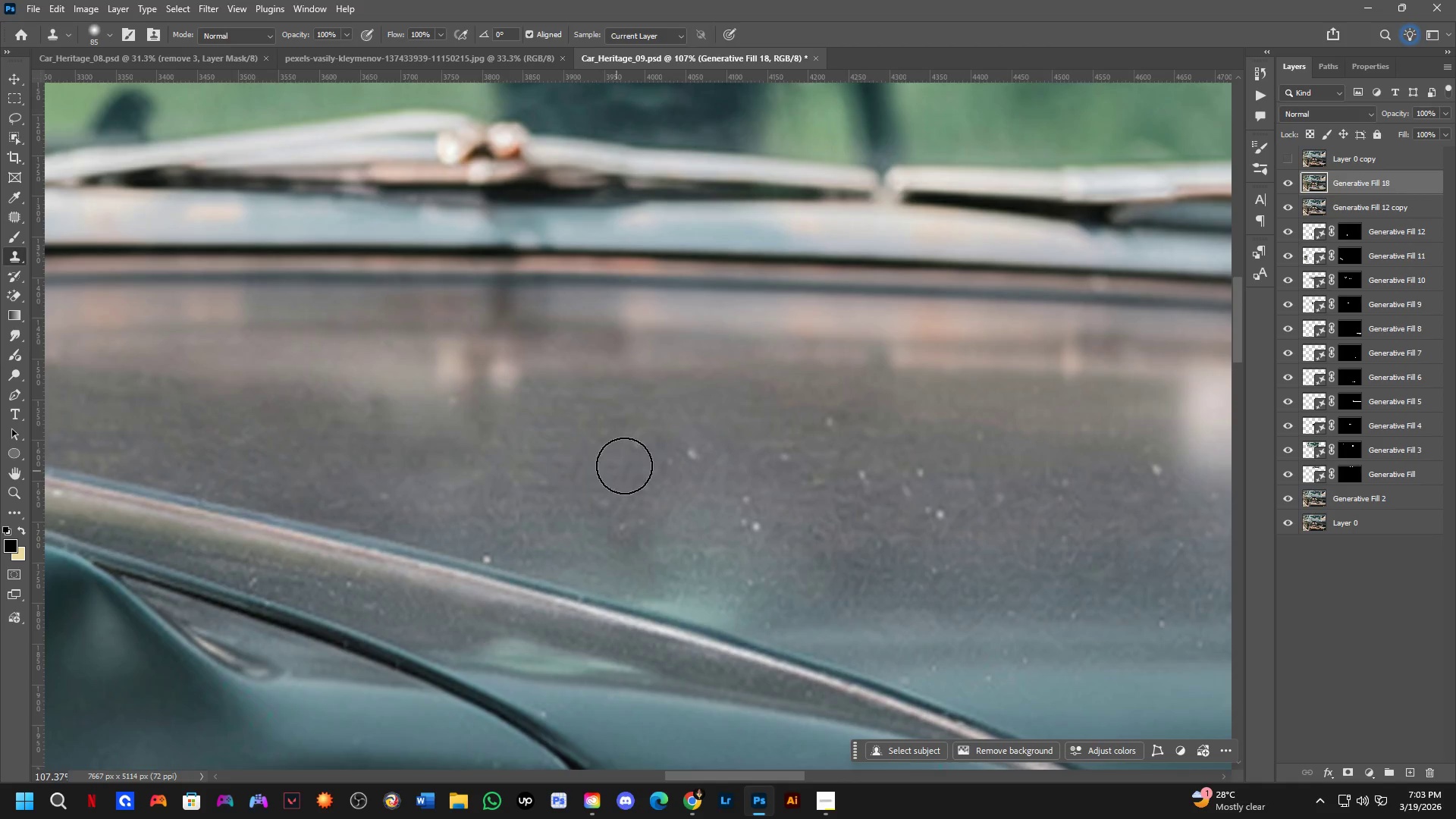 
hold_key(key=AltLeft, duration=0.38)
left_click([617, 459])
 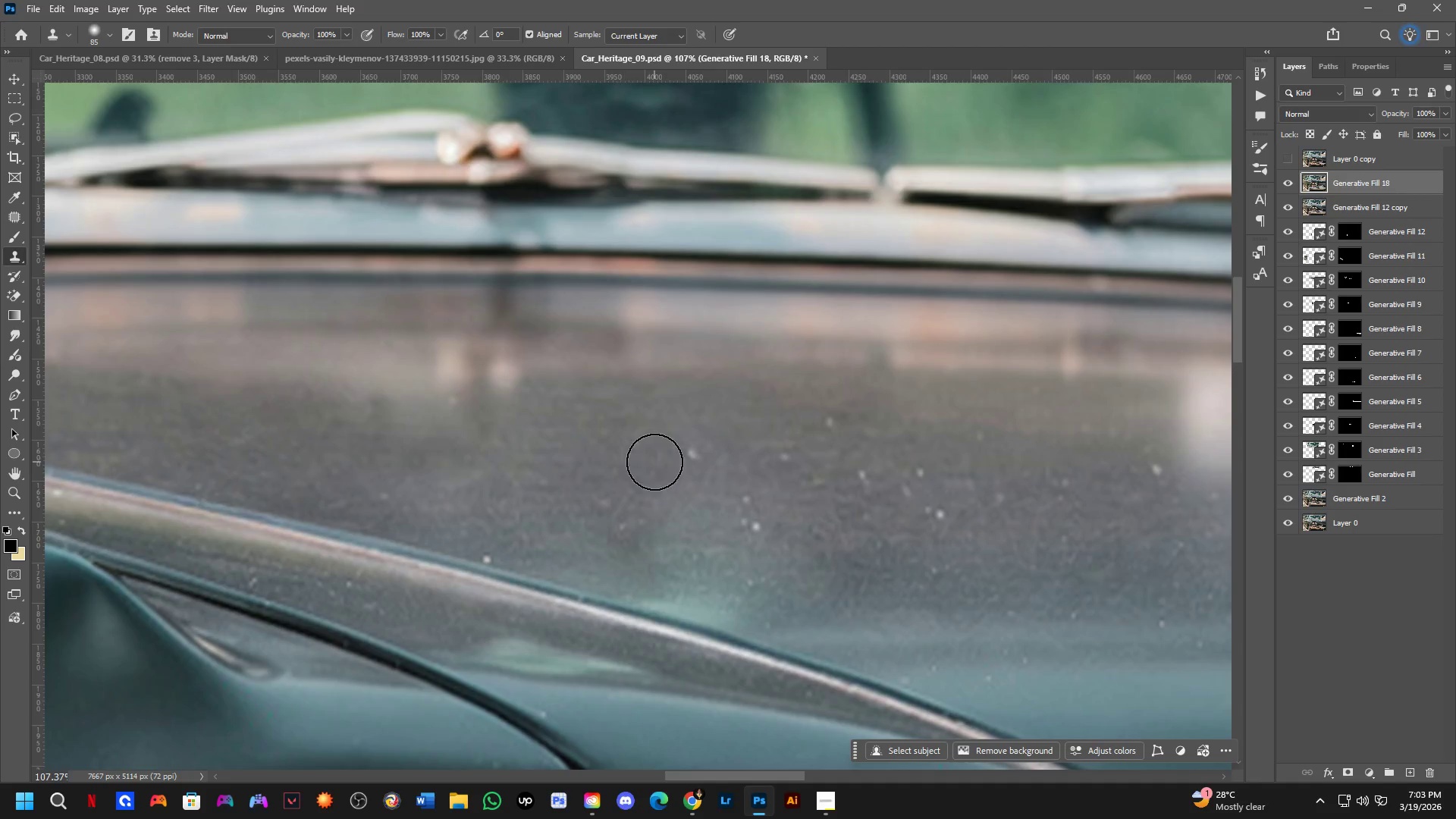 
double_click([662, 461])
 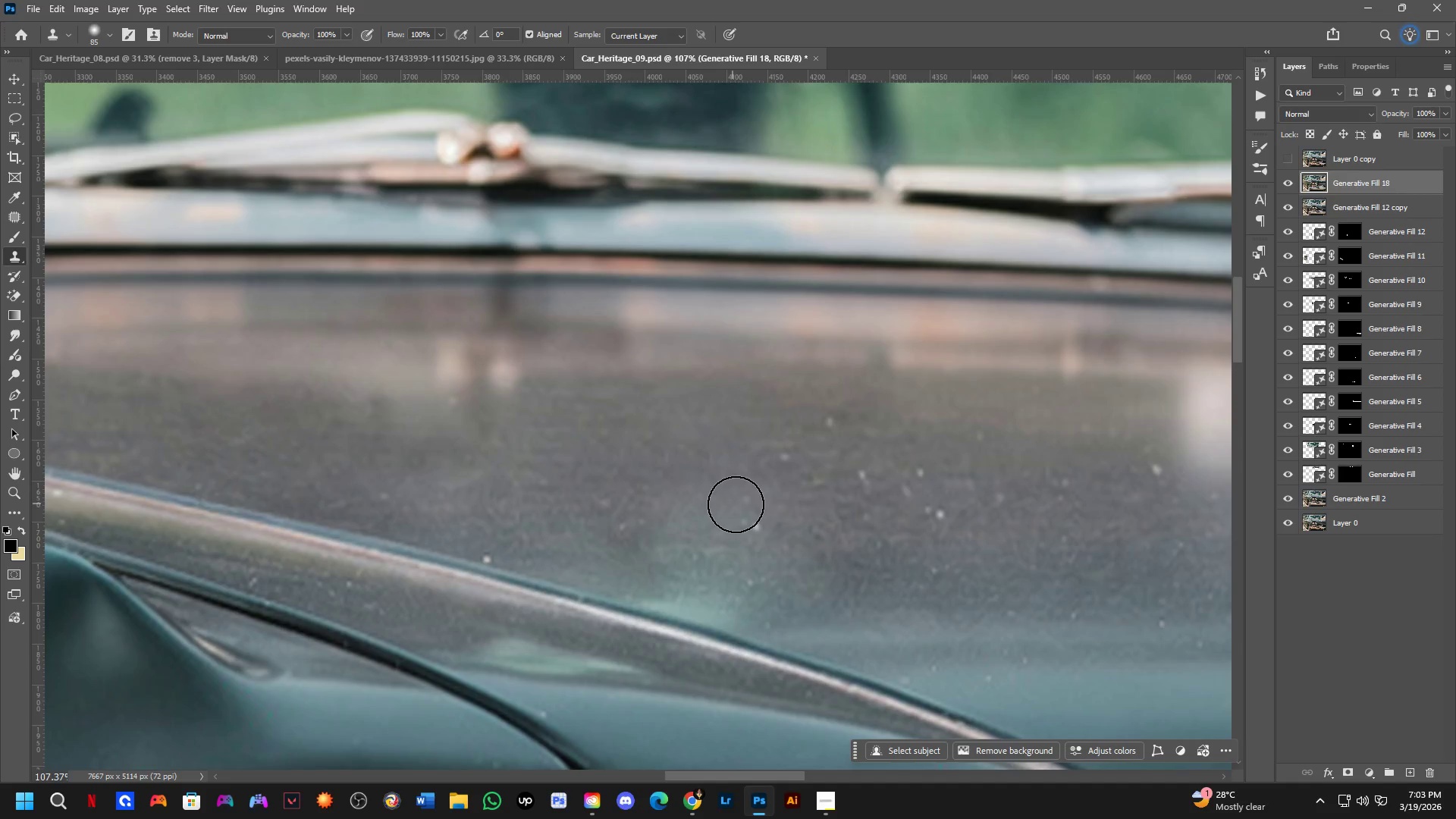 
left_click_drag(start_coordinate=[739, 528], to_coordinate=[745, 528])
 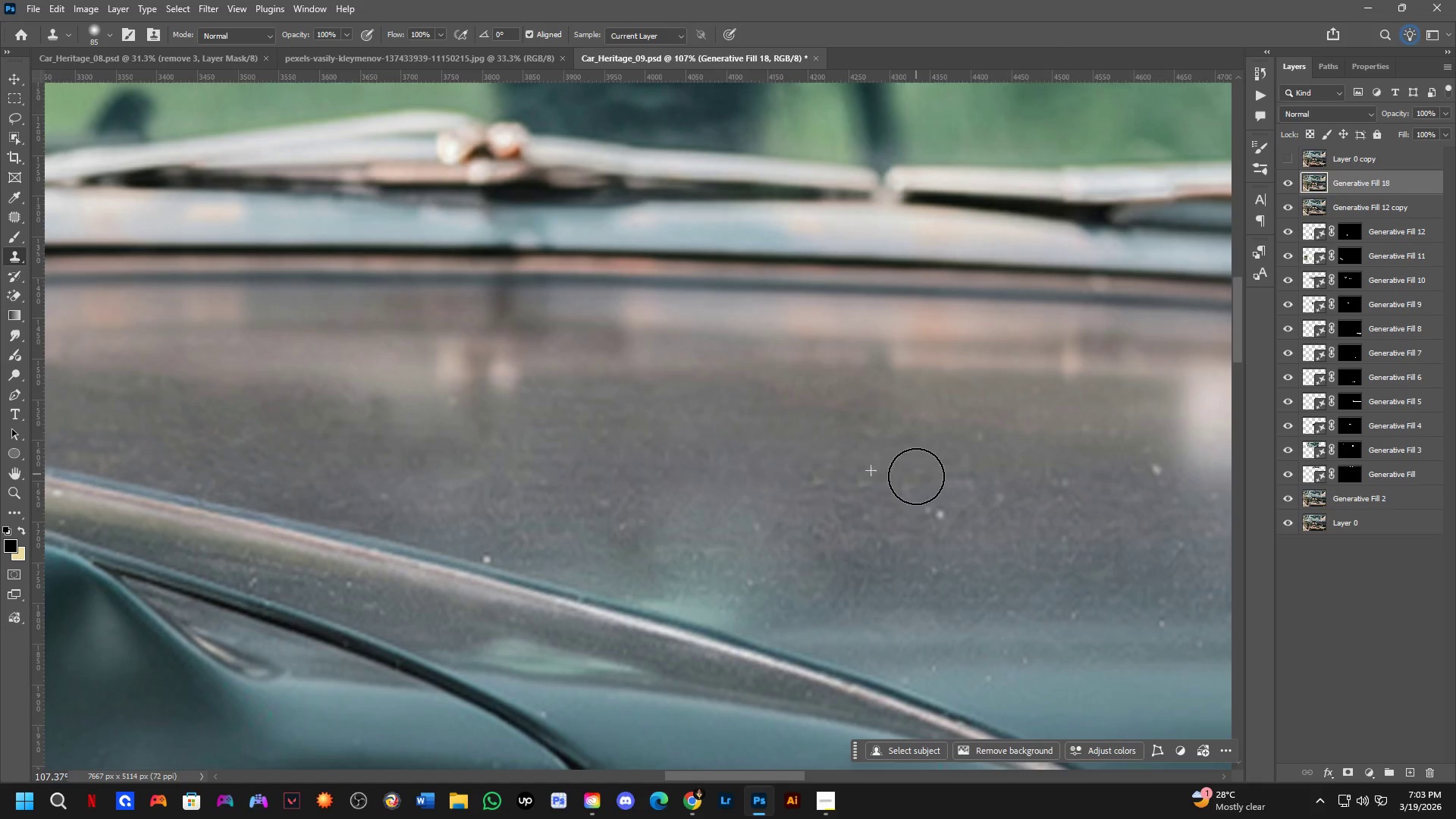 
hold_key(key=Space, duration=0.52)
 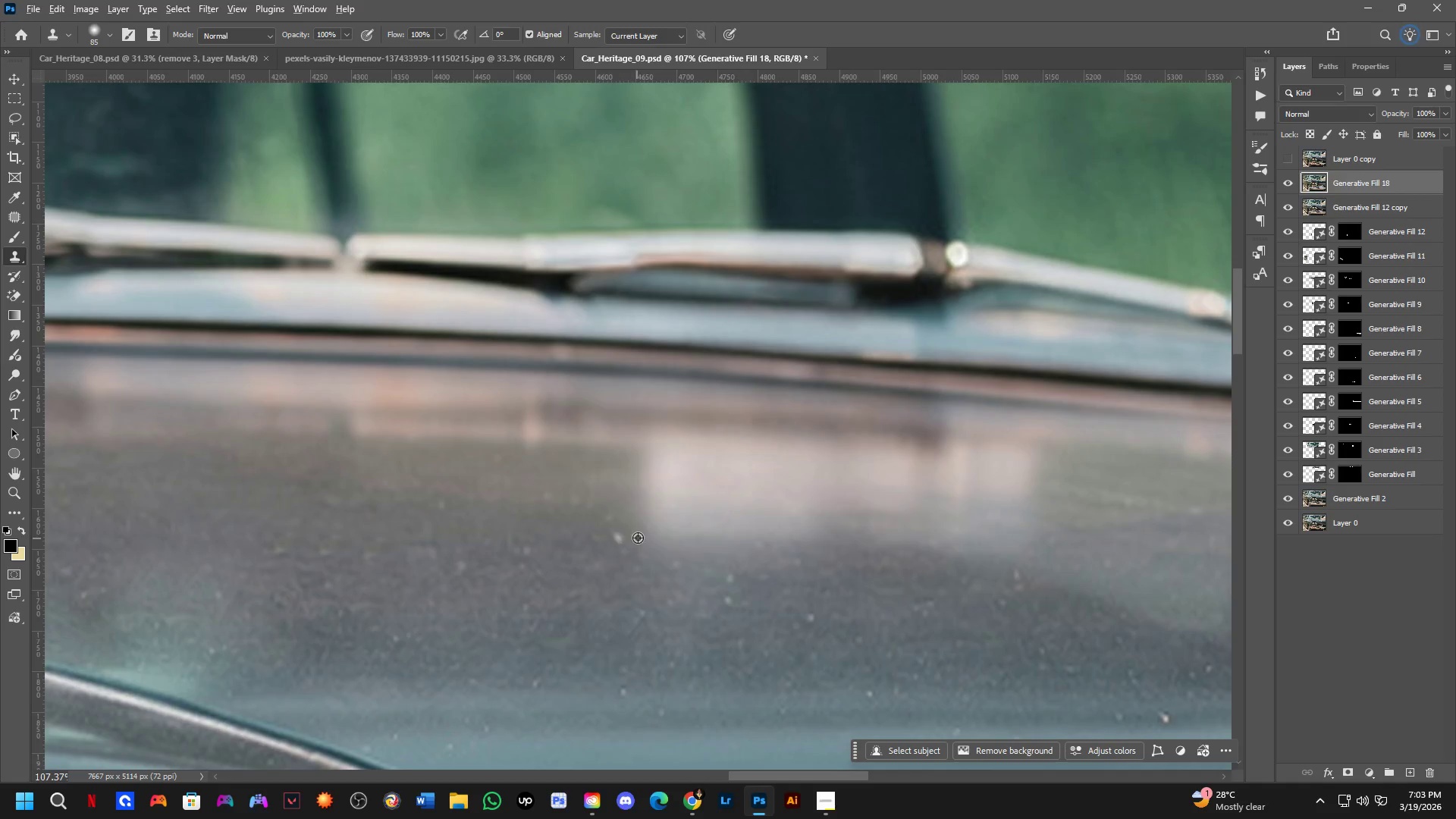 
left_click_drag(start_coordinate=[942, 545], to_coordinate=[403, 613])
 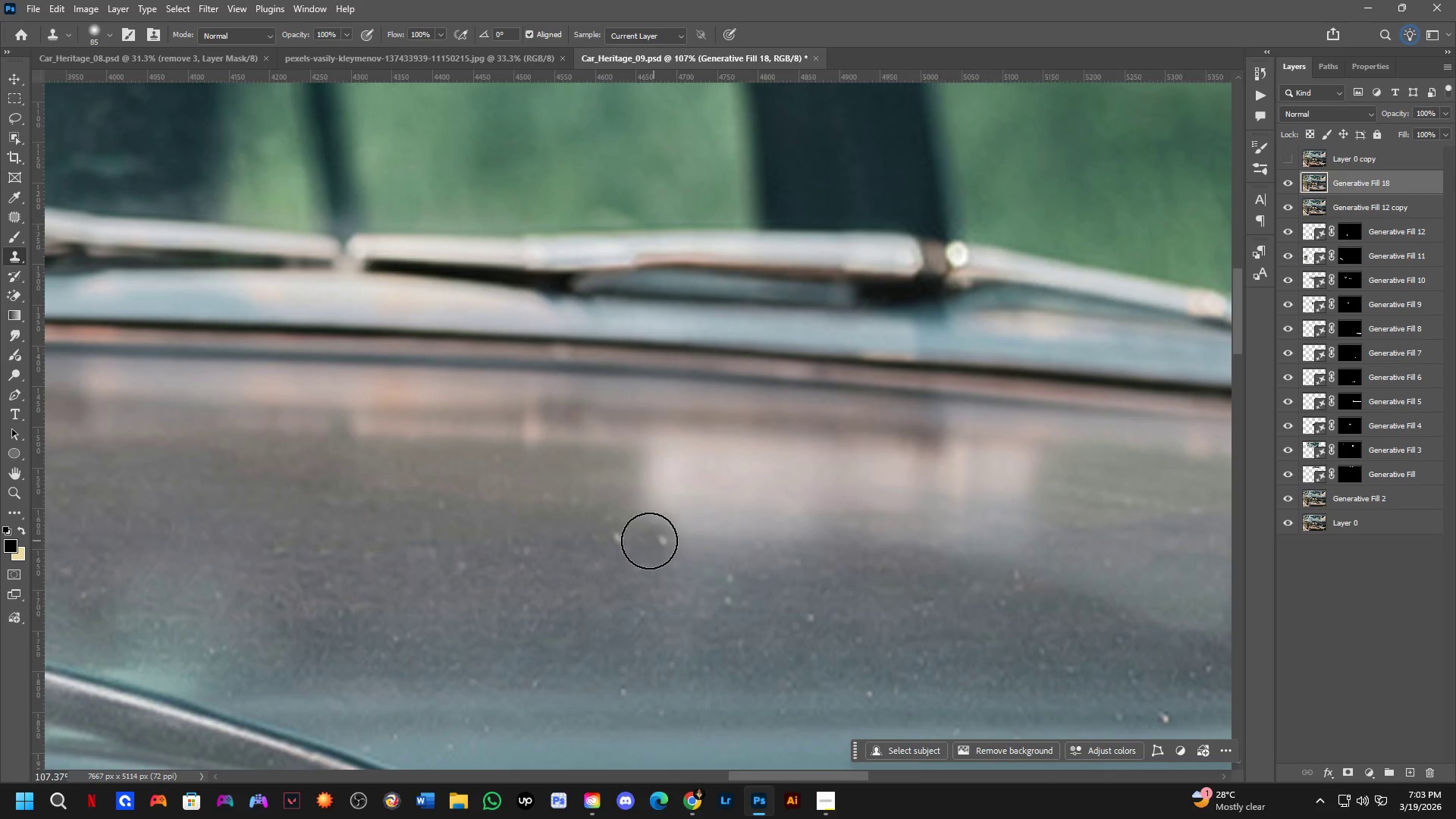 
hold_key(key=AltLeft, duration=0.66)
left_click([579, 533])
 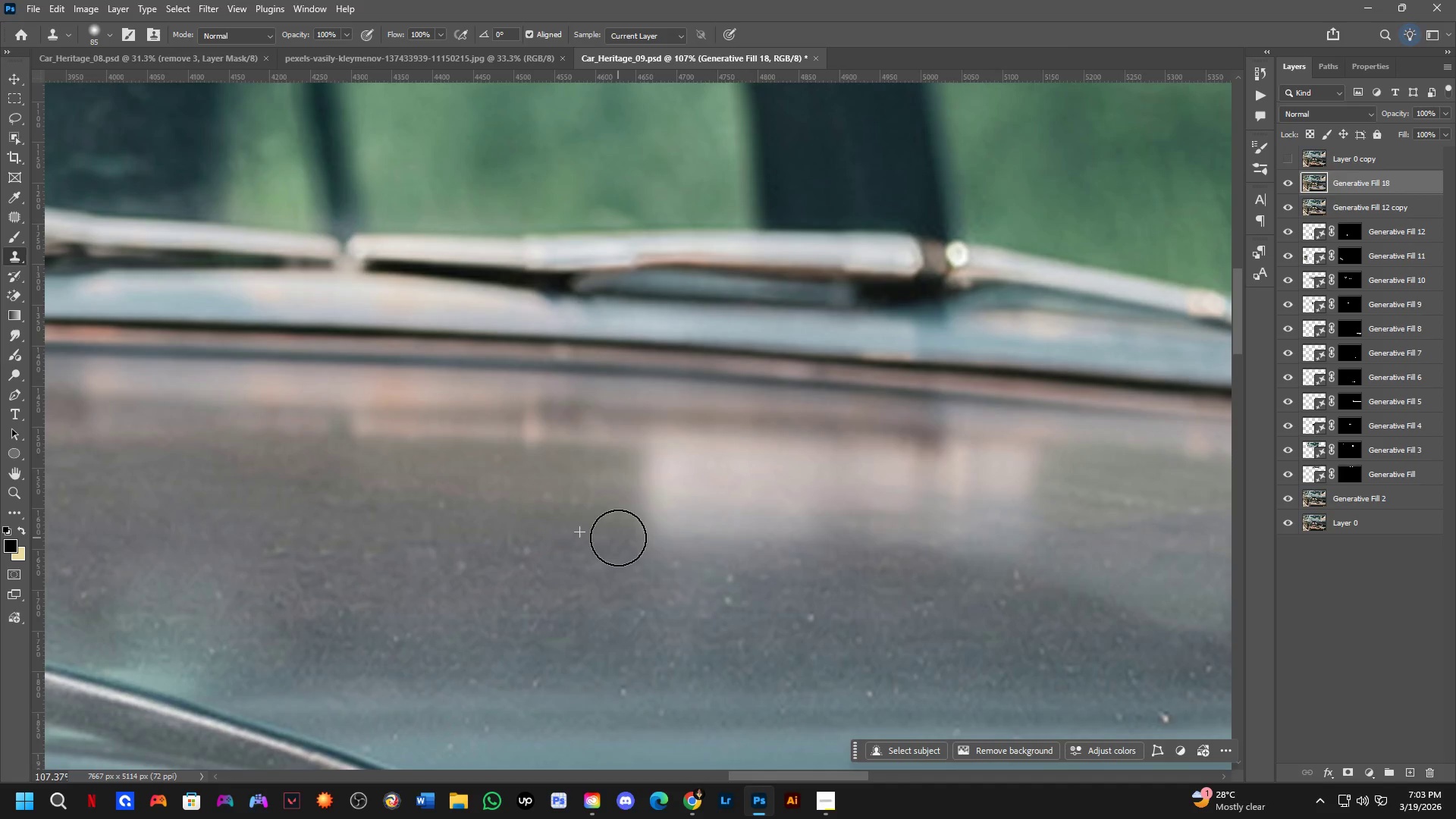 
key(Shift+ShiftLeft)
 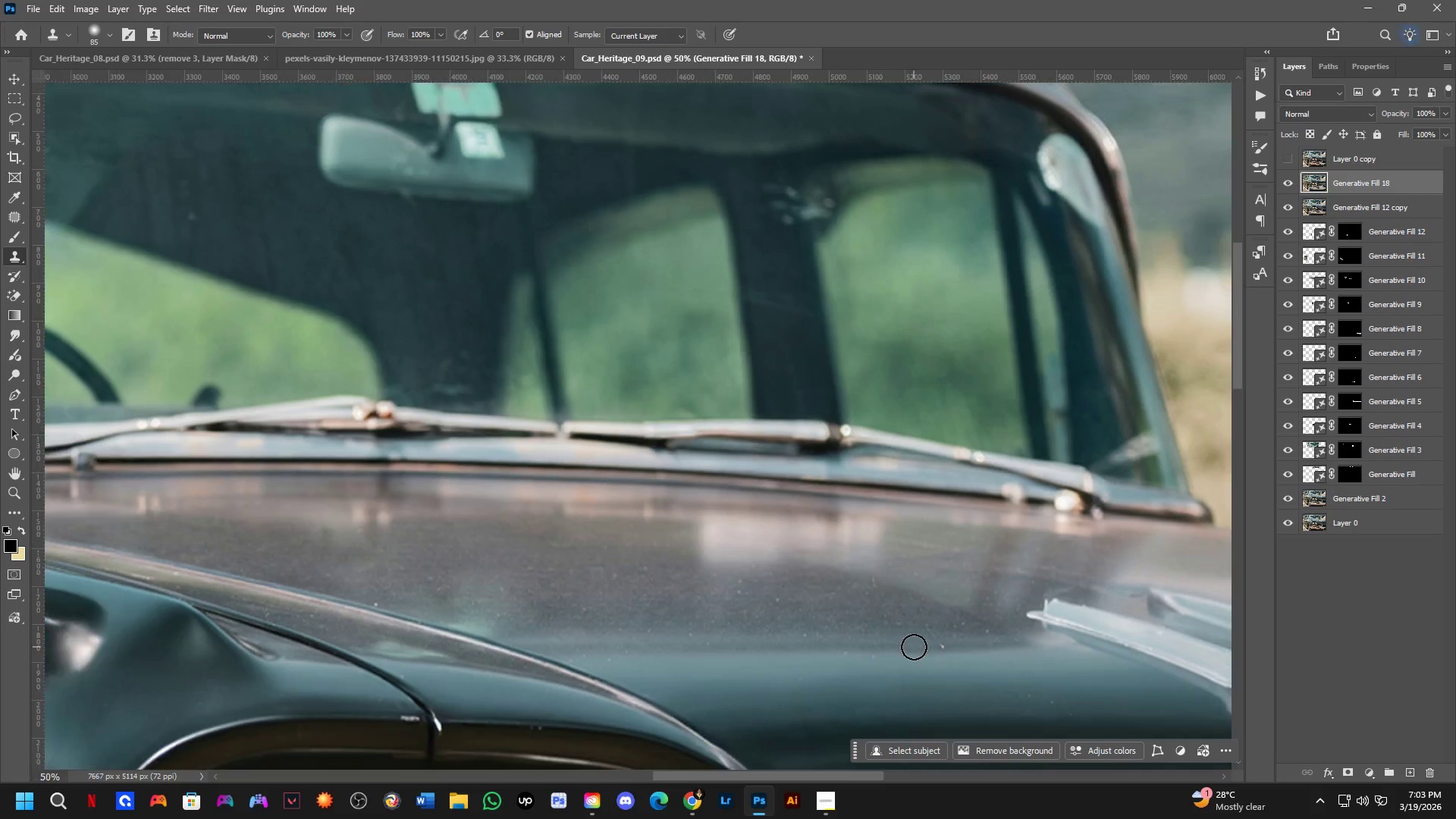 
key(Shift+ShiftLeft)
 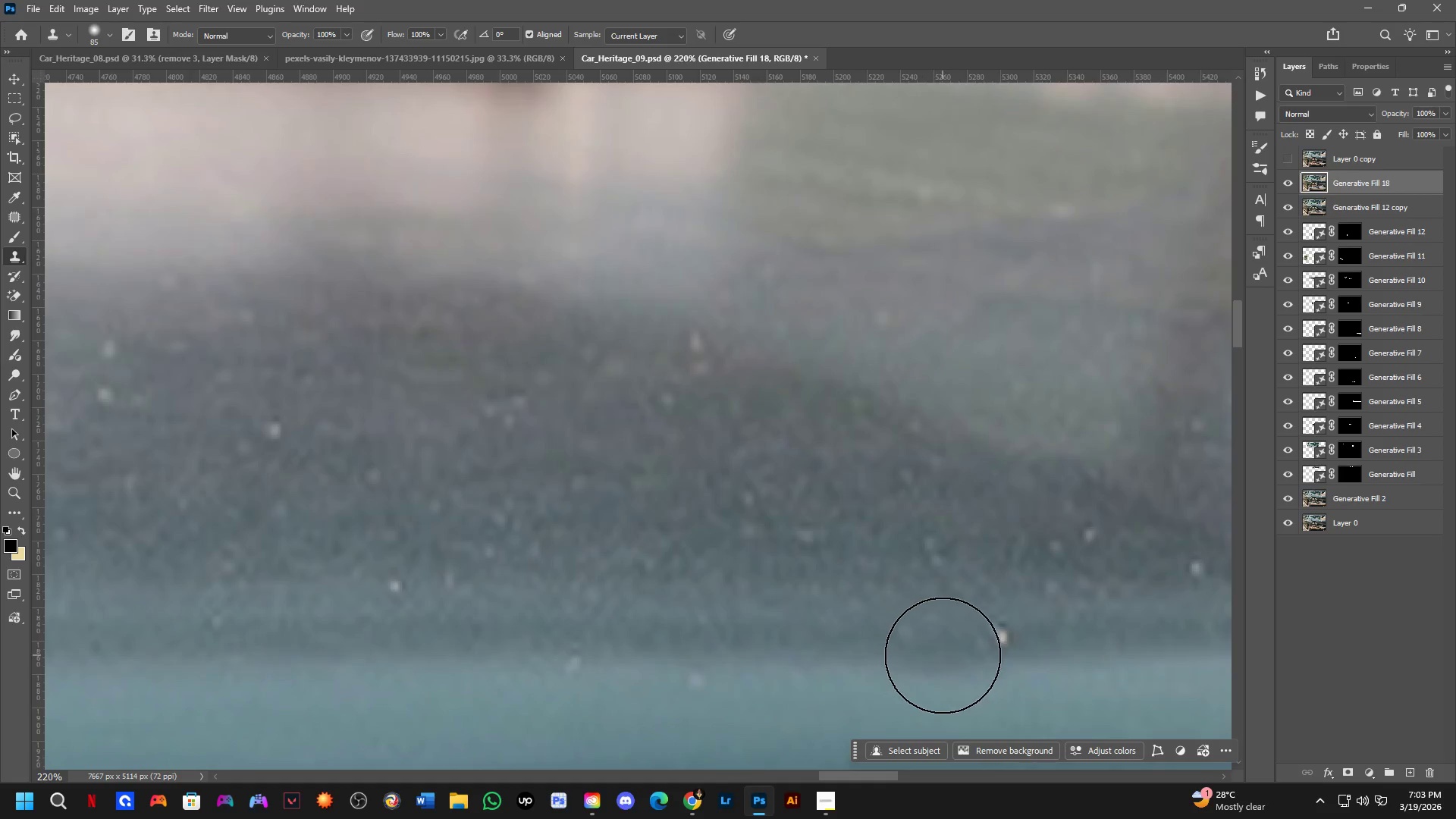 
hold_key(key=AltLeft, duration=0.42)
 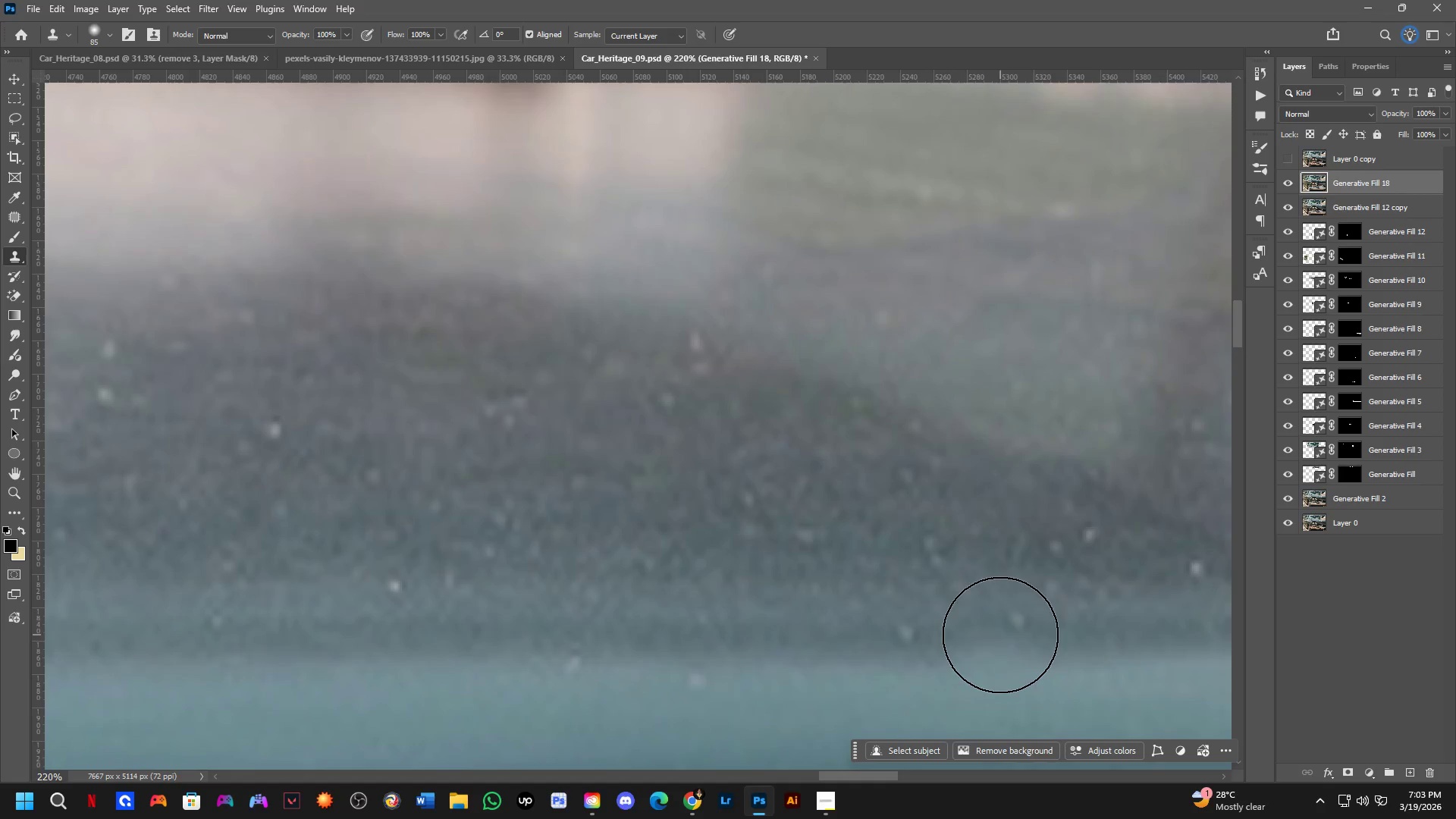 
scroll: coordinate [930, 650], scroll_direction: down, amount: 4.0
 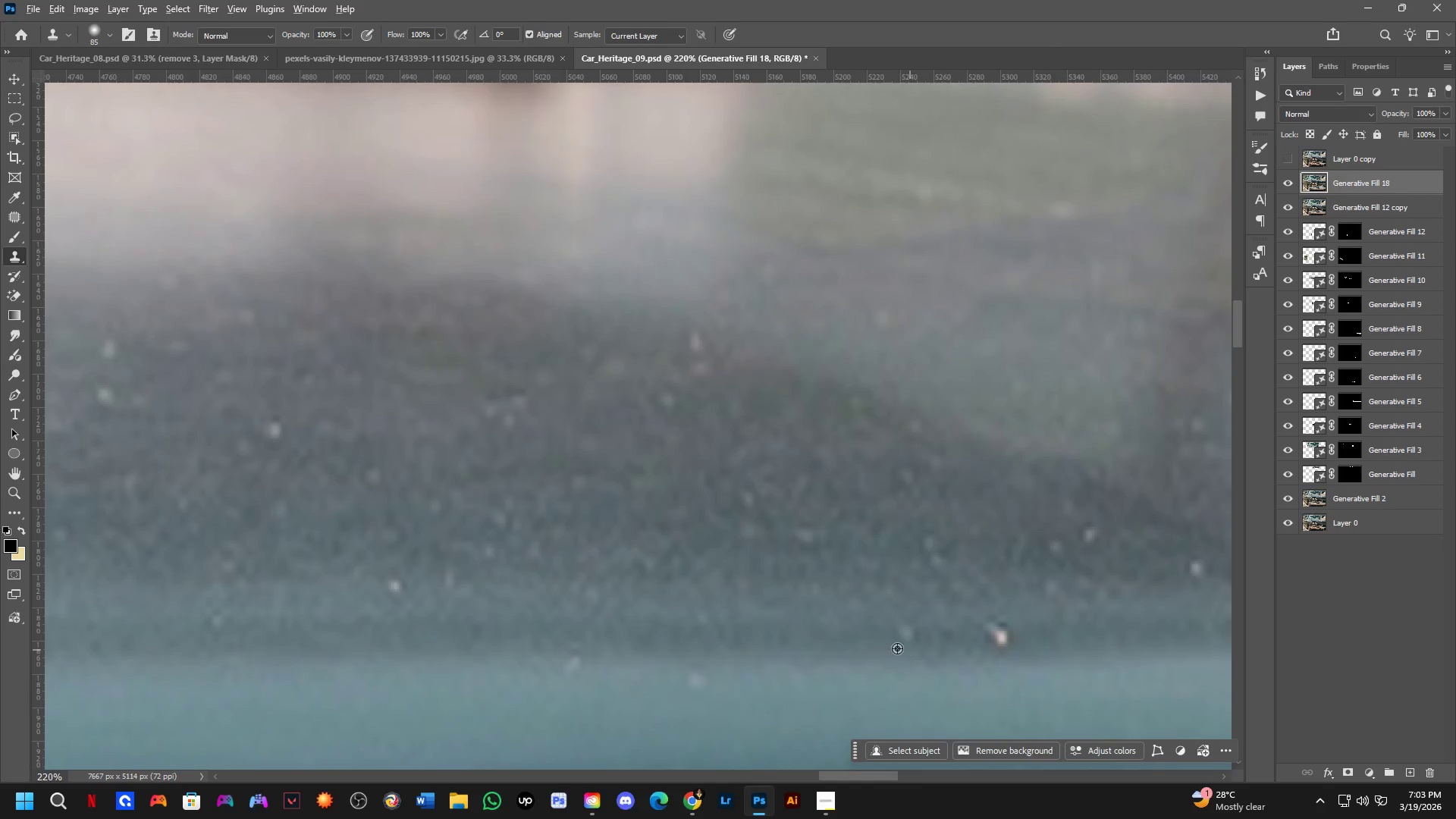 
hold_key(key=AltLeft, duration=0.41)
left_click_drag(start_coordinate=[780, 638], to_coordinate=[786, 638])
 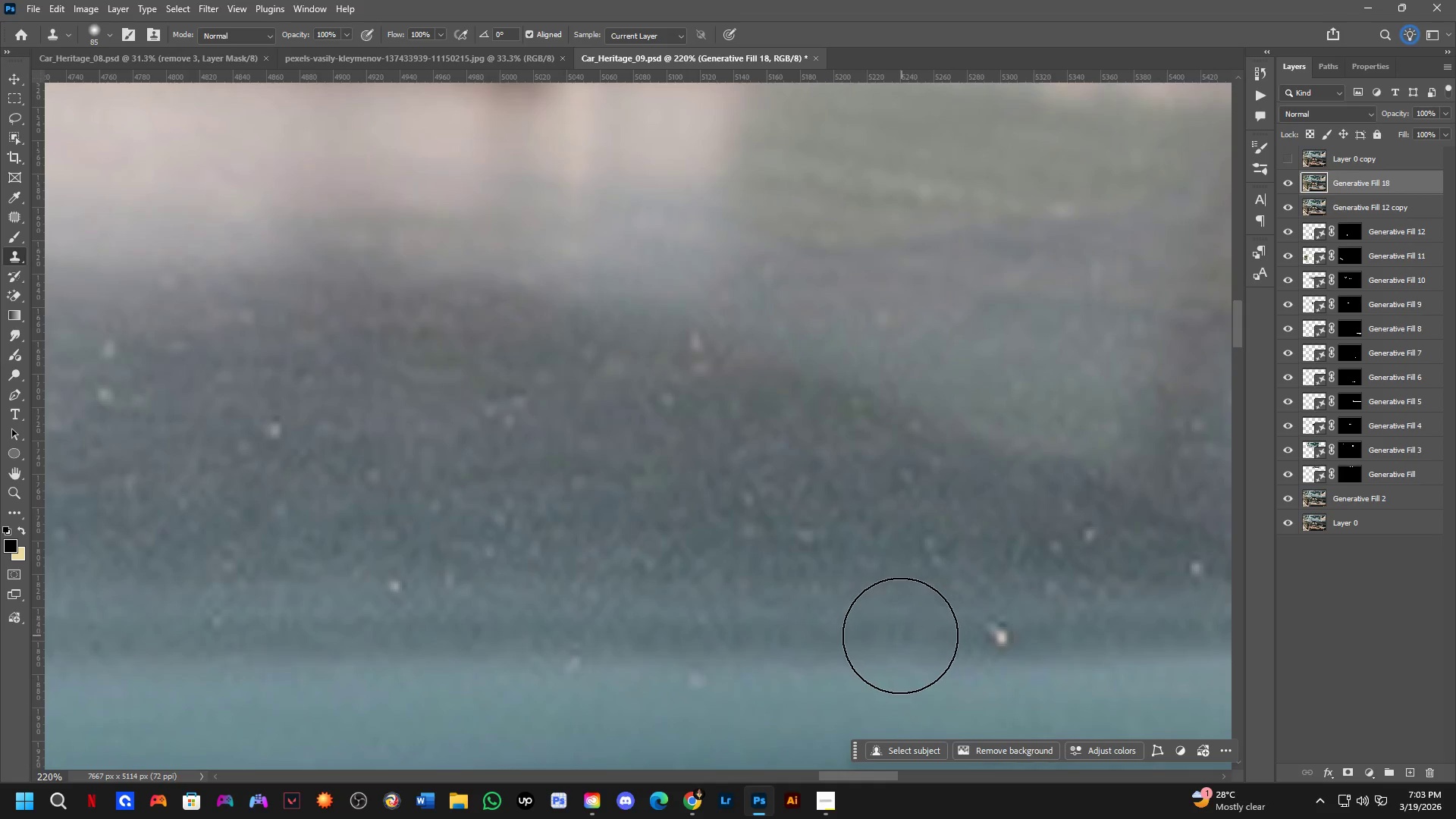 
left_click([890, 634])
 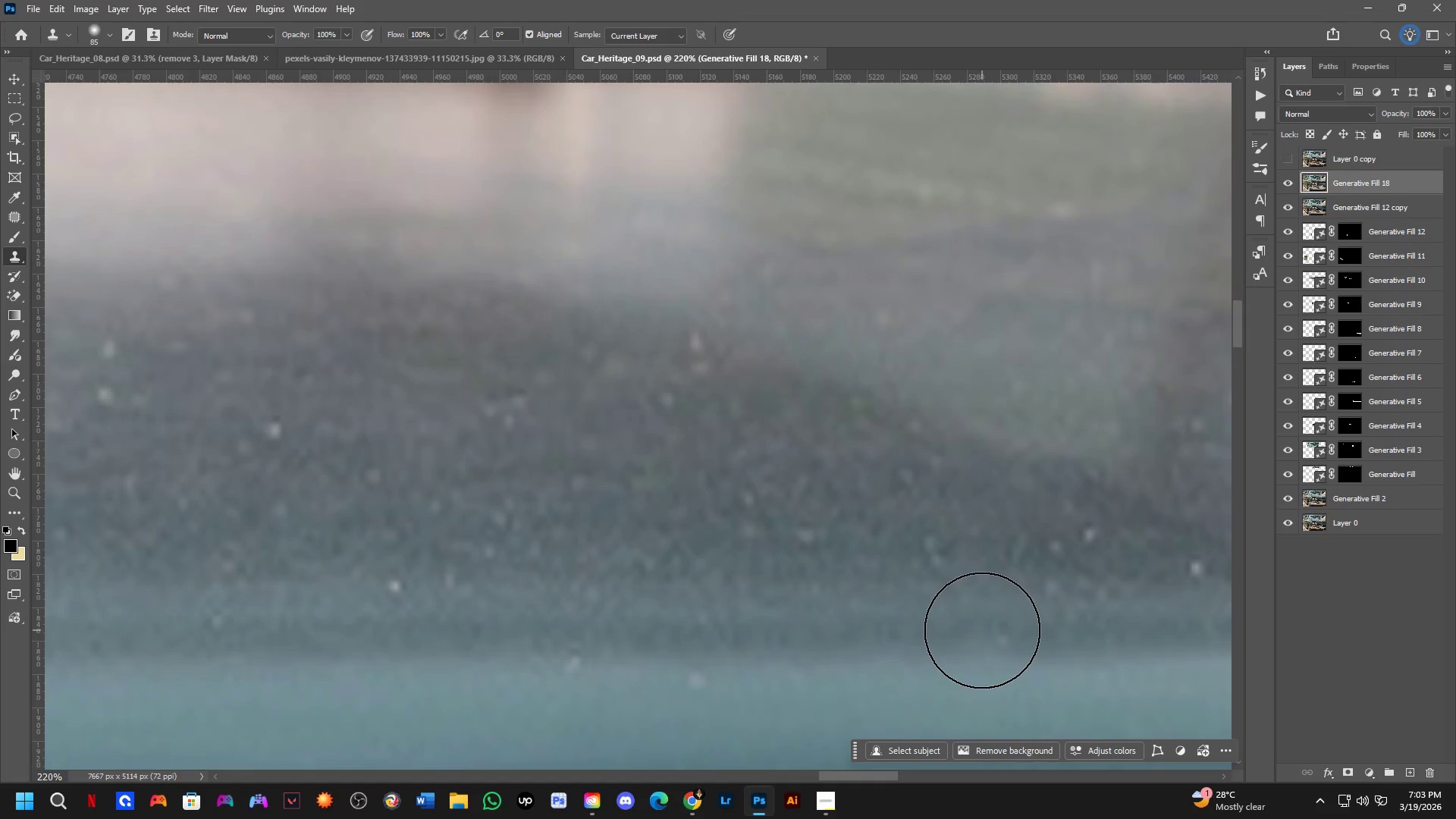 
key(Shift+ShiftLeft)
 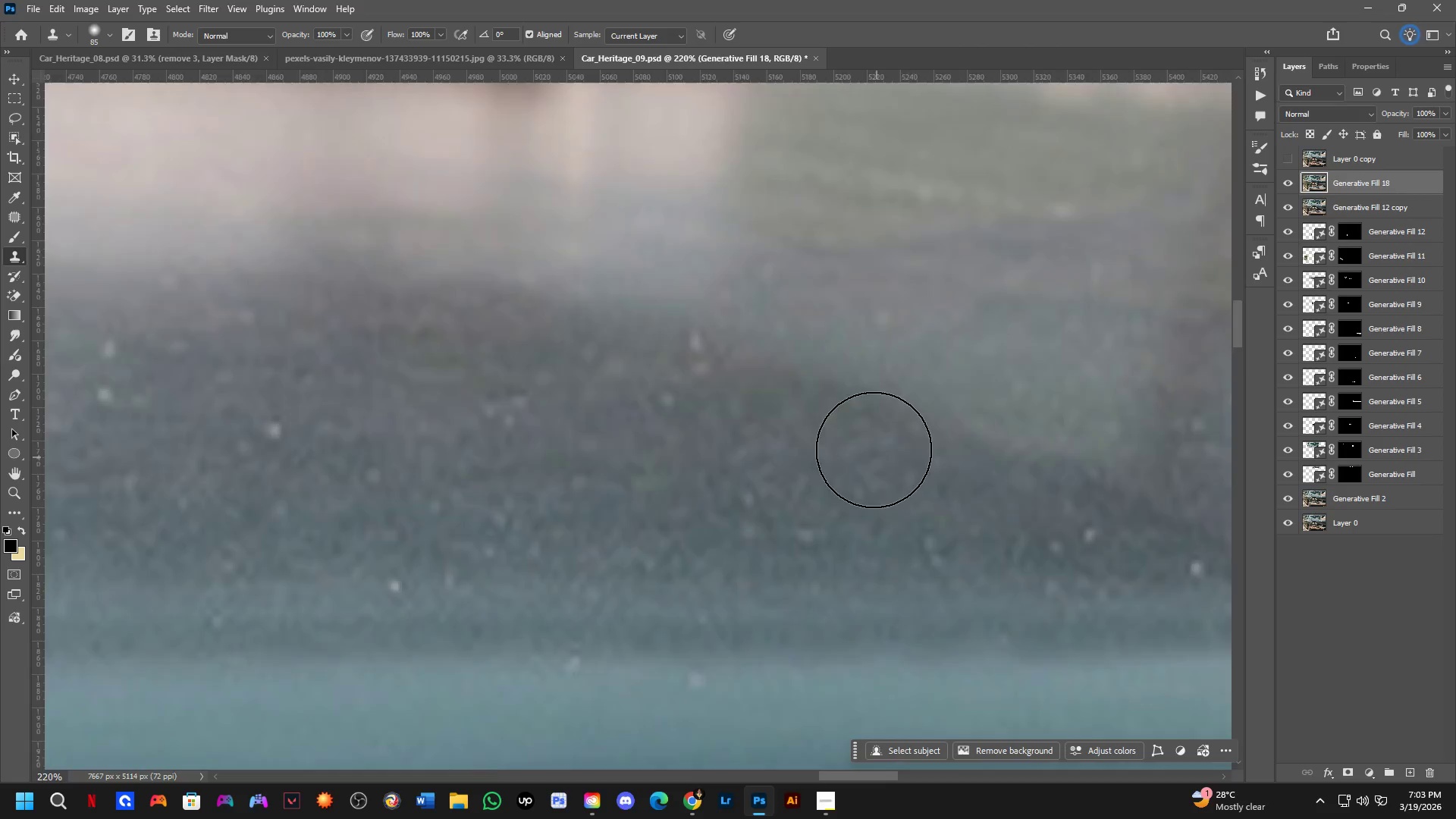 
scroll: coordinate [873, 449], scroll_direction: down, amount: 4.0
 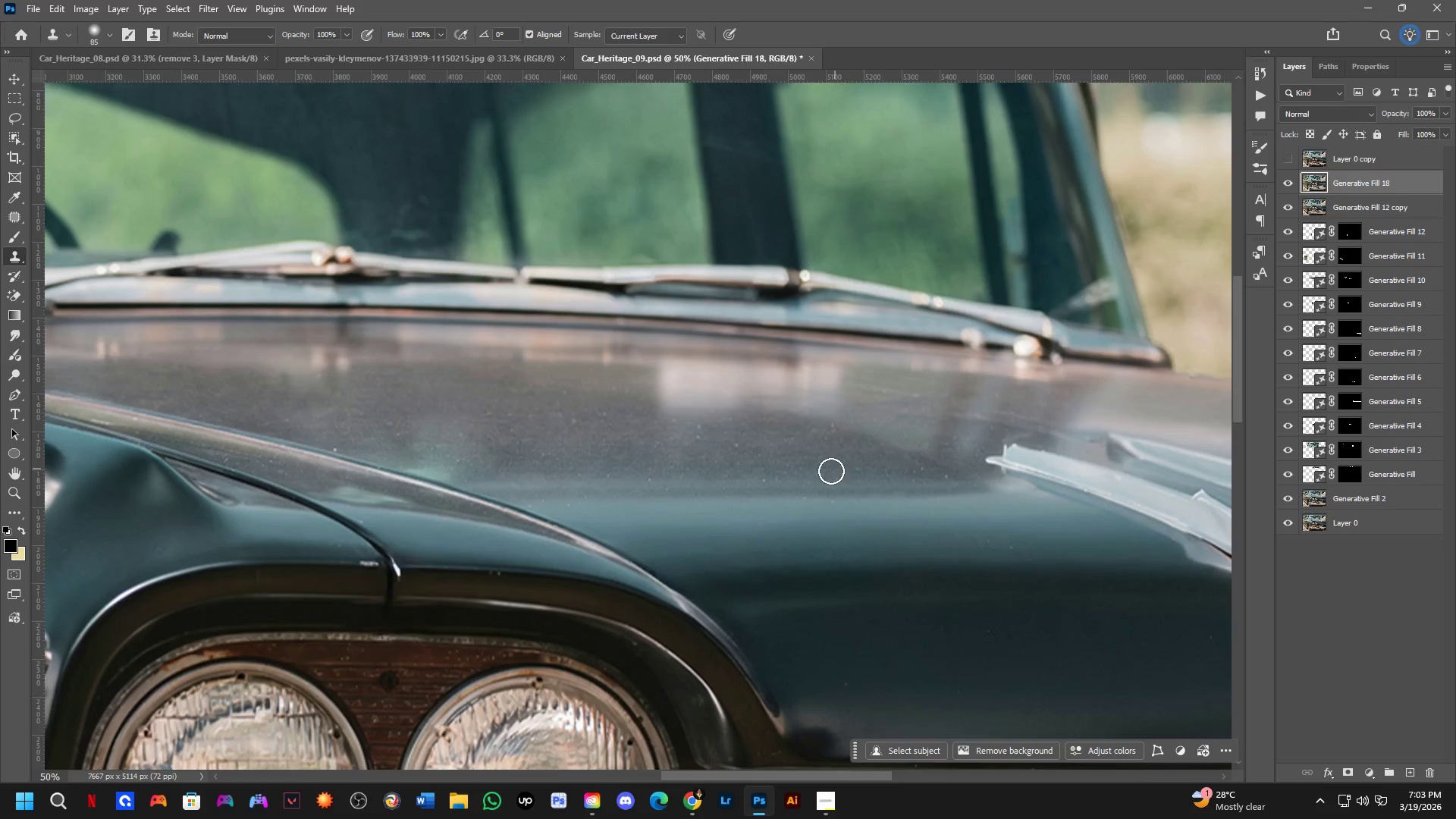 
hold_key(key=Space, duration=1.5)
 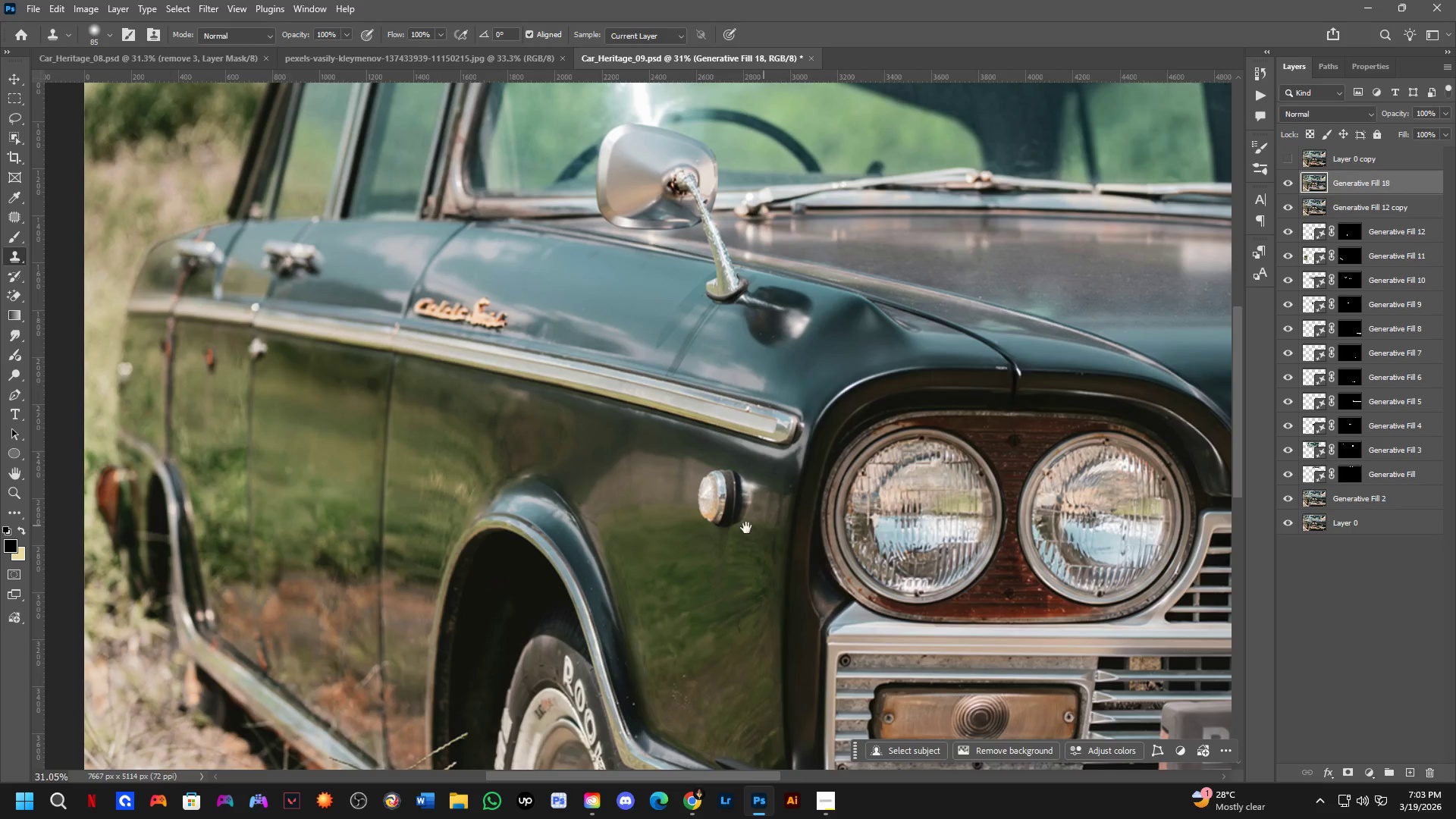 
left_click_drag(start_coordinate=[968, 541], to_coordinate=[1425, 381])
 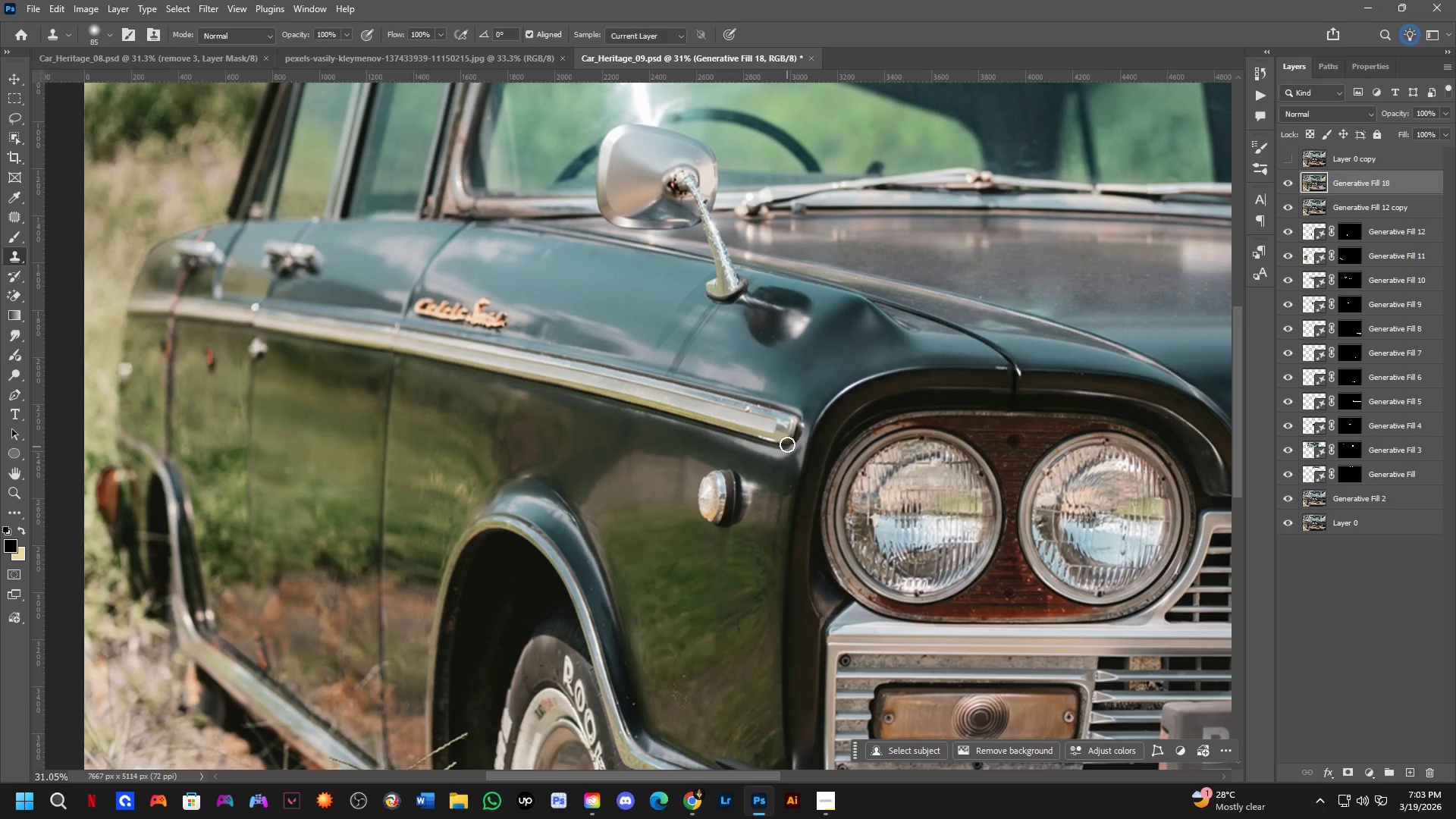 
scroll: coordinate [831, 471], scroll_direction: down, amount: 5.0
 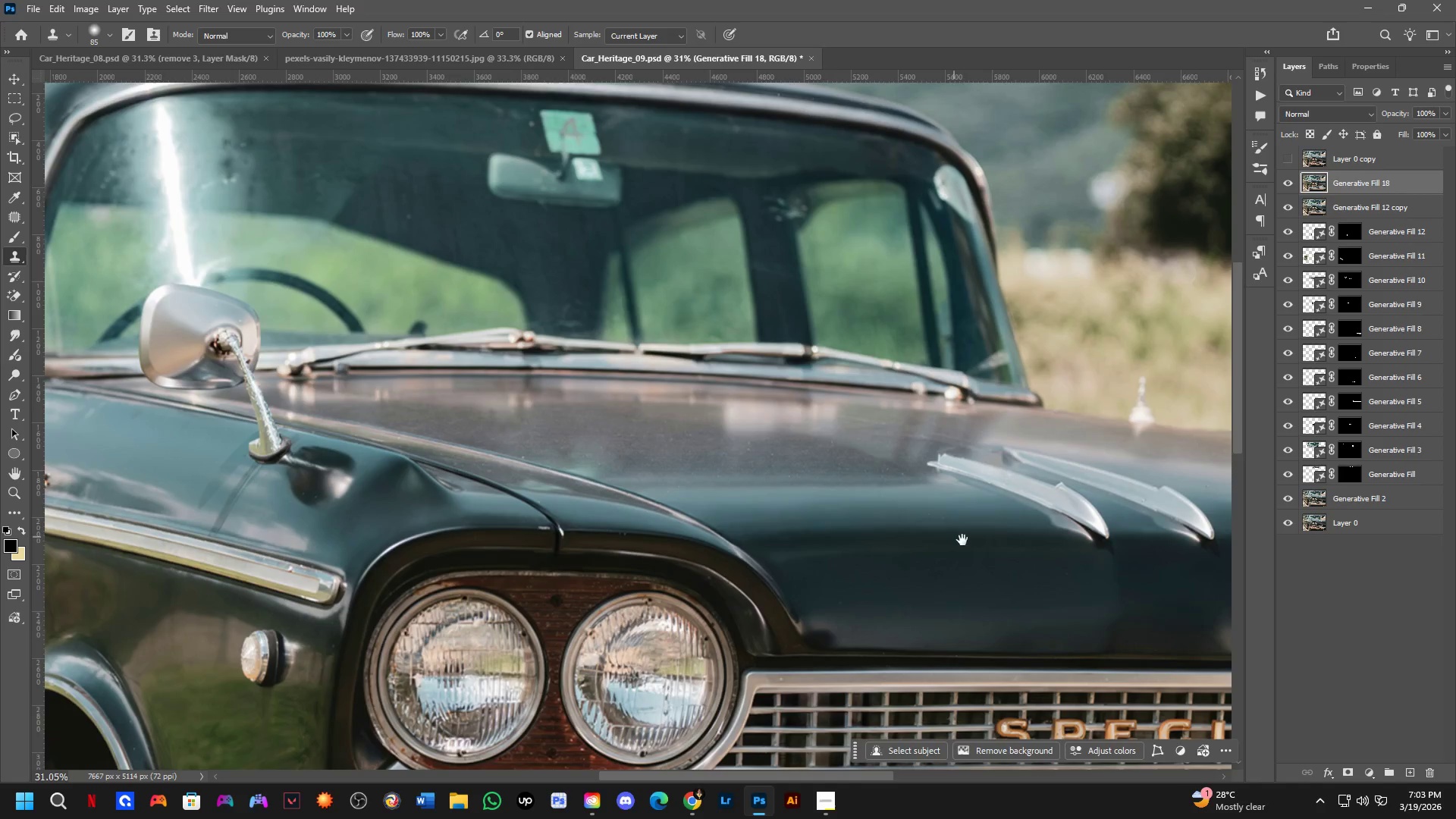 
hold_key(key=Space, duration=0.86)
 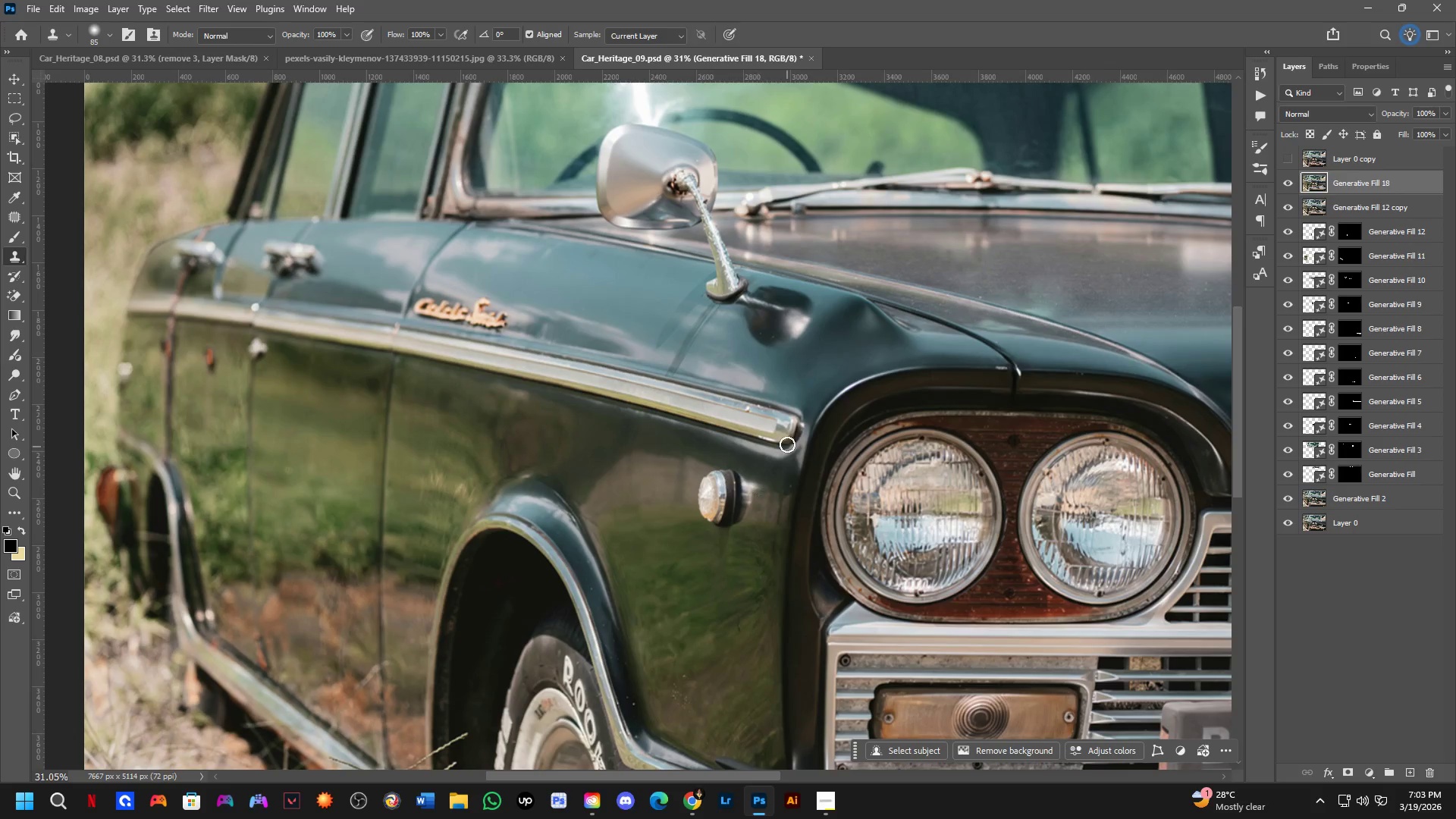 
key(Shift+ShiftLeft)
 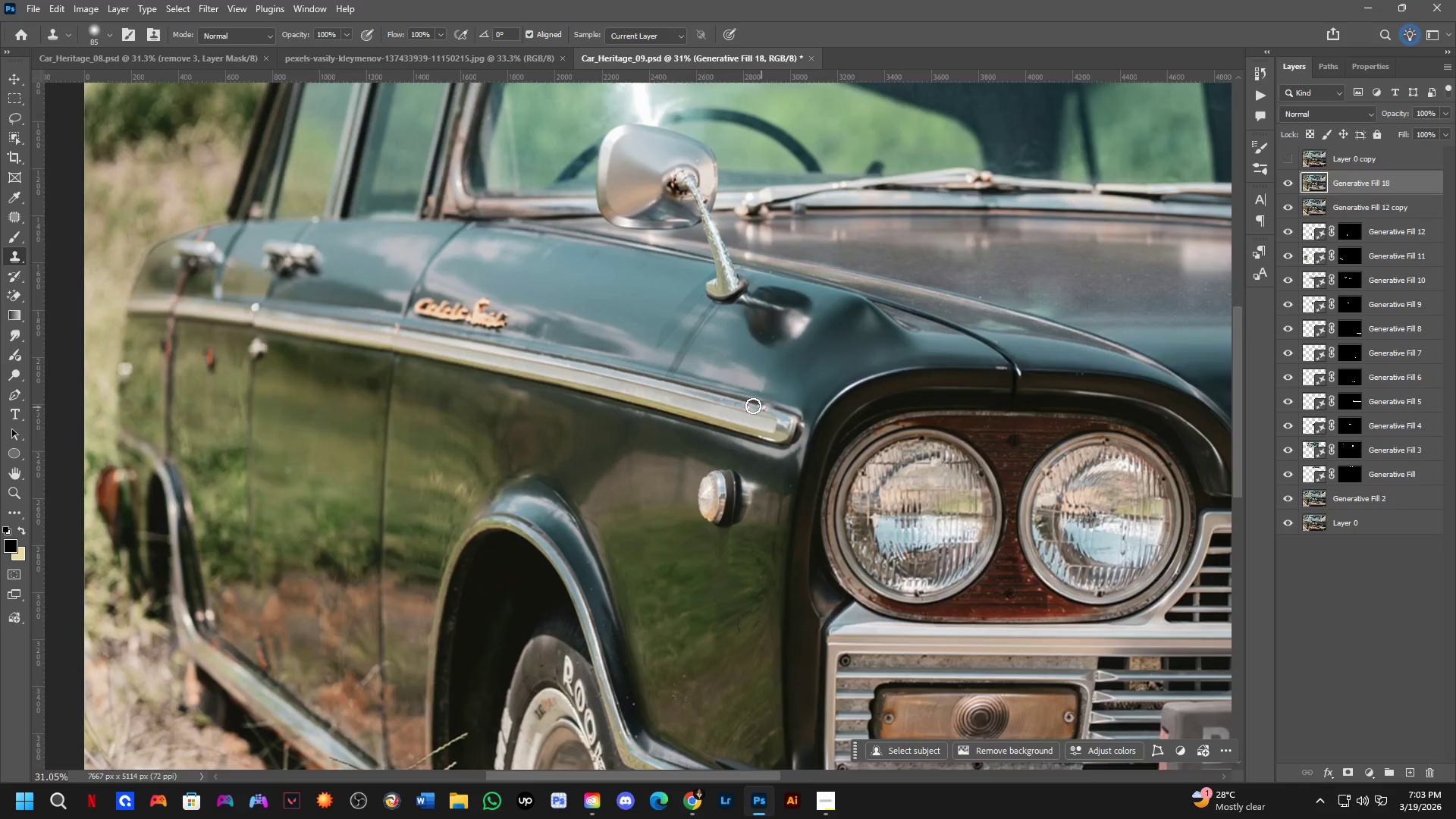 
key(Alt+AltLeft)
 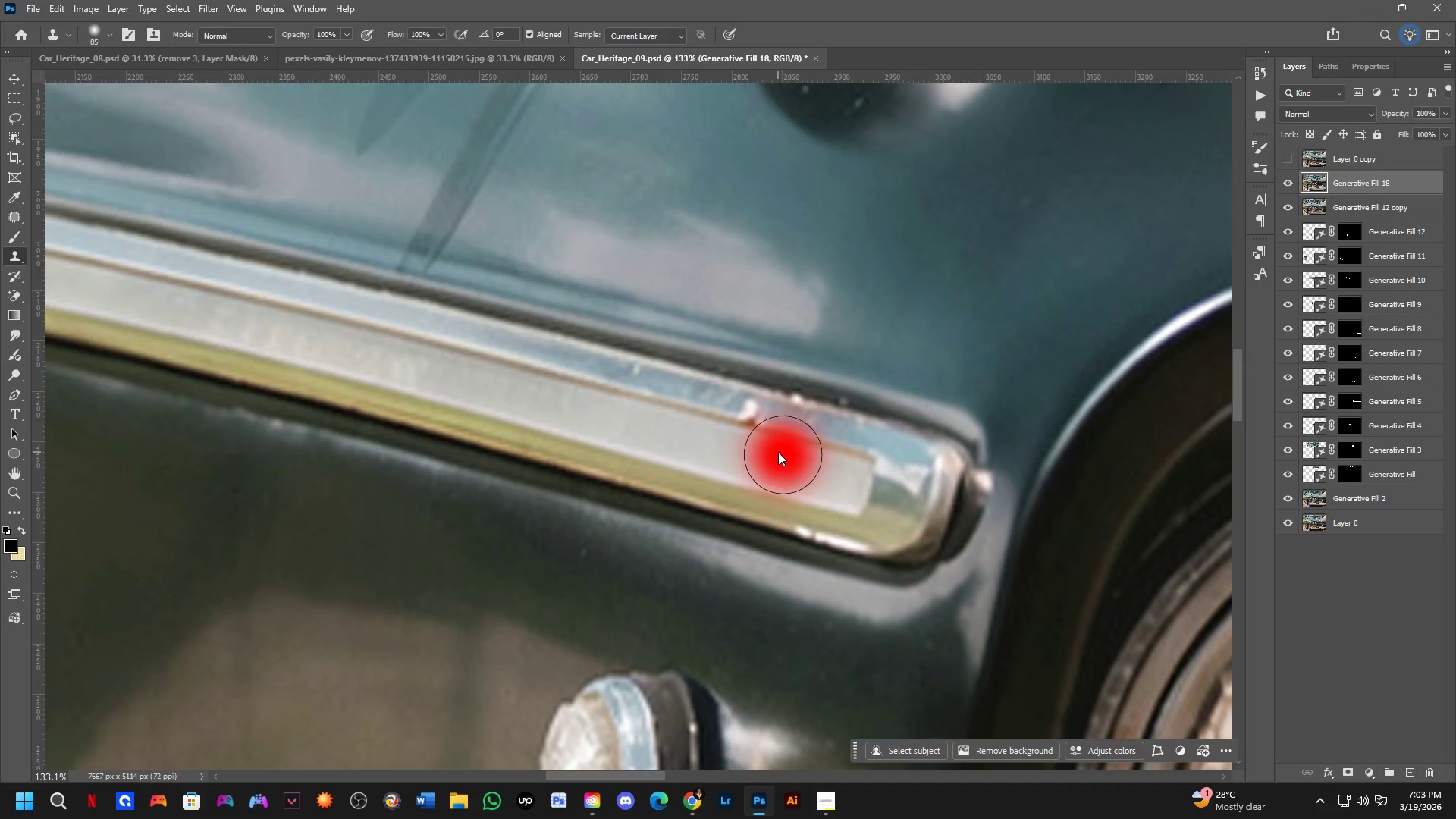 
hold_key(key=AltLeft, duration=0.53)
 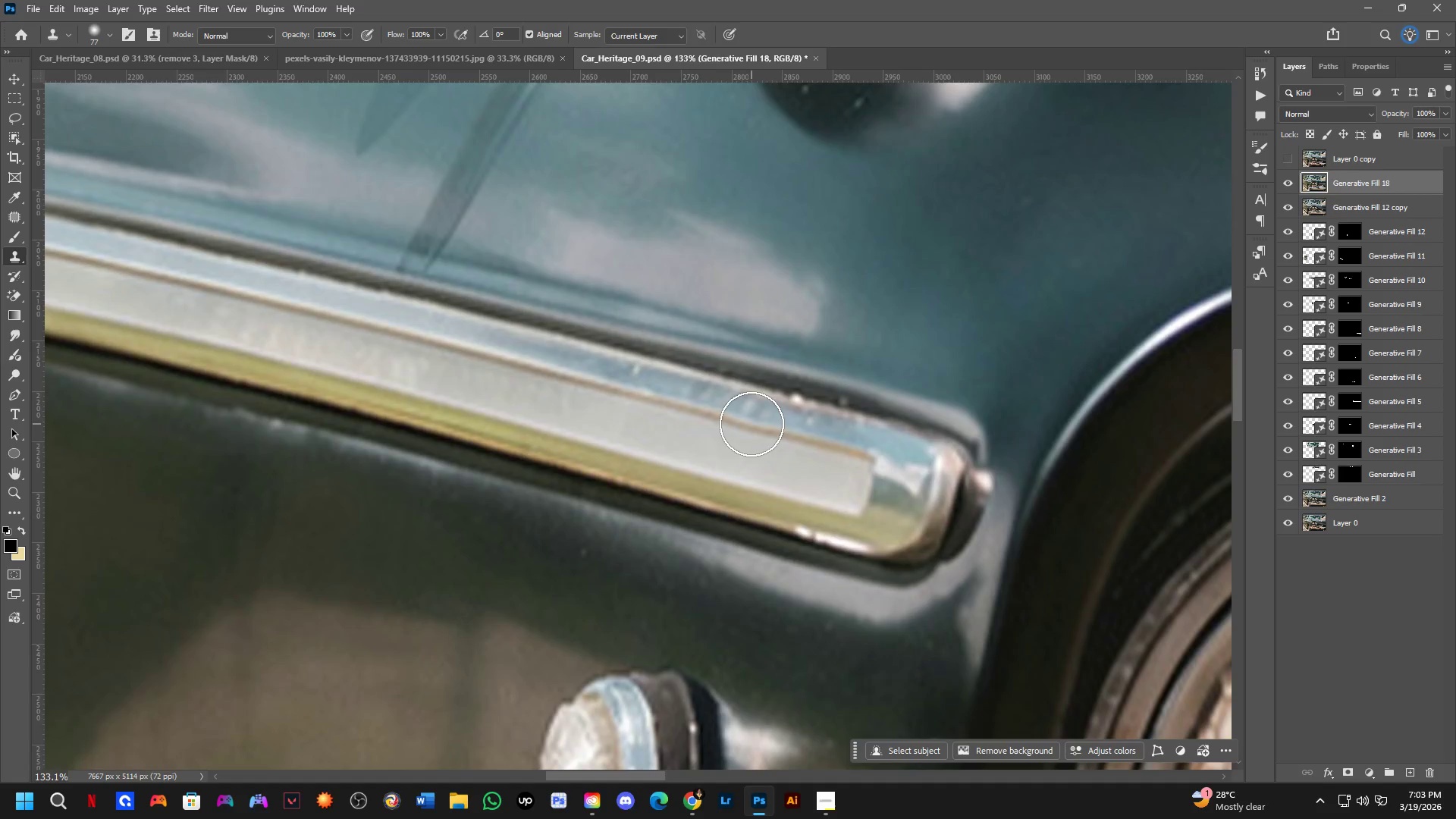 
scroll: coordinate [754, 444], scroll_direction: up, amount: 7.0
 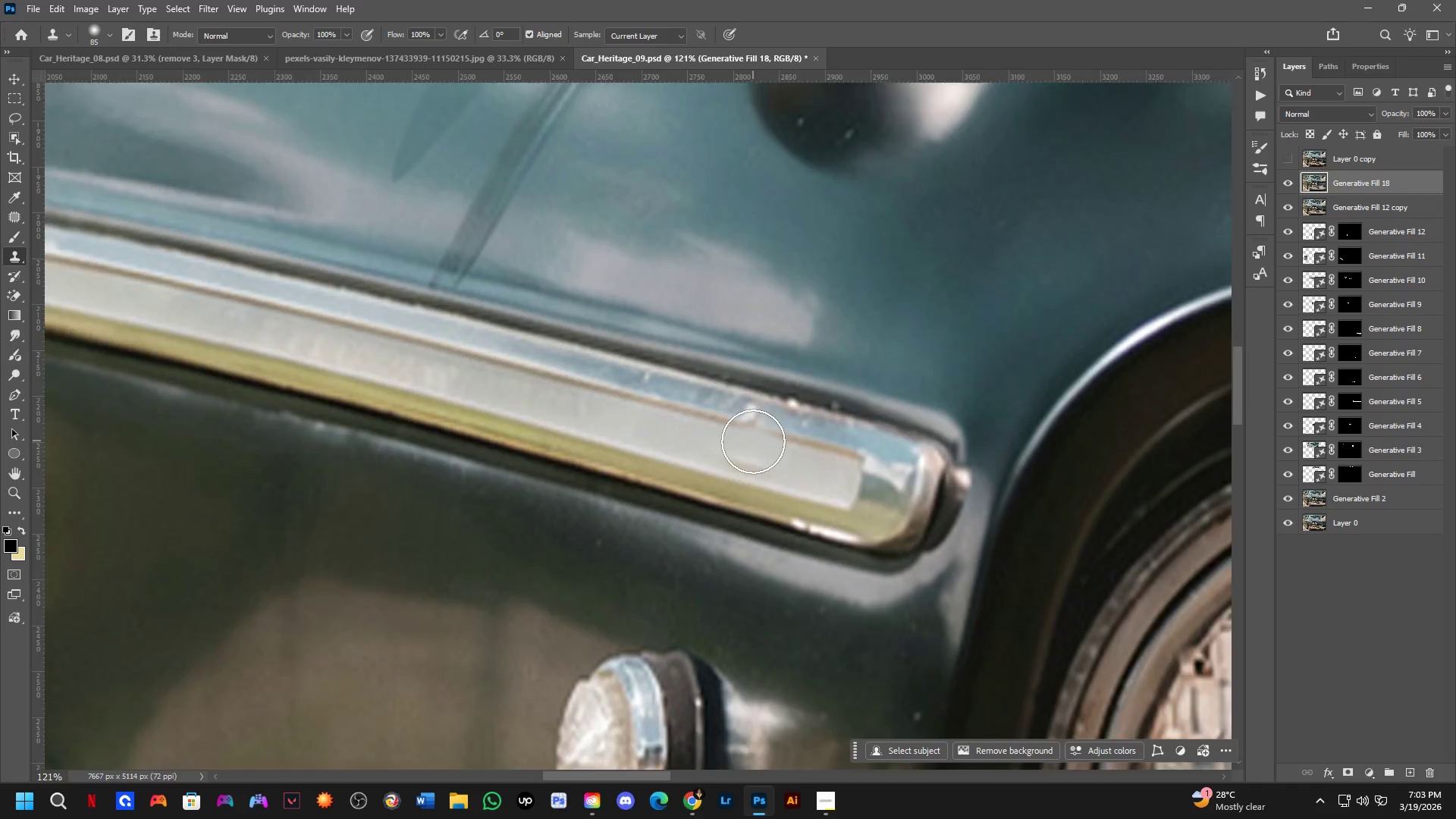 
double_click([755, 411])
 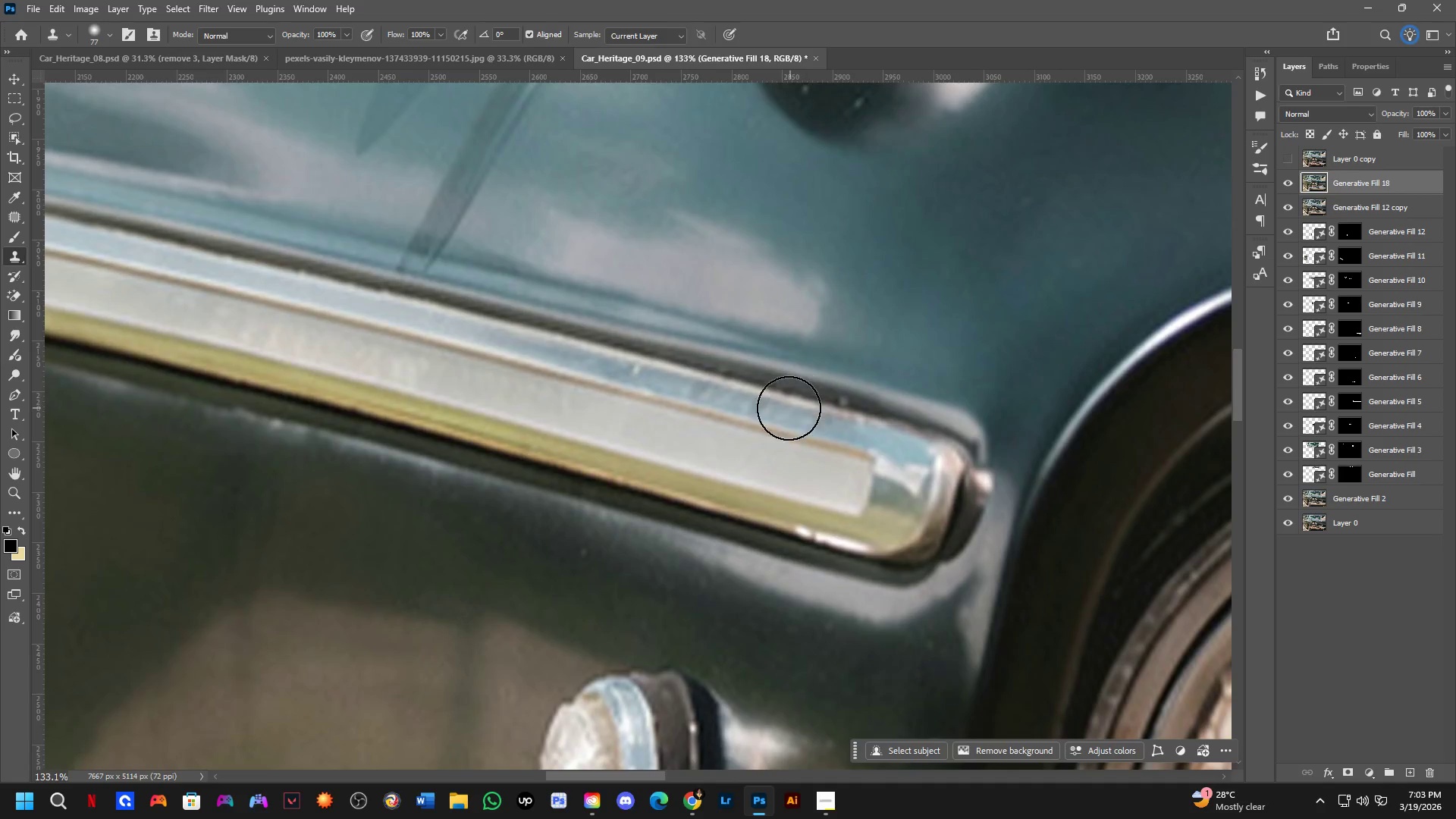 
left_click([783, 407])
 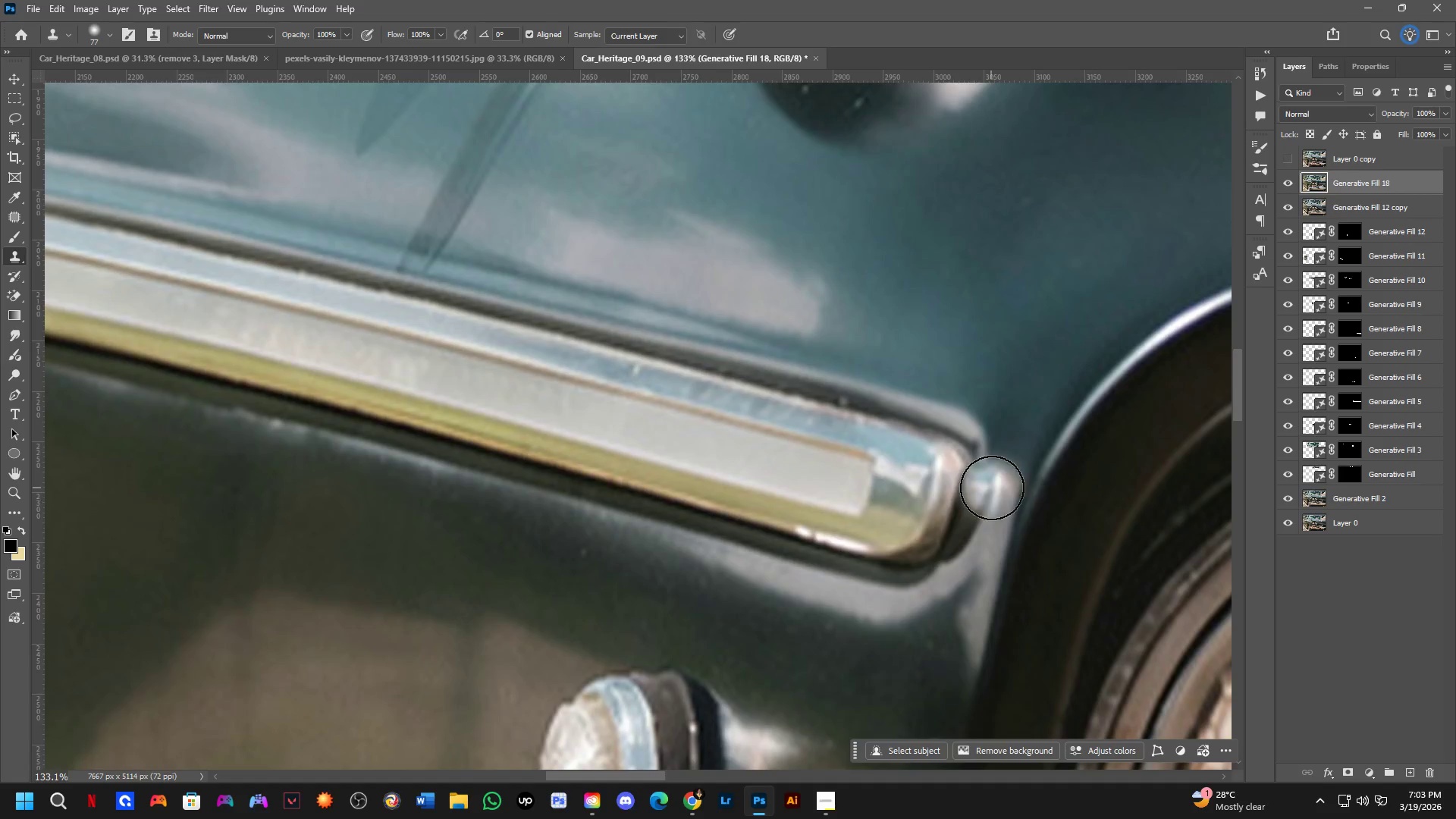 
key(Shift+ShiftLeft)
 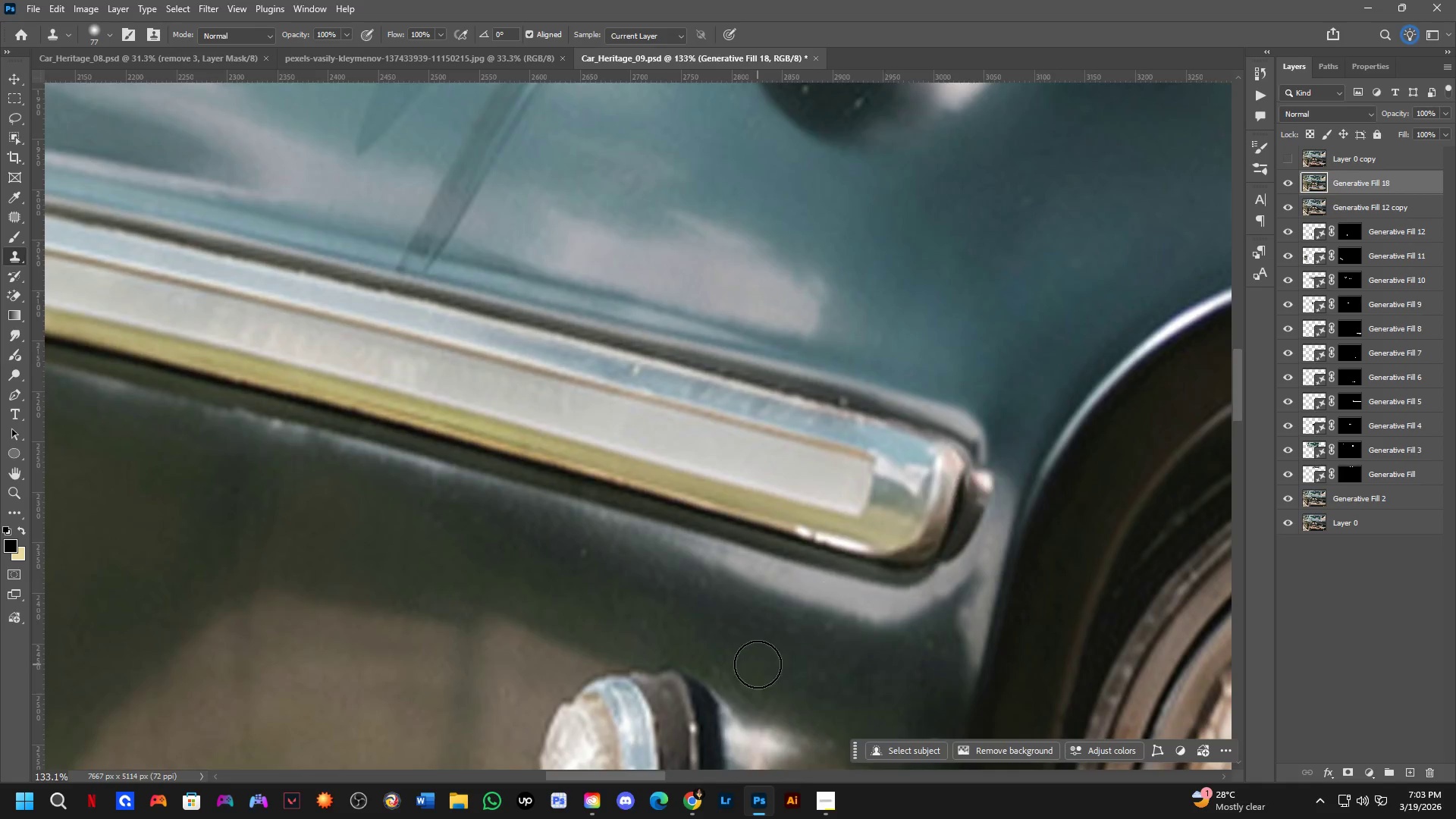 
hold_key(key=Space, duration=0.61)
 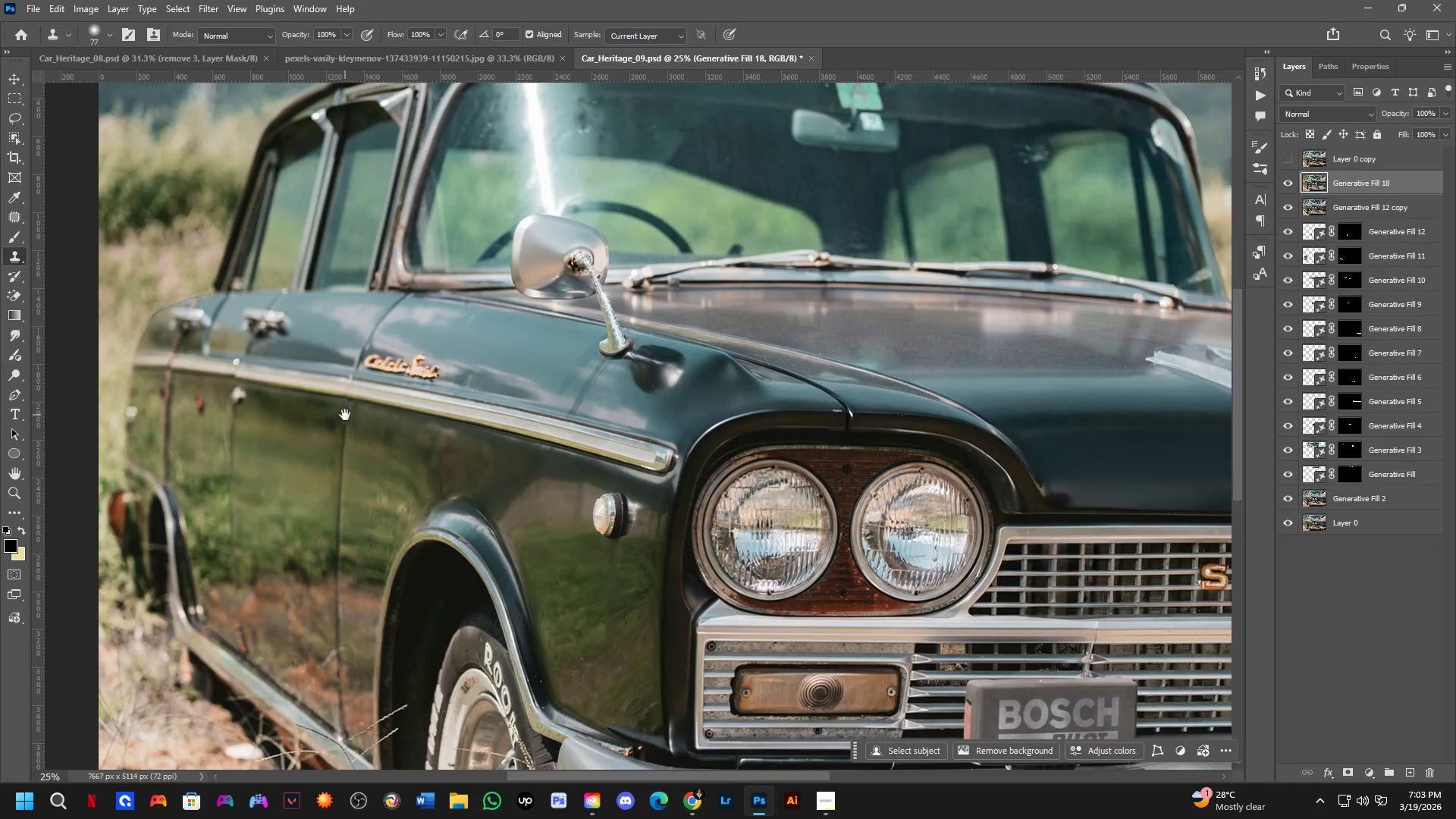 
left_click_drag(start_coordinate=[669, 562], to_coordinate=[816, 468])
 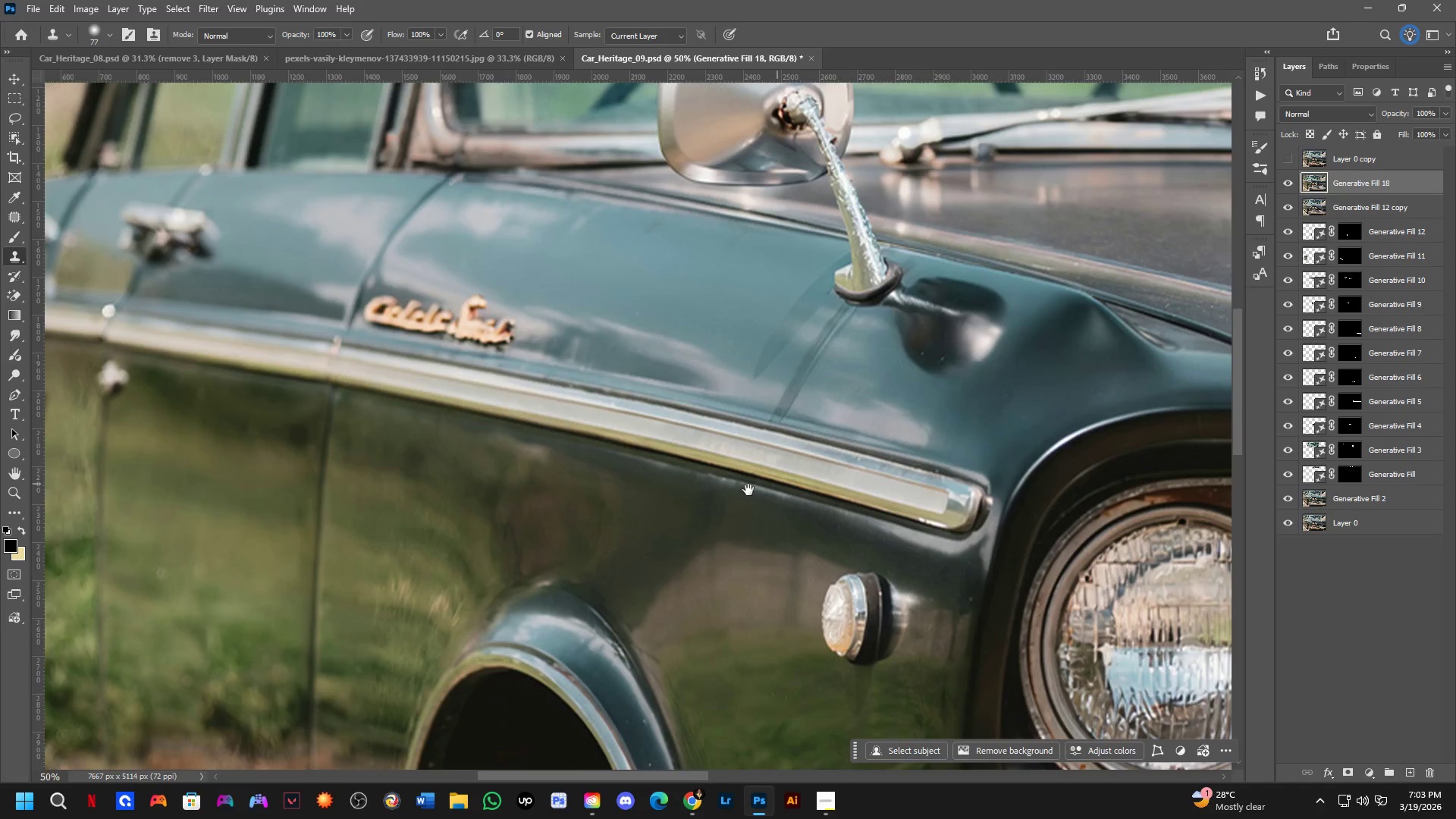 
scroll: coordinate [758, 661], scroll_direction: down, amount: 3.0
 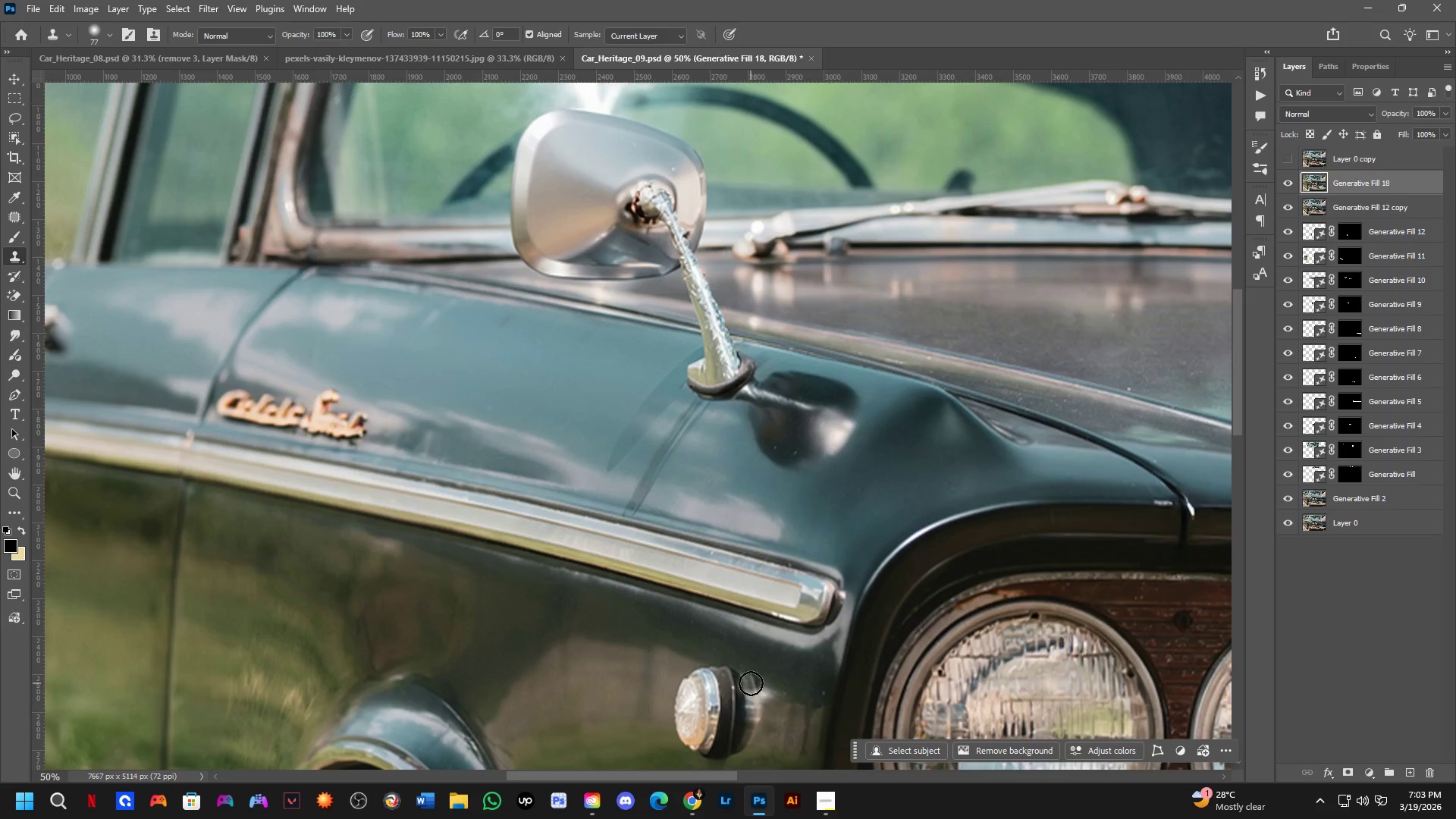 
key(Shift+ShiftLeft)
 